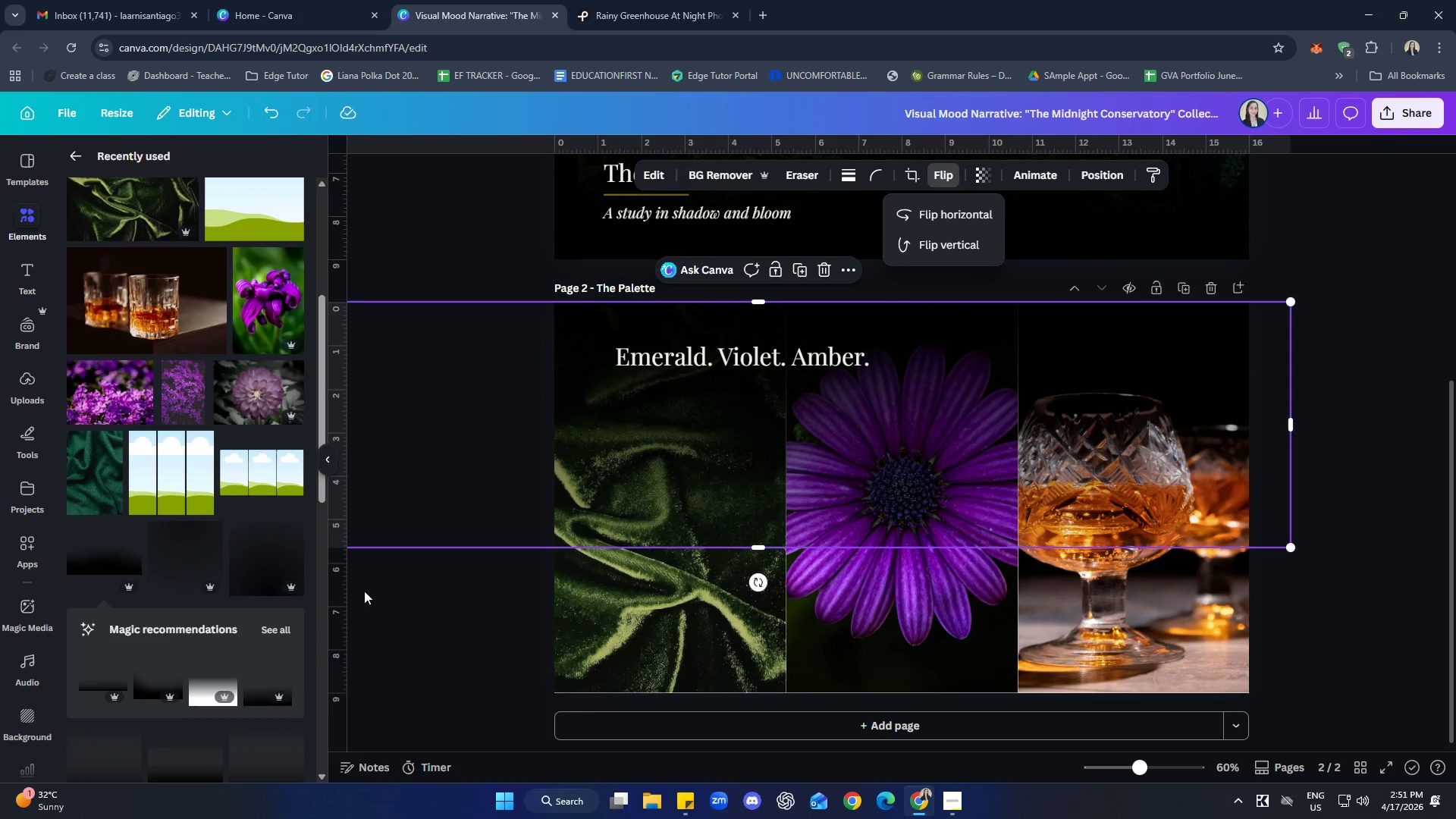 
left_click([328, 462])
 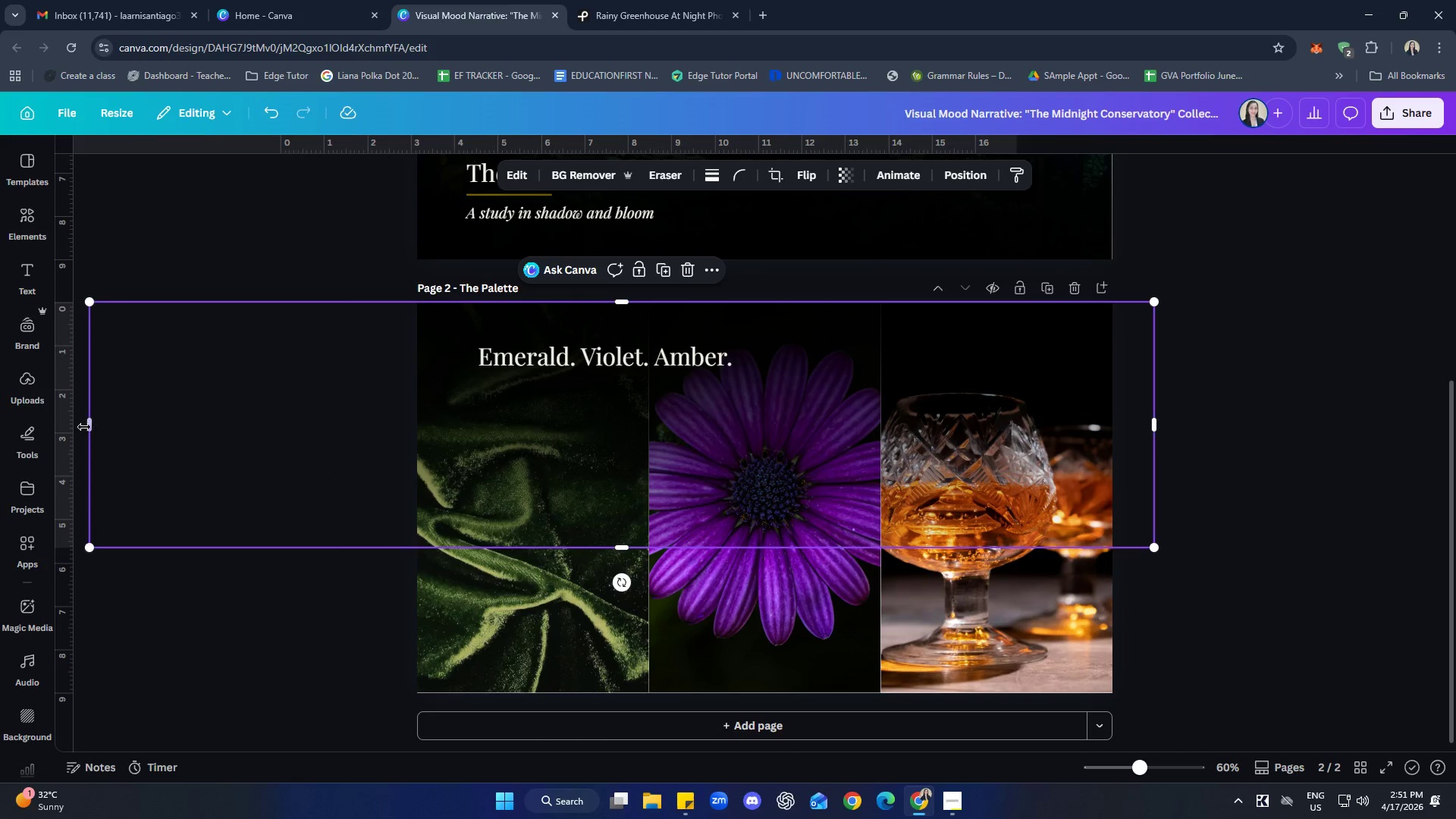 
left_click_drag(start_coordinate=[88, 427], to_coordinate=[413, 432])
 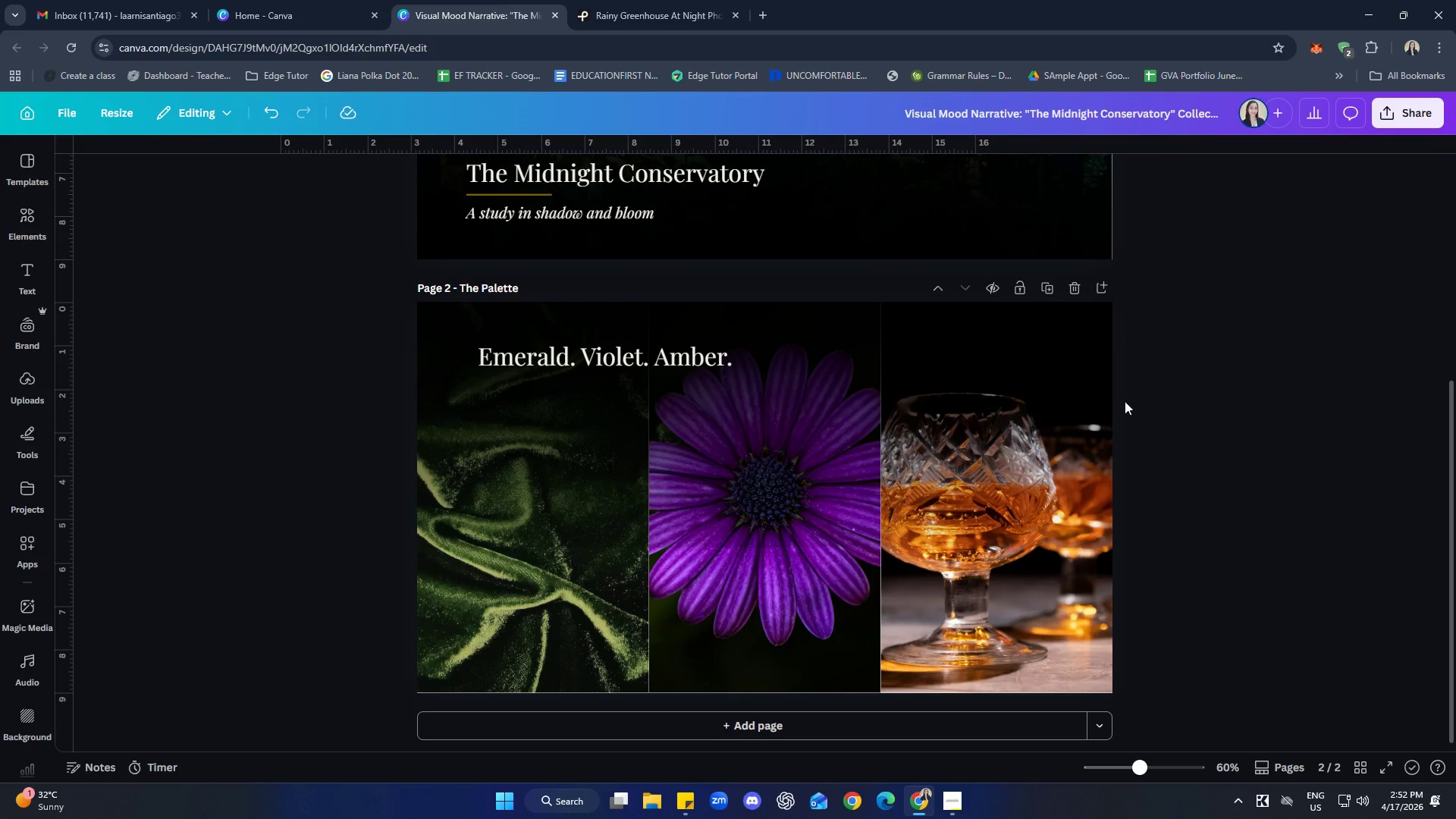 
left_click([1066, 385])
 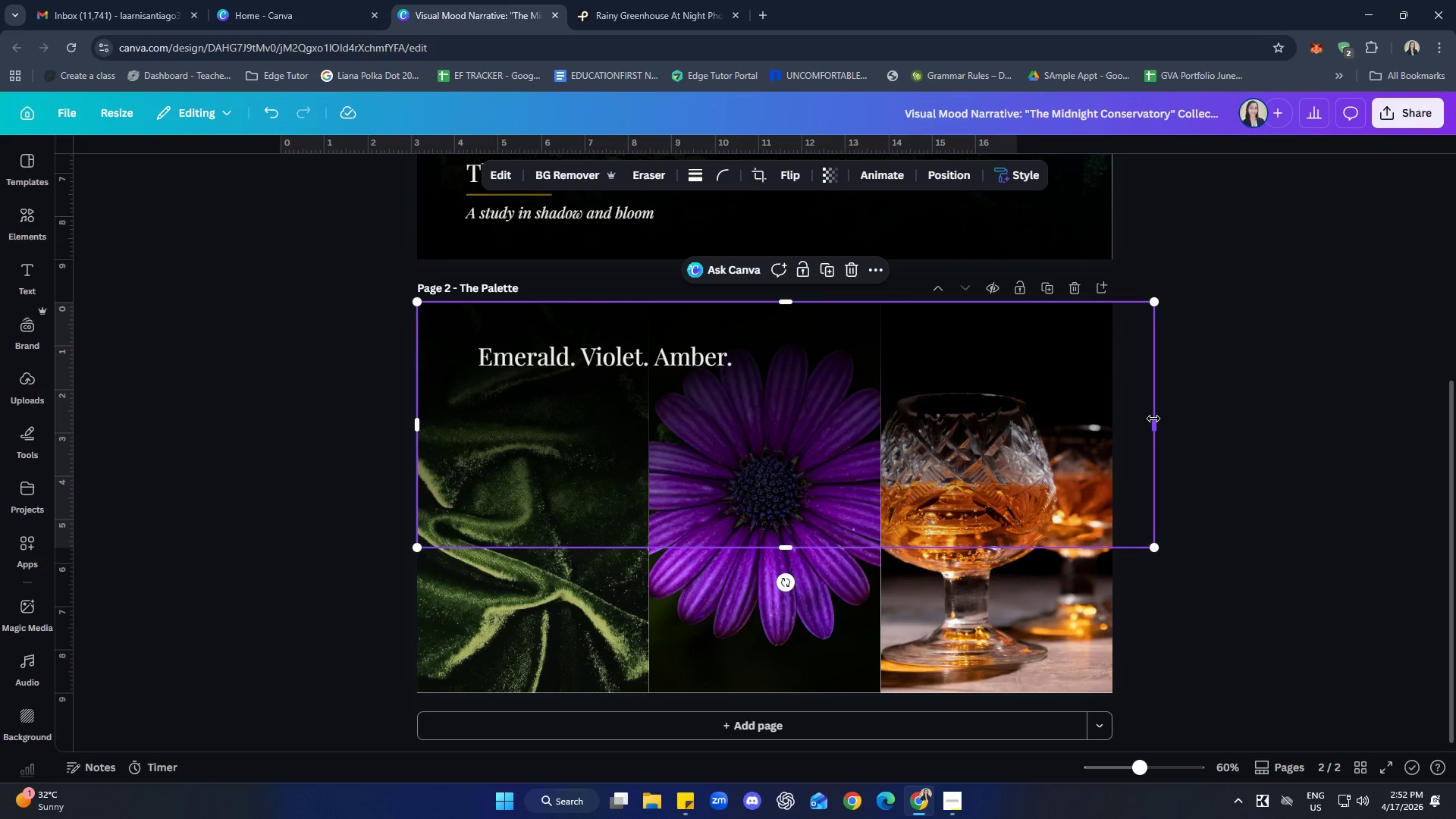 
left_click_drag(start_coordinate=[1153, 419], to_coordinate=[1112, 417])
 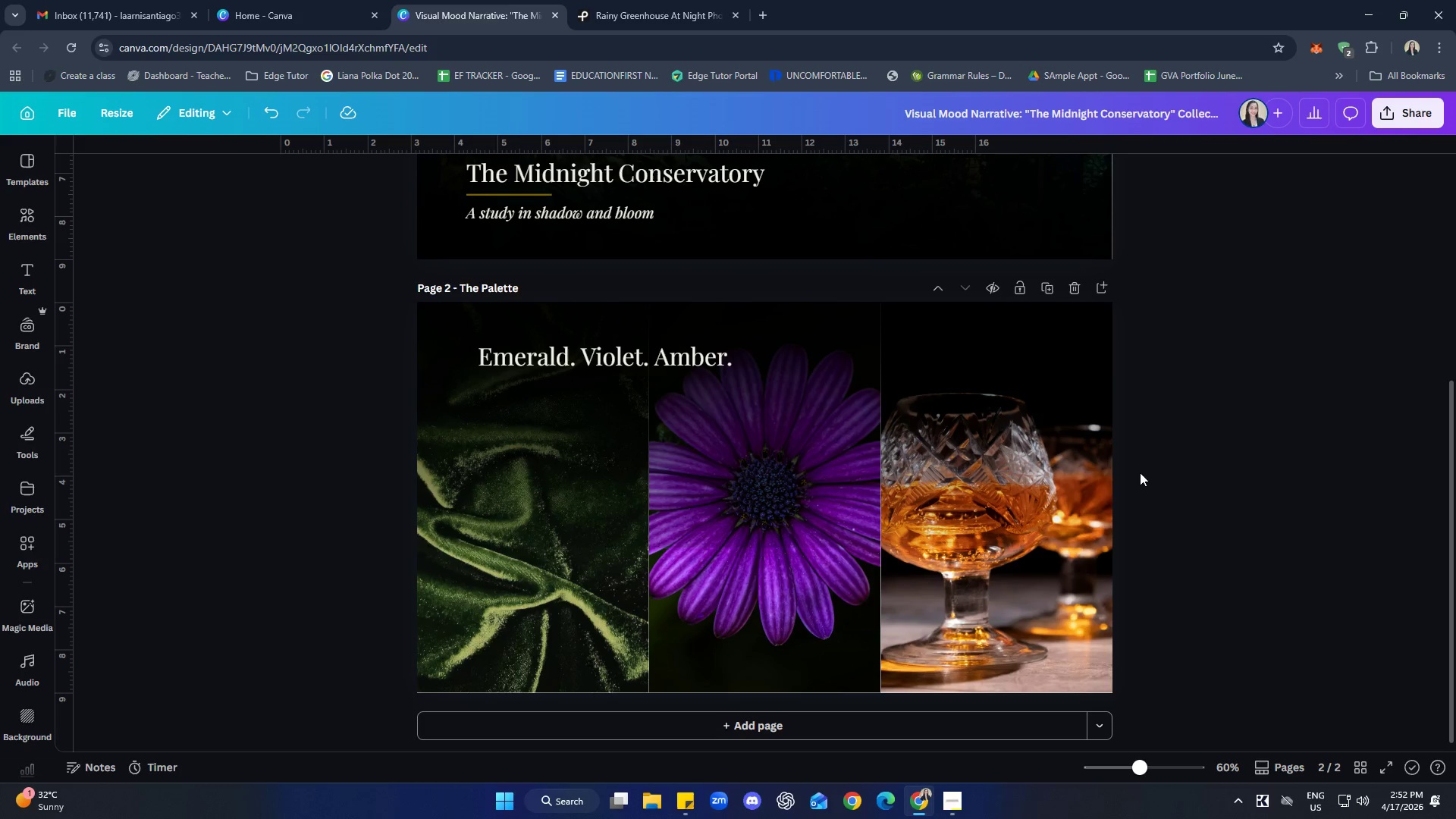 
left_click([1078, 458])
 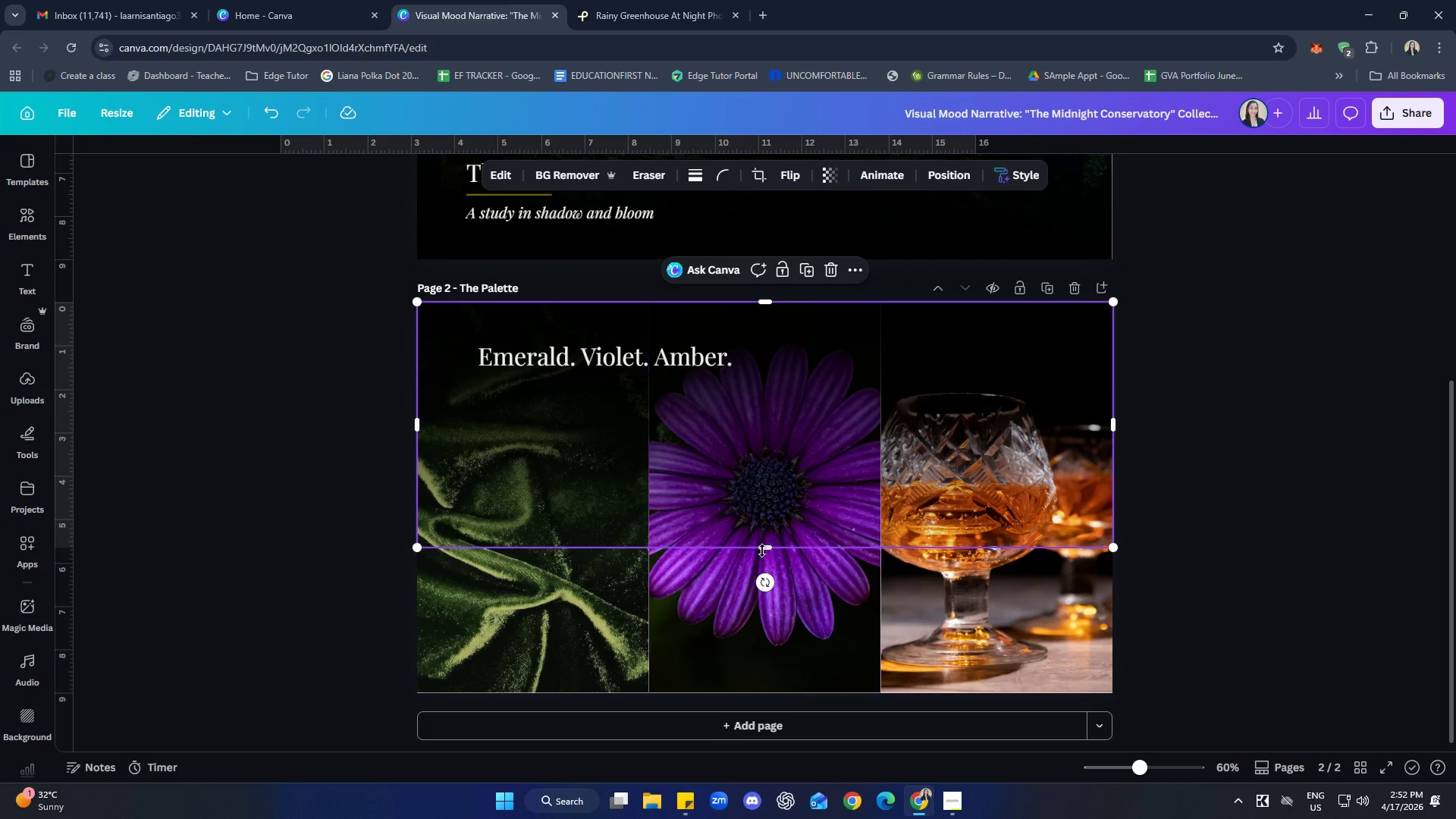 
left_click_drag(start_coordinate=[764, 544], to_coordinate=[766, 694])
 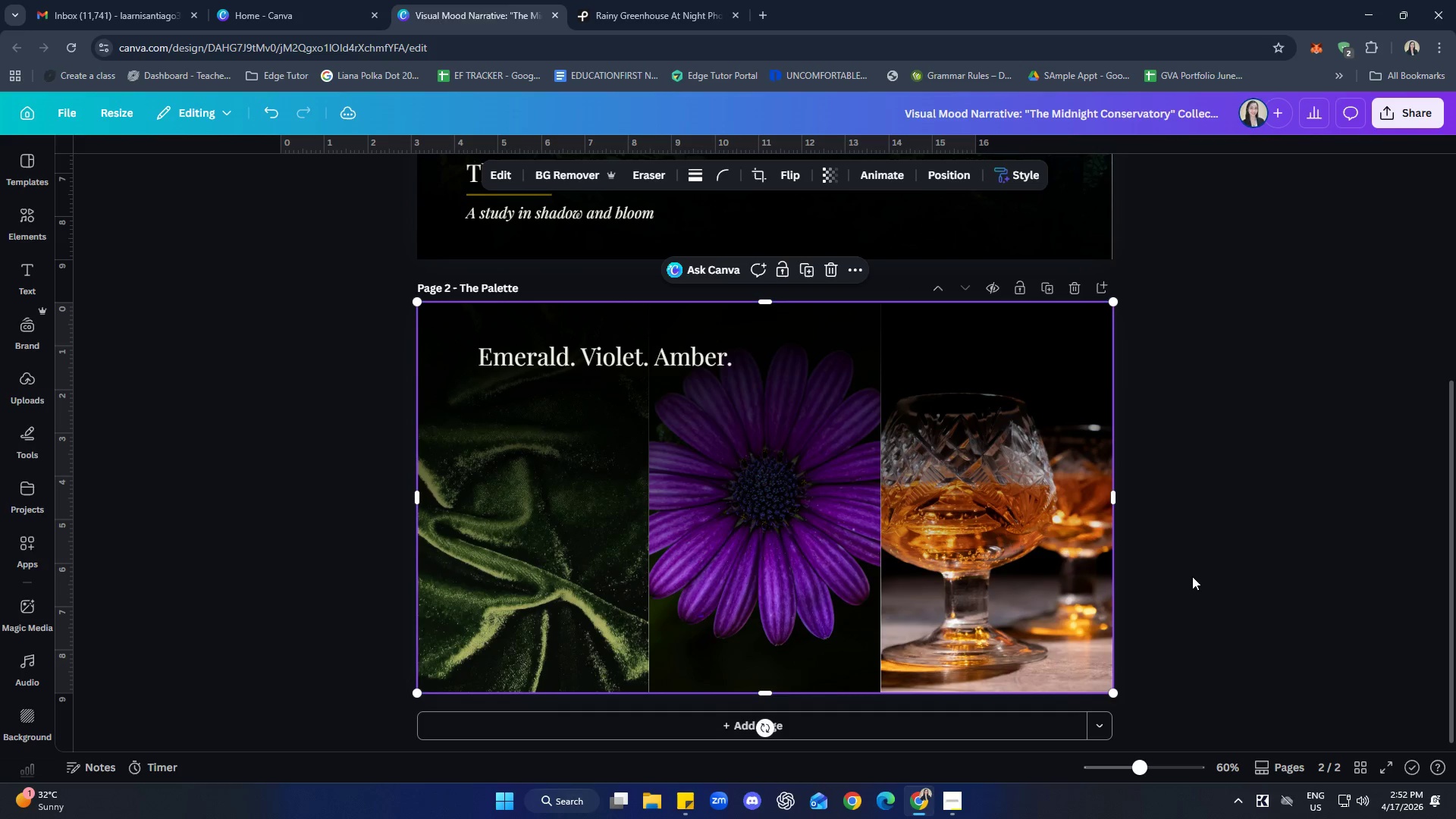 
left_click([1202, 571])
 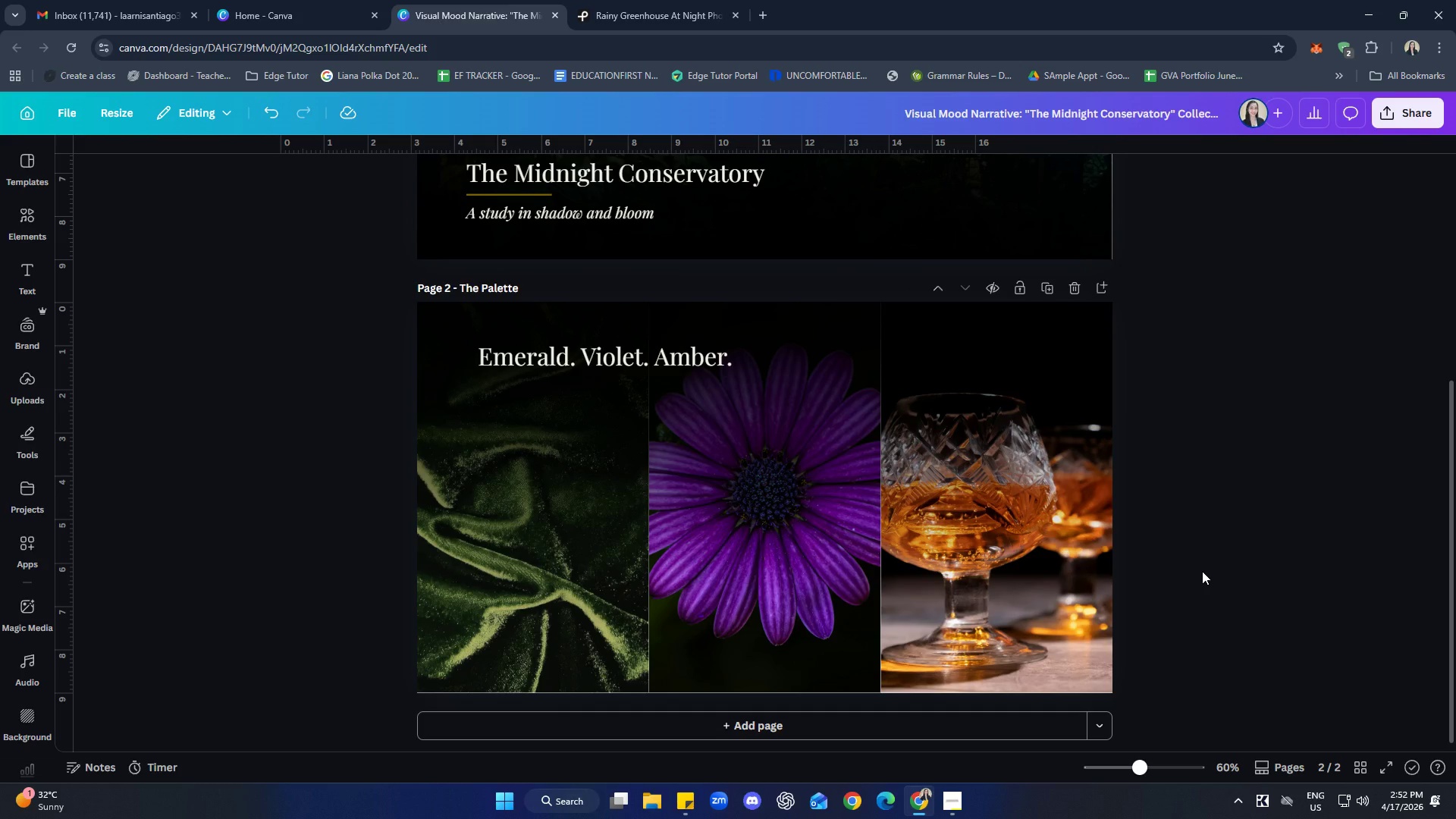 
left_click([1051, 362])
 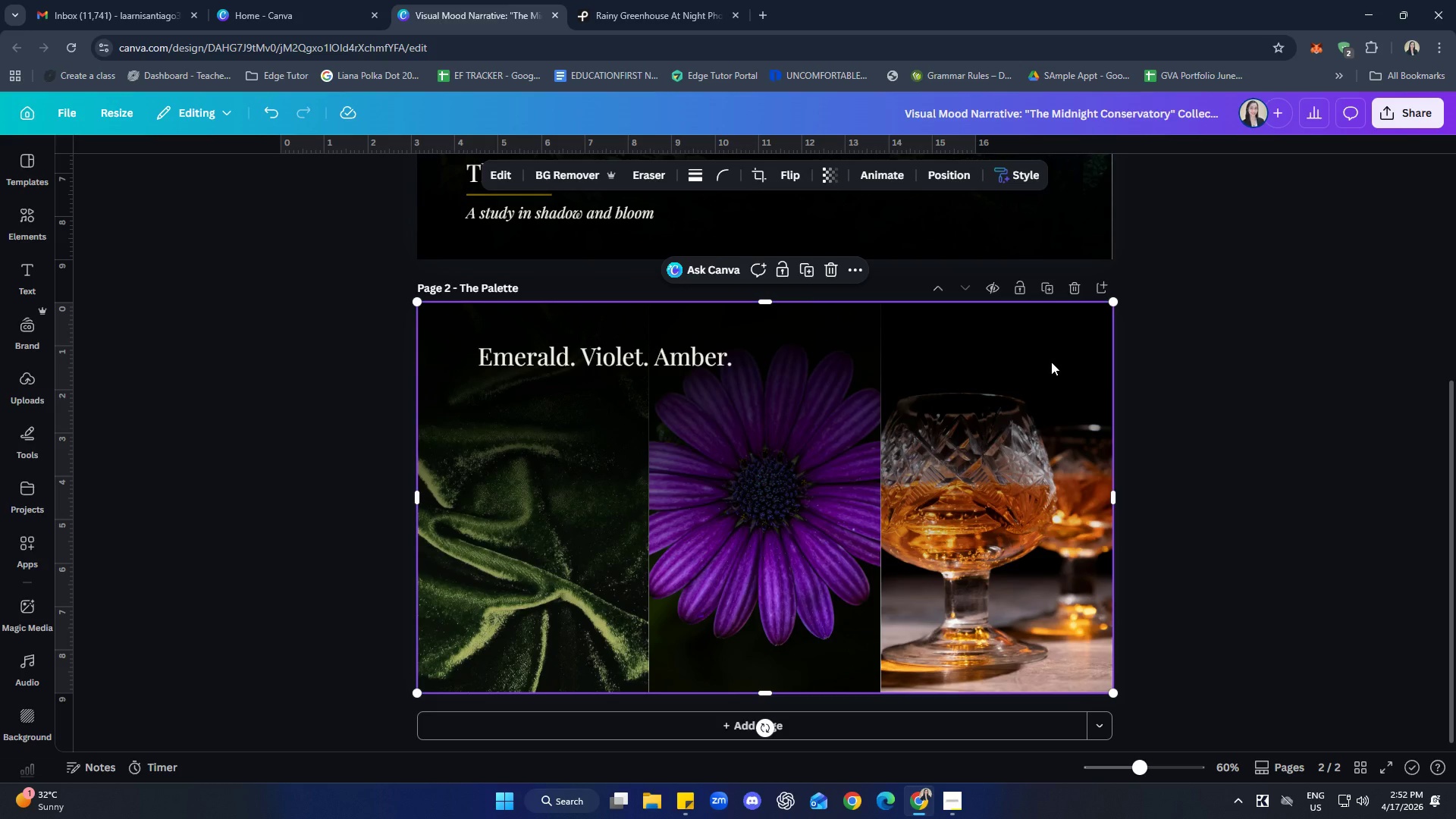 
key(Control+C)
 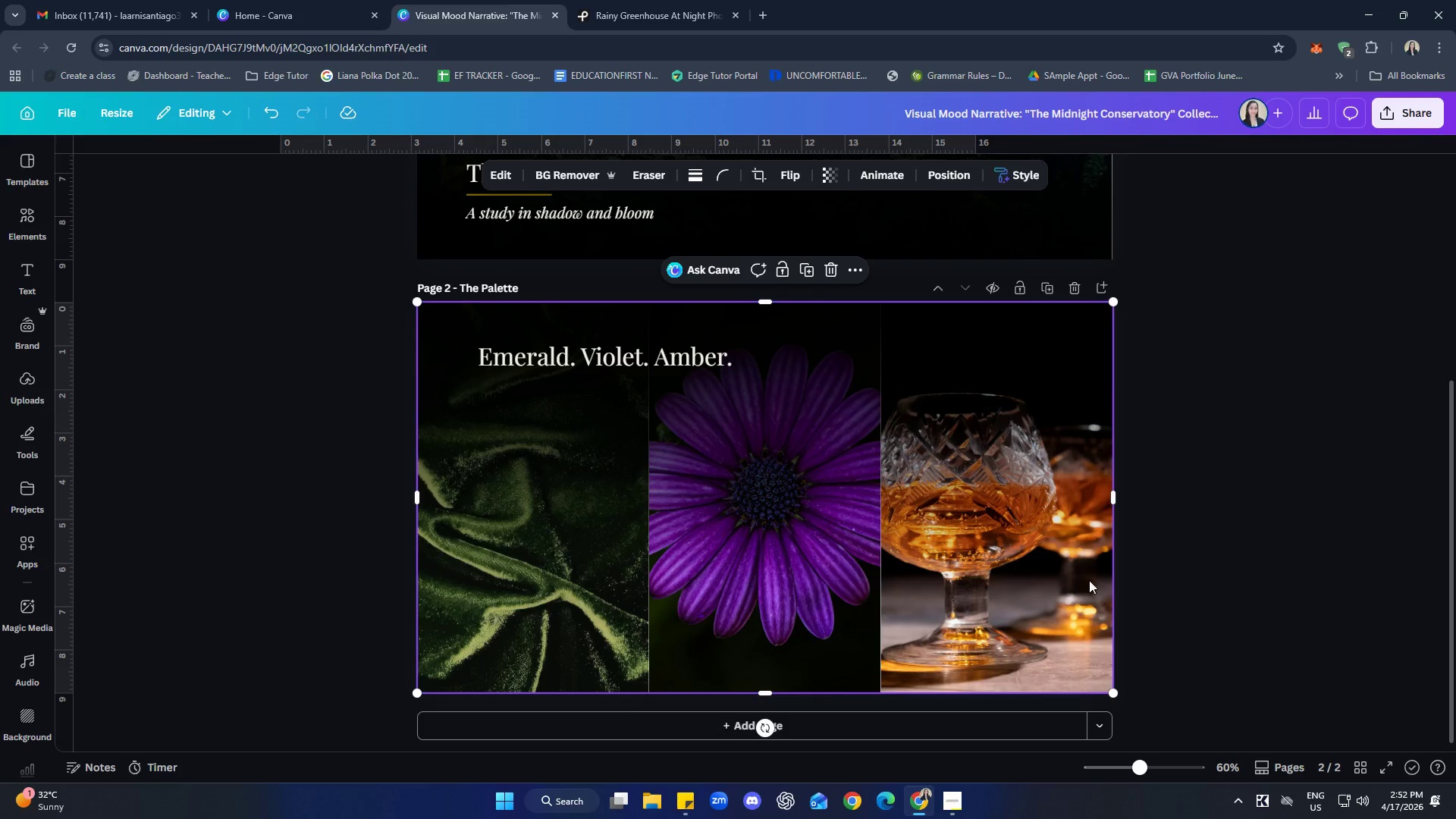 
left_click([1068, 586])
 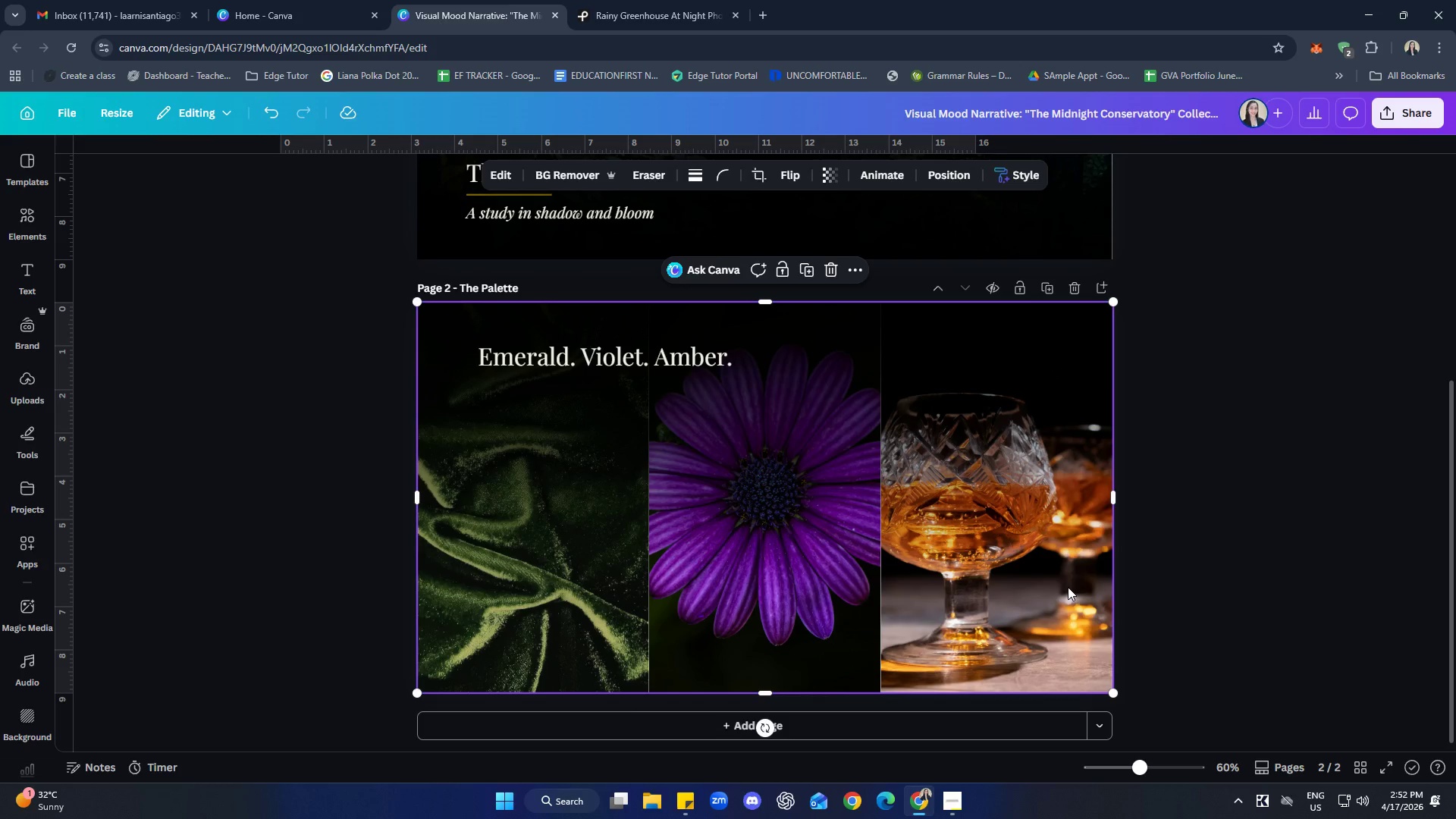 
key(Control+ControlLeft)
 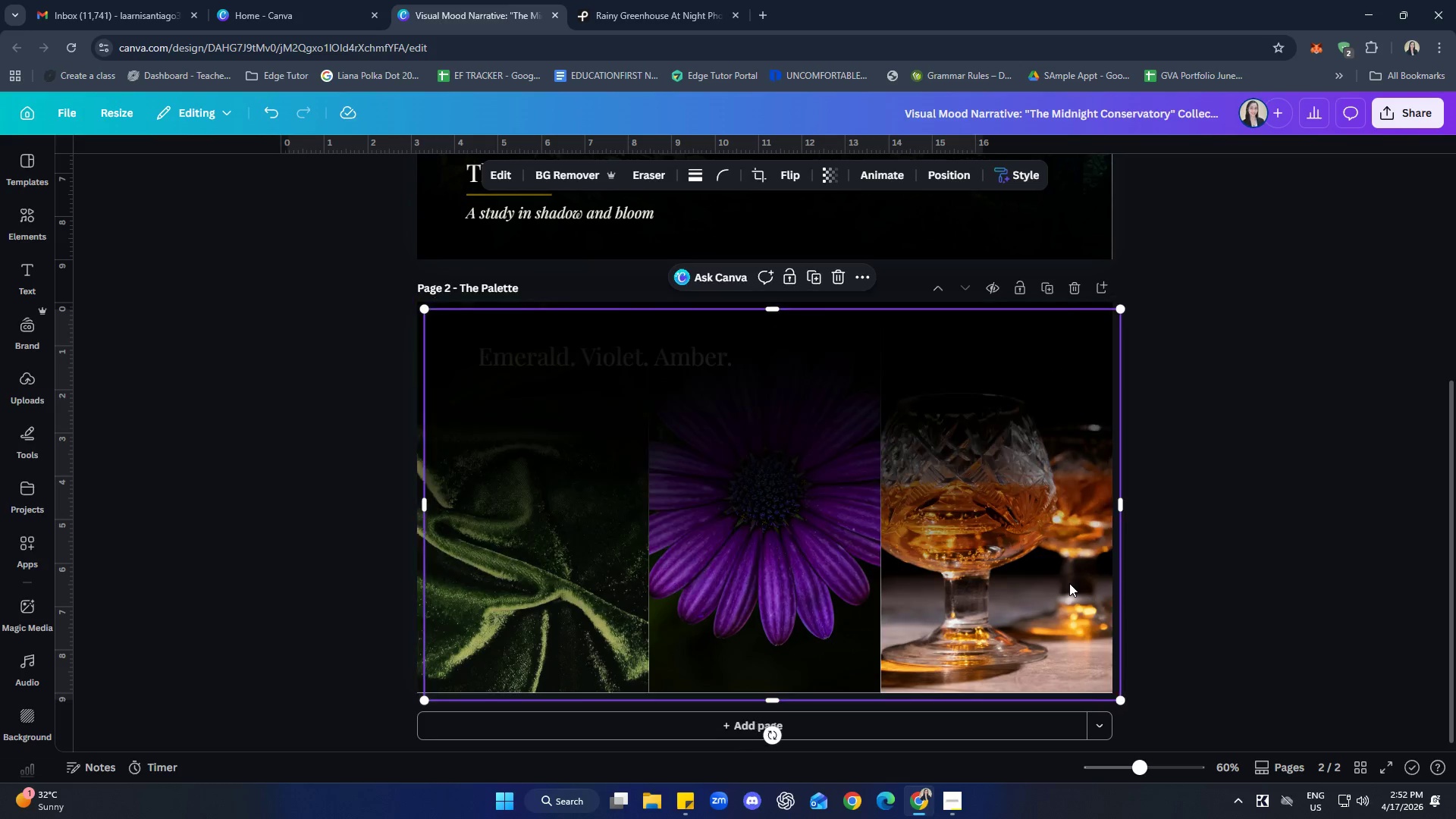 
key(Control+V)
 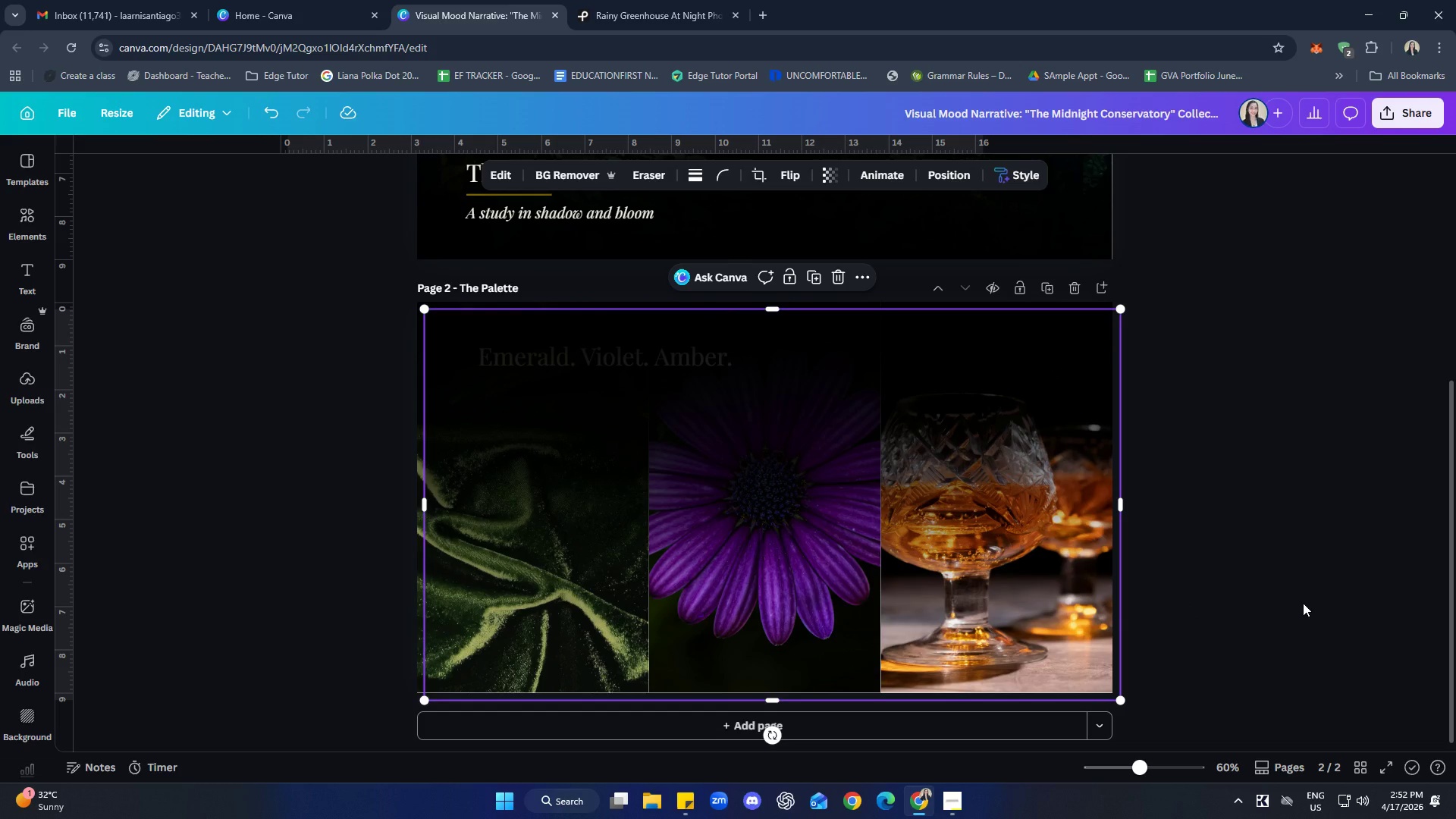 
left_click([1303, 603])
 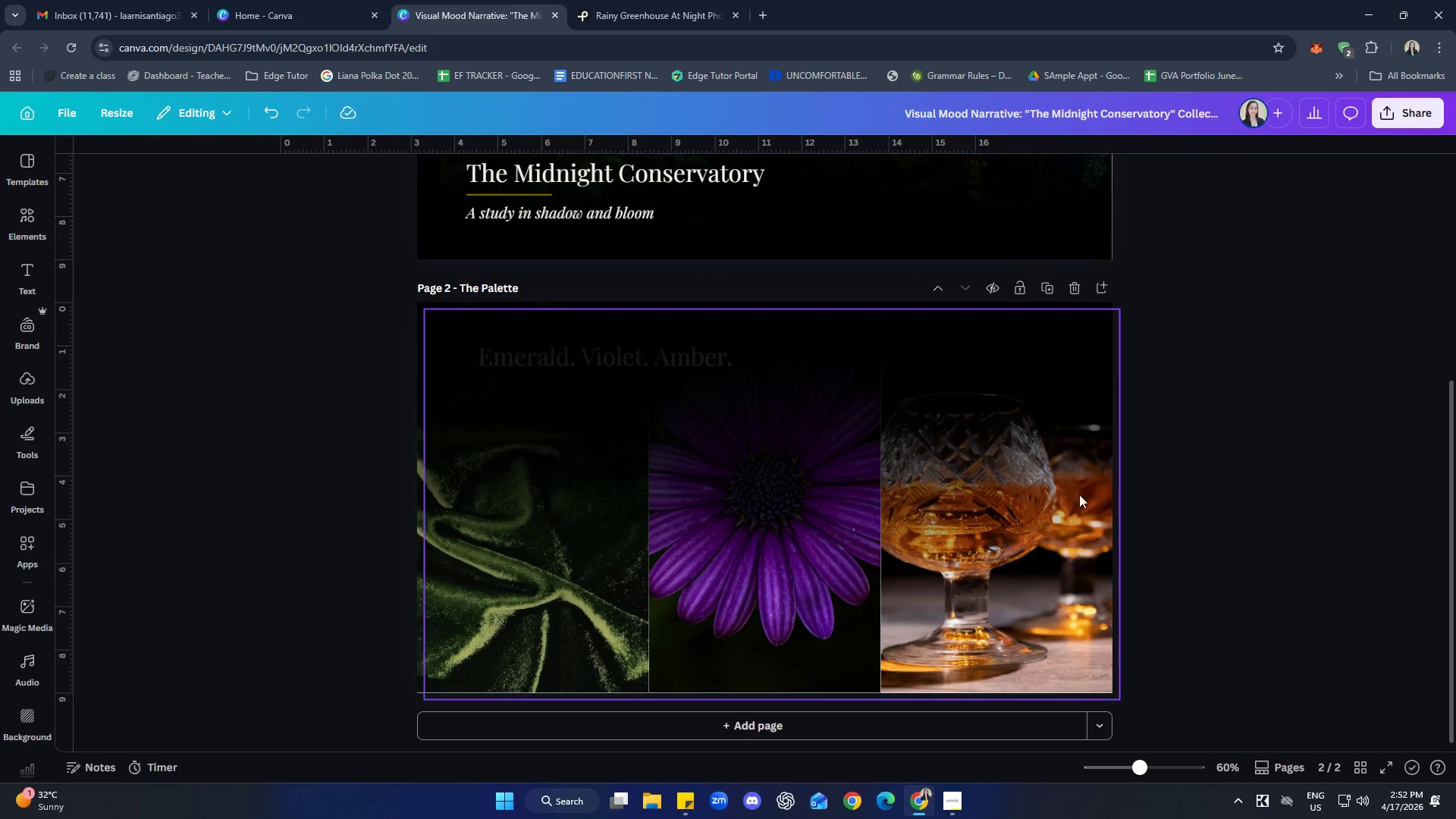 
left_click([988, 500])
 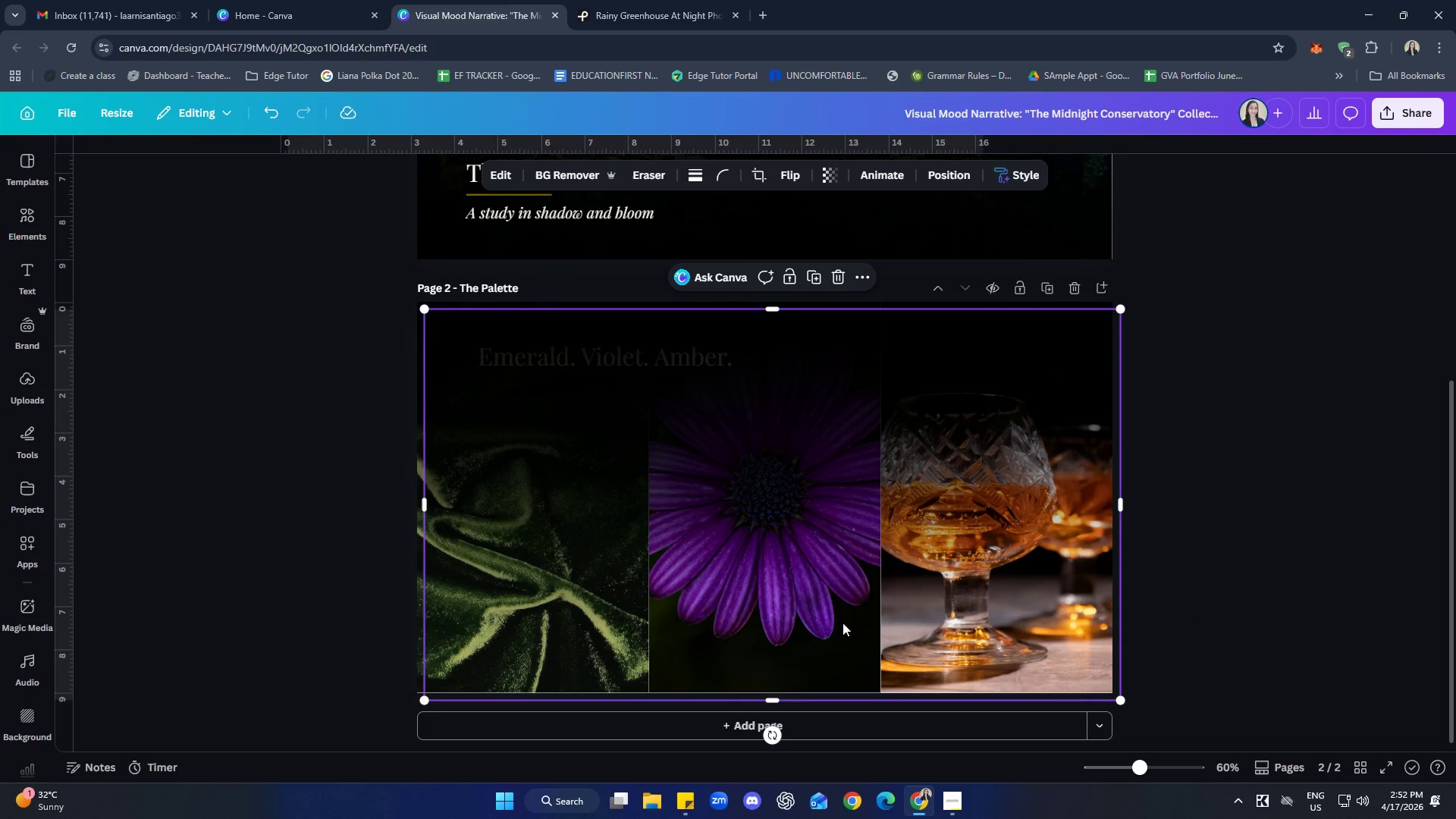 
left_click_drag(start_coordinate=[744, 664], to_coordinate=[736, 653])
 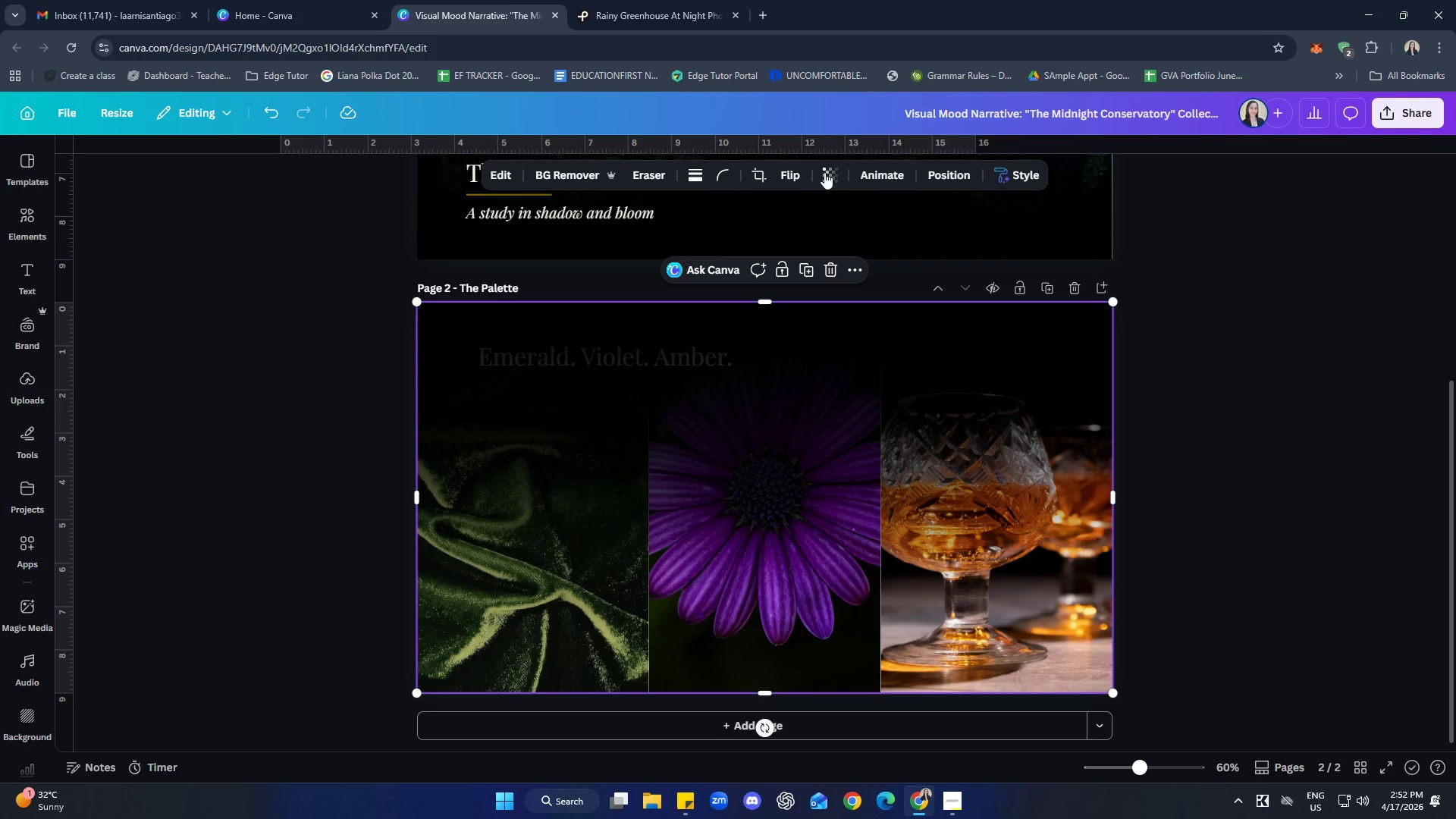 
left_click([791, 177])
 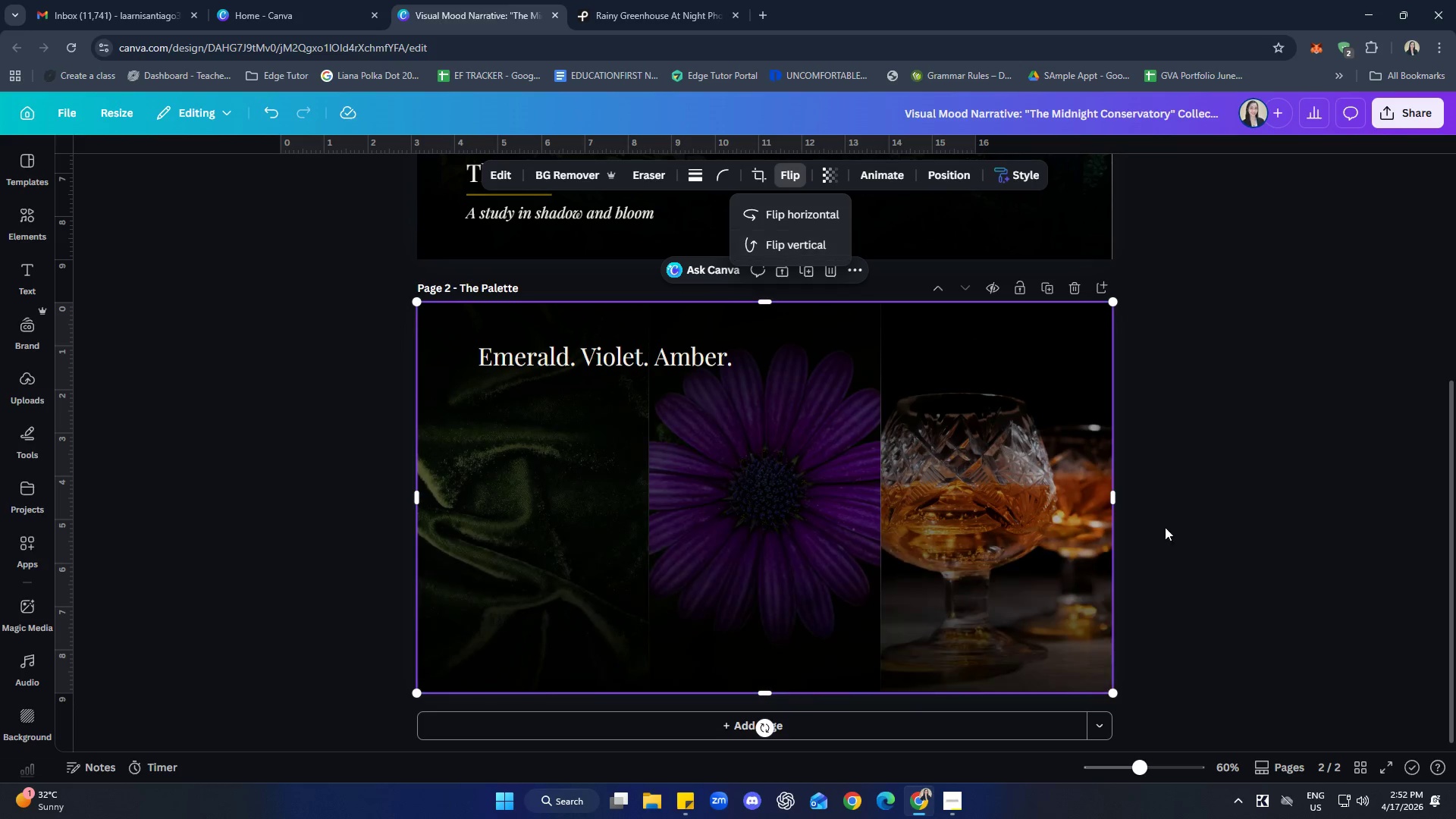 
left_click([1298, 504])
 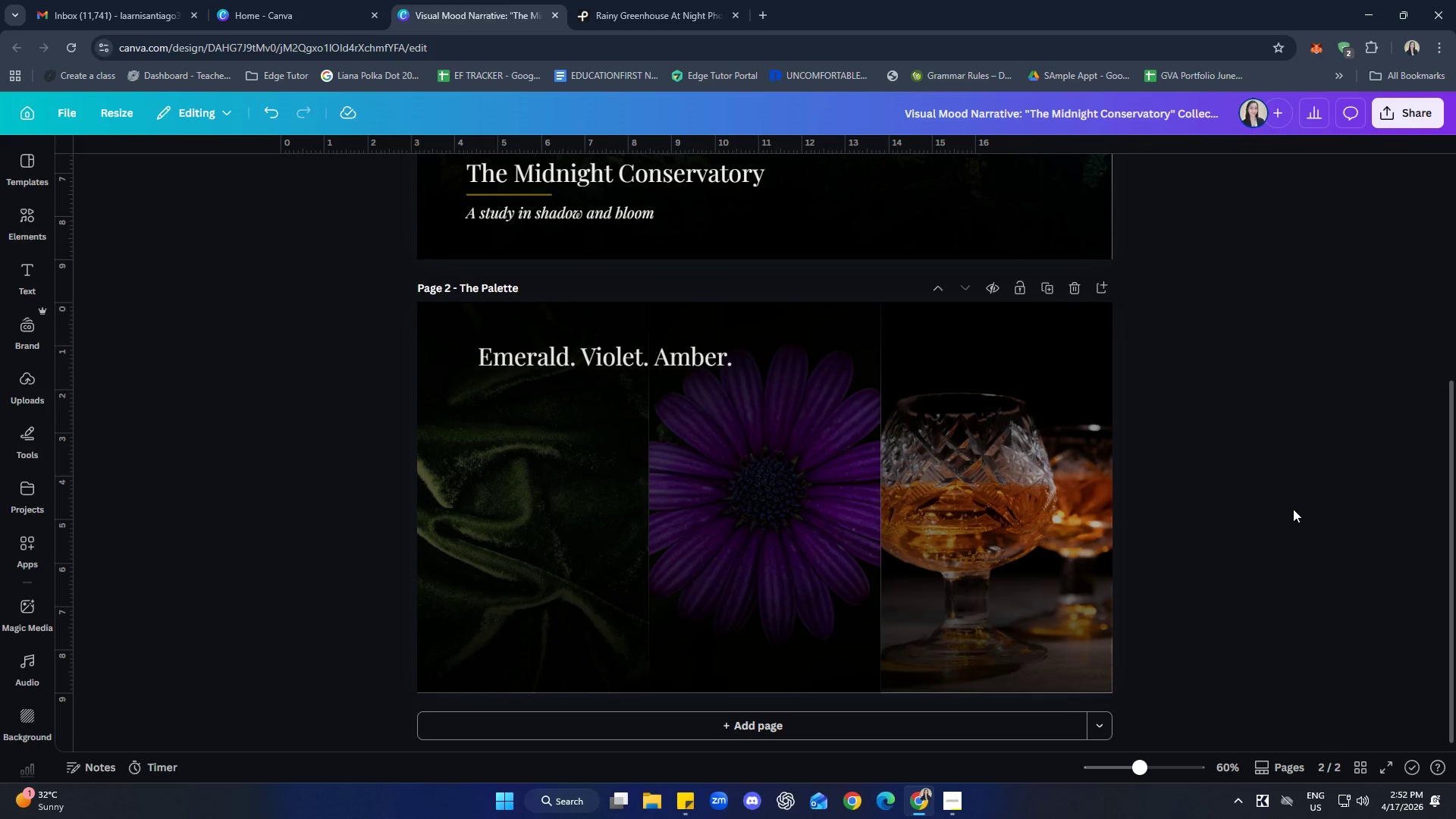 
left_click([1007, 641])
 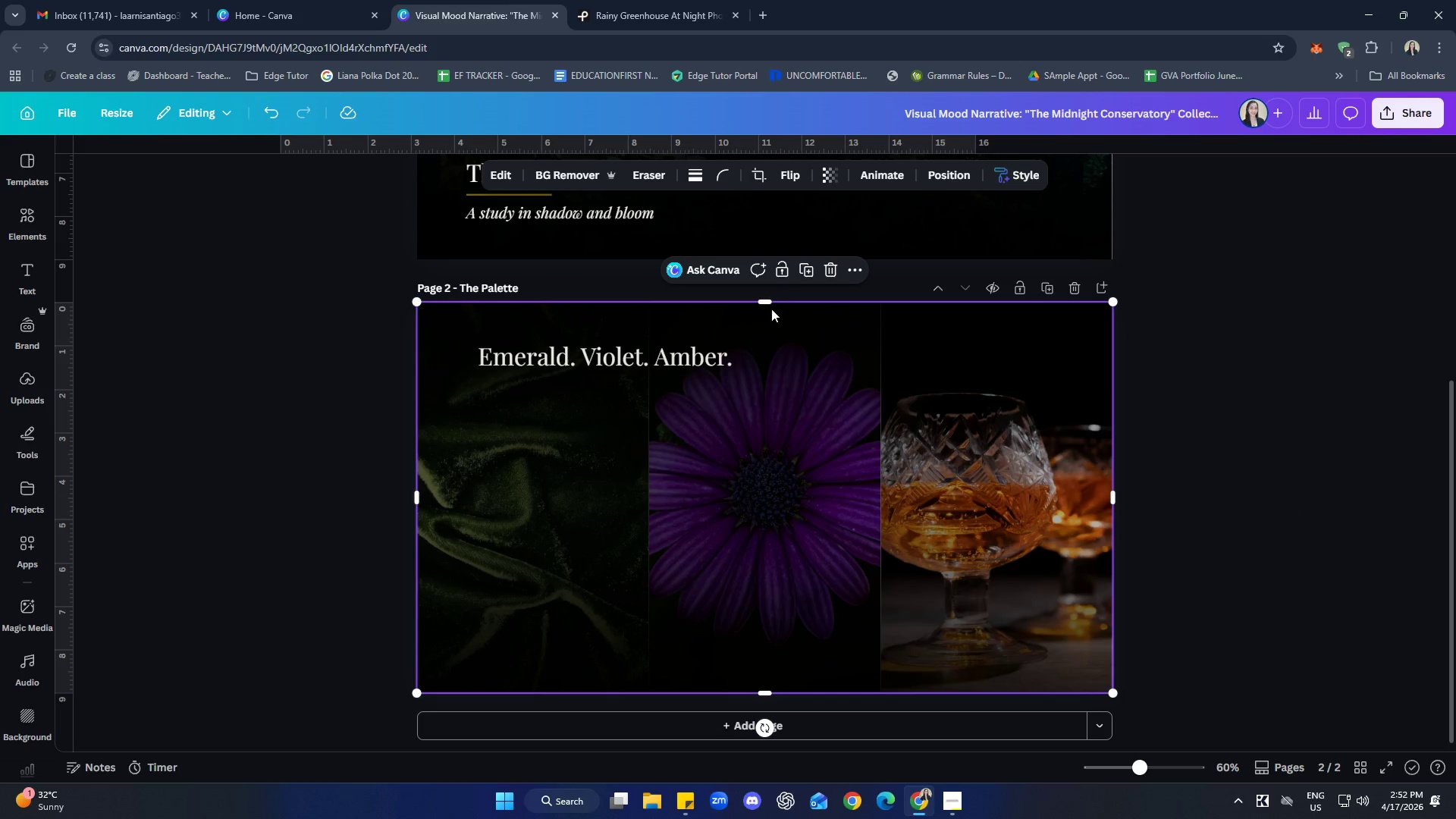 
left_click_drag(start_coordinate=[764, 304], to_coordinate=[756, 450])
 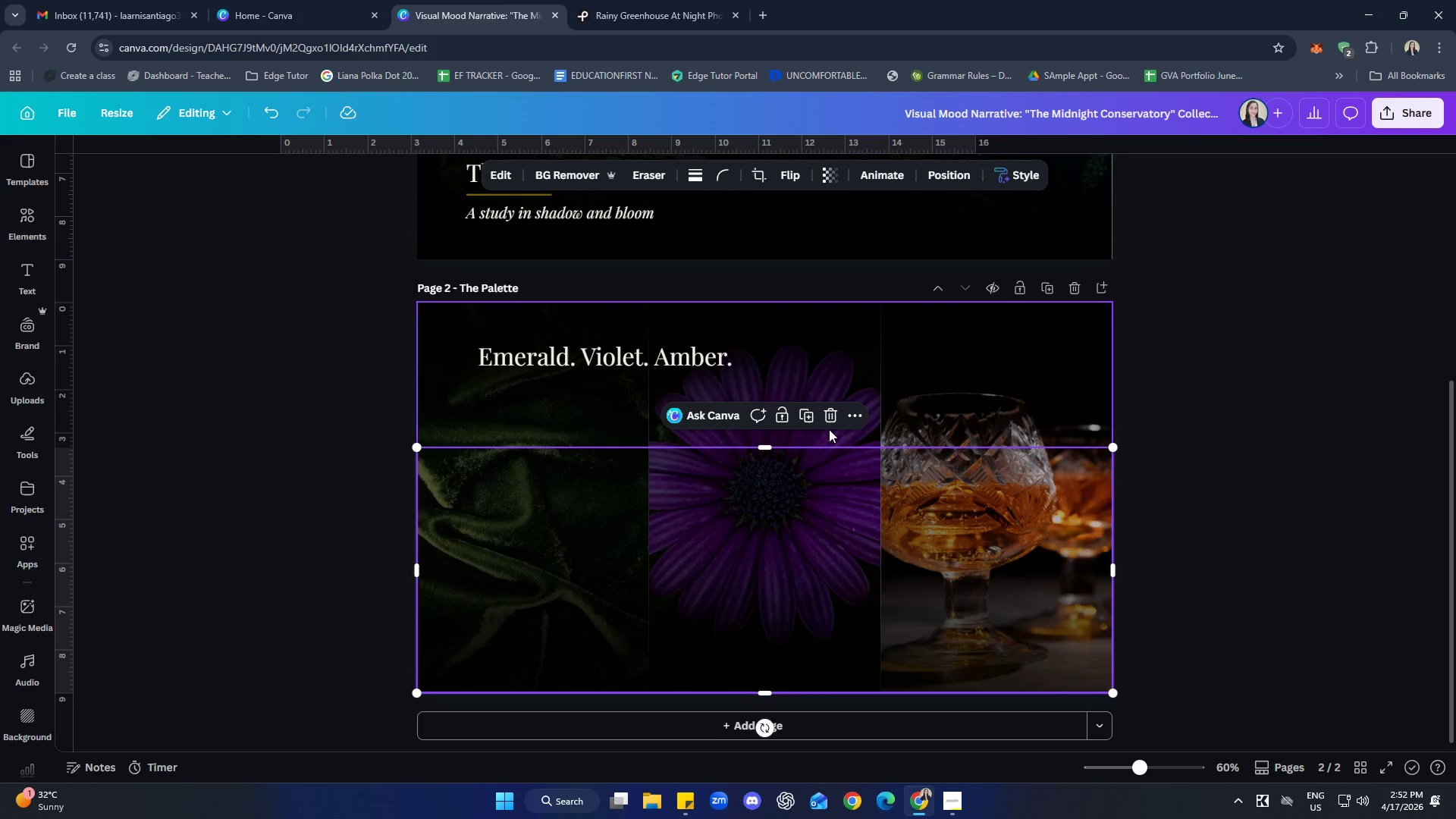 
left_click([829, 419])
 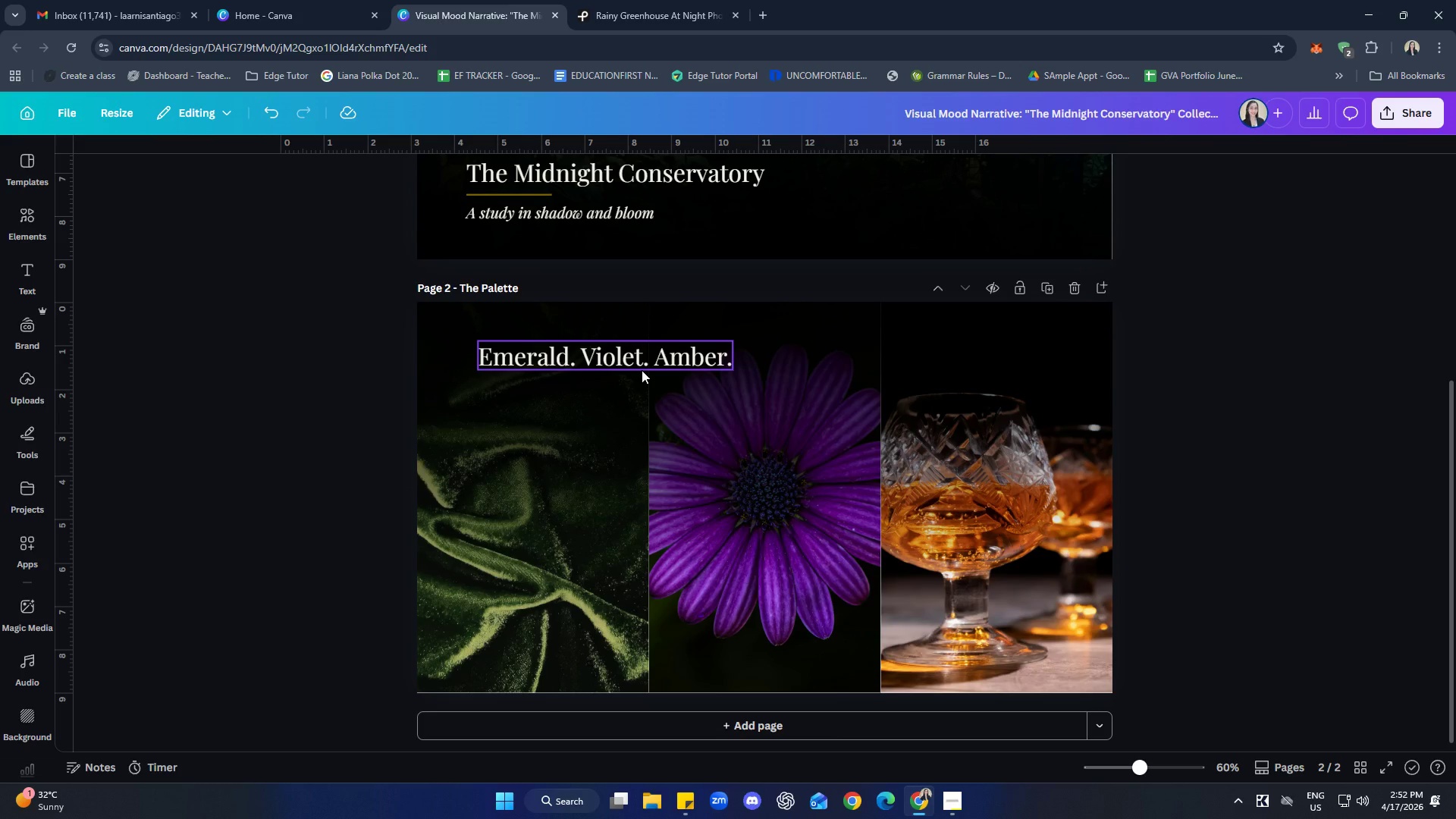 
wait(13.16)
 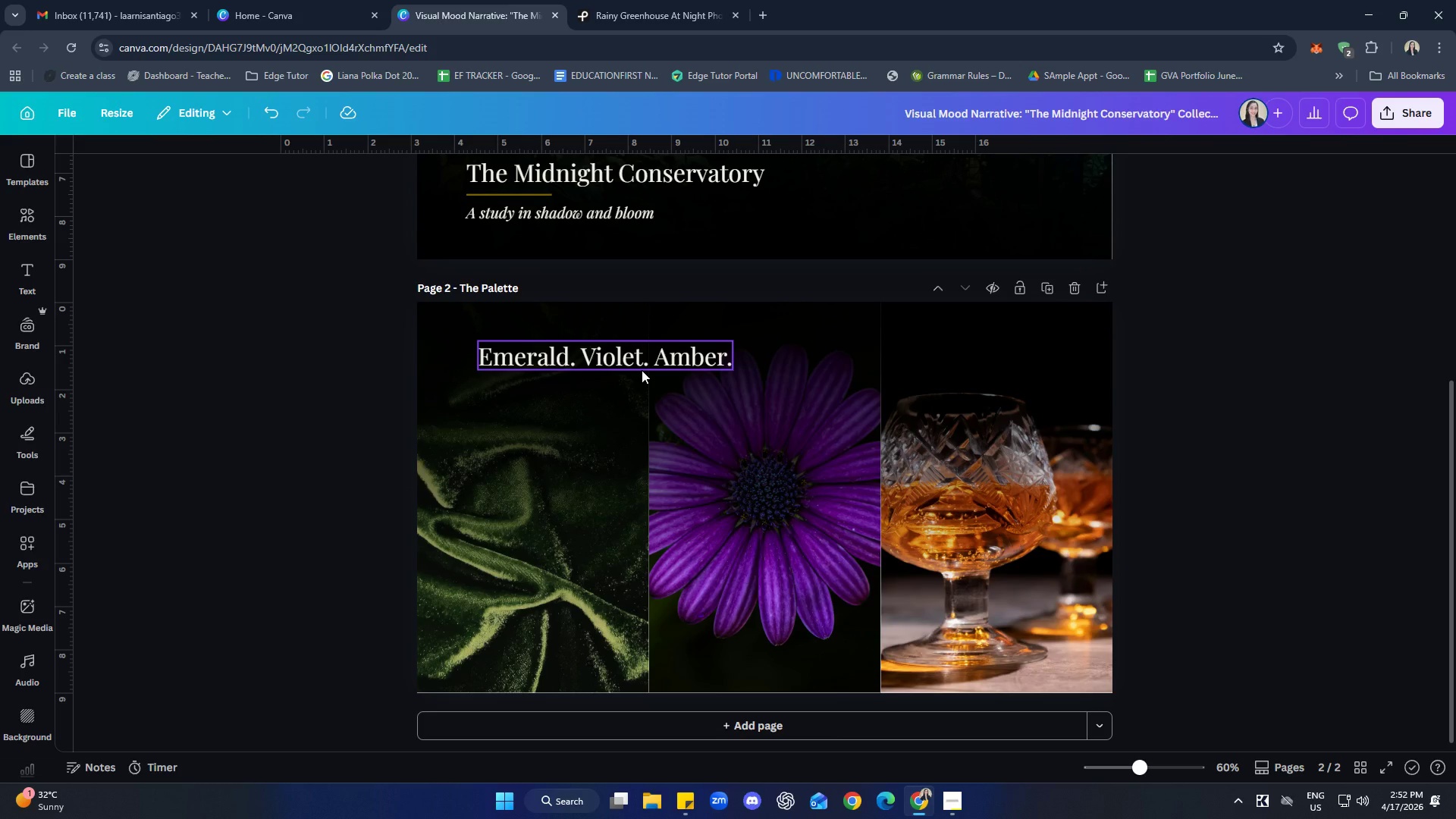 
left_click([80, 677])
 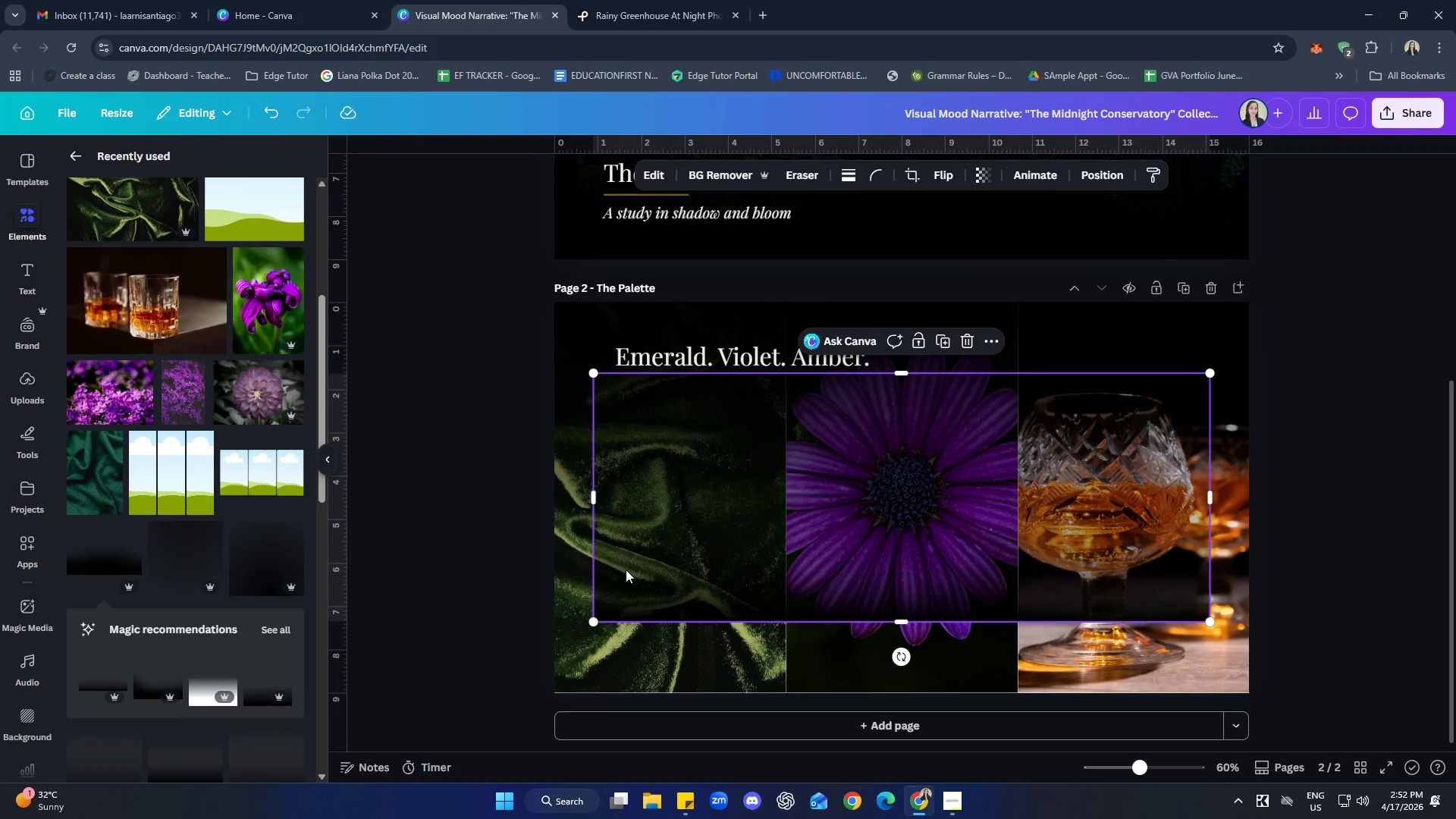 
left_click_drag(start_coordinate=[629, 559], to_coordinate=[592, 628])
 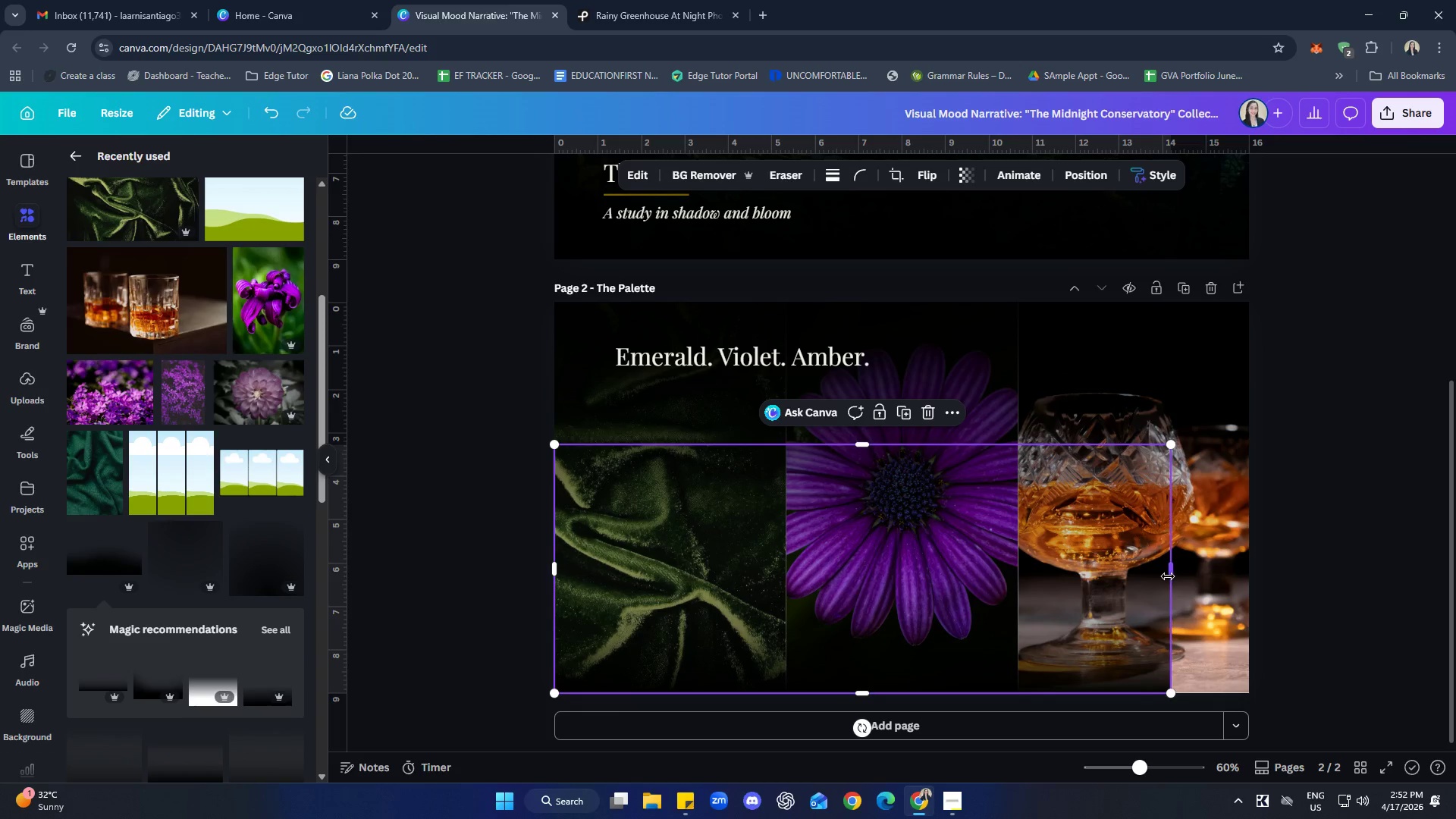 
left_click_drag(start_coordinate=[1168, 576], to_coordinate=[1250, 578])
 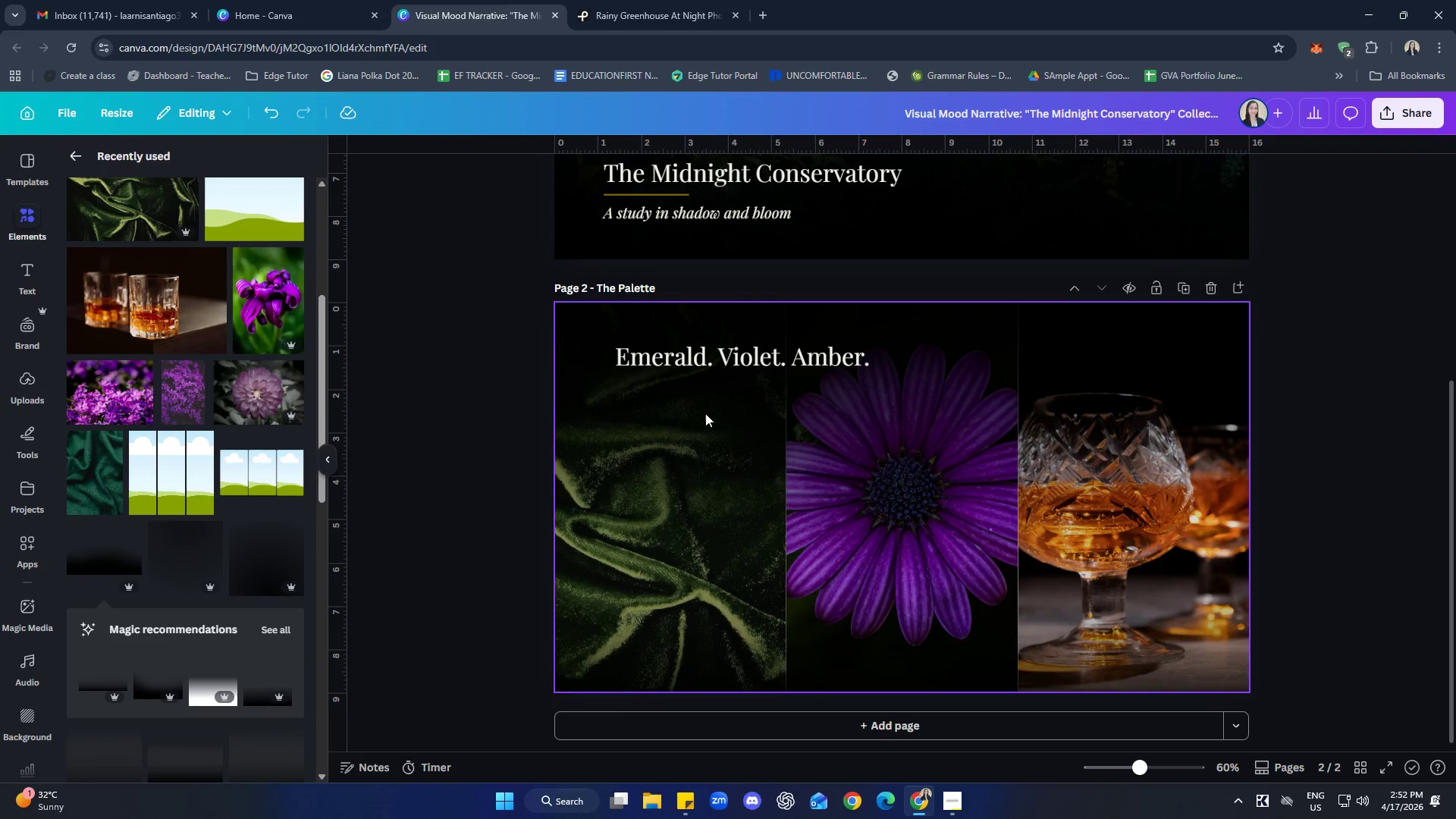 
left_click_drag(start_coordinate=[683, 359], to_coordinate=[661, 369])
 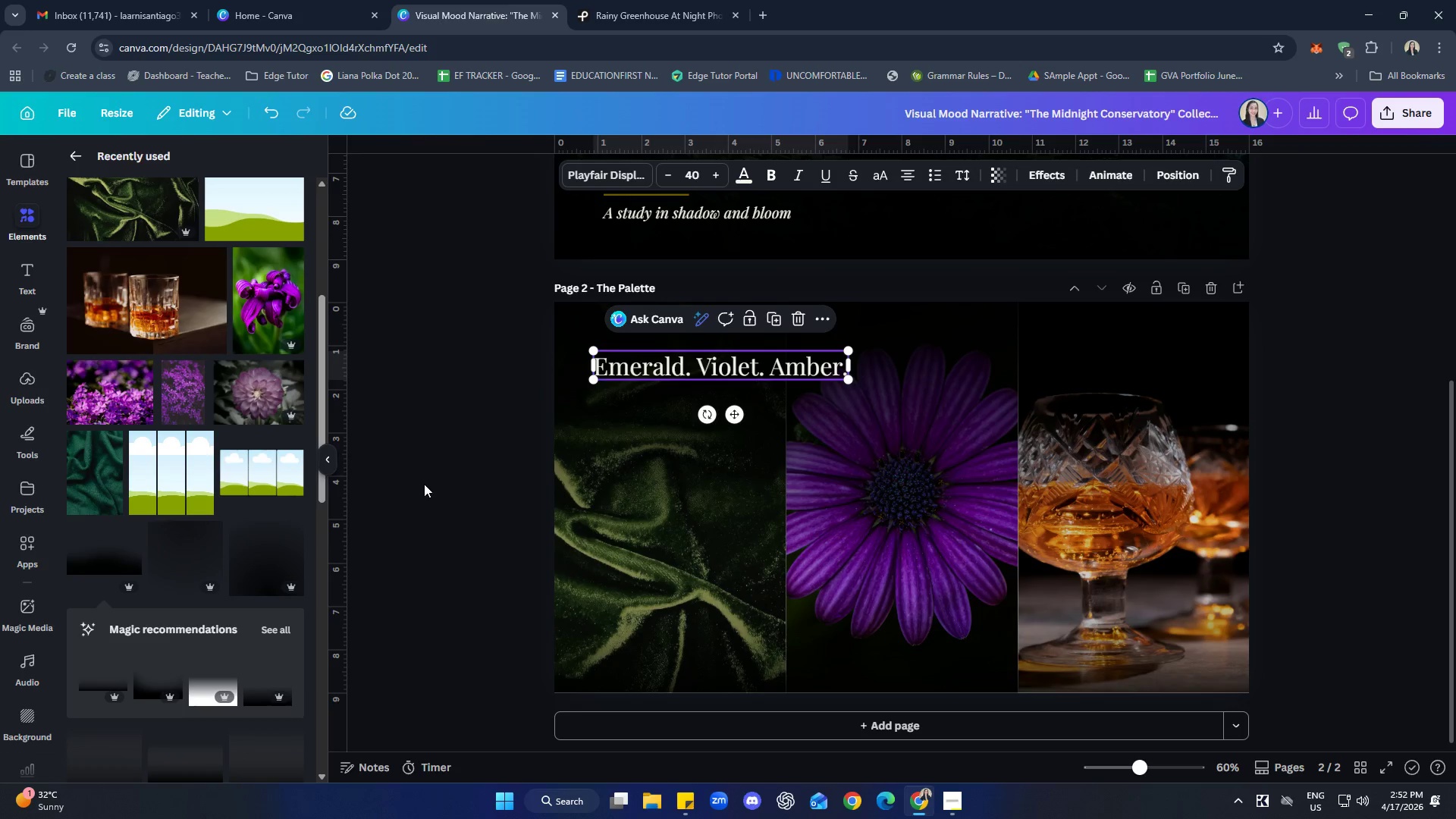 
left_click([424, 484])
 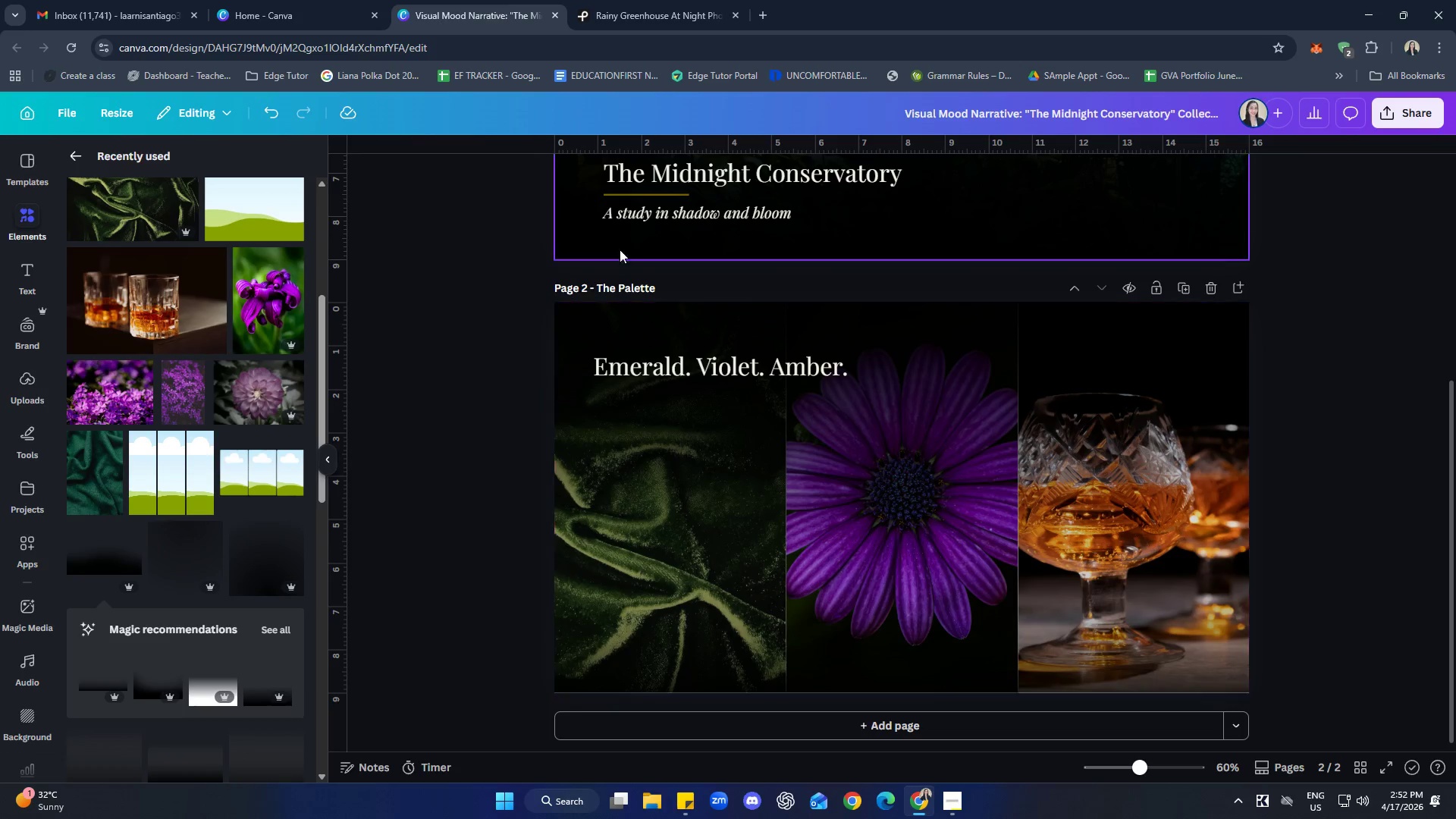 
key(Control+C)
 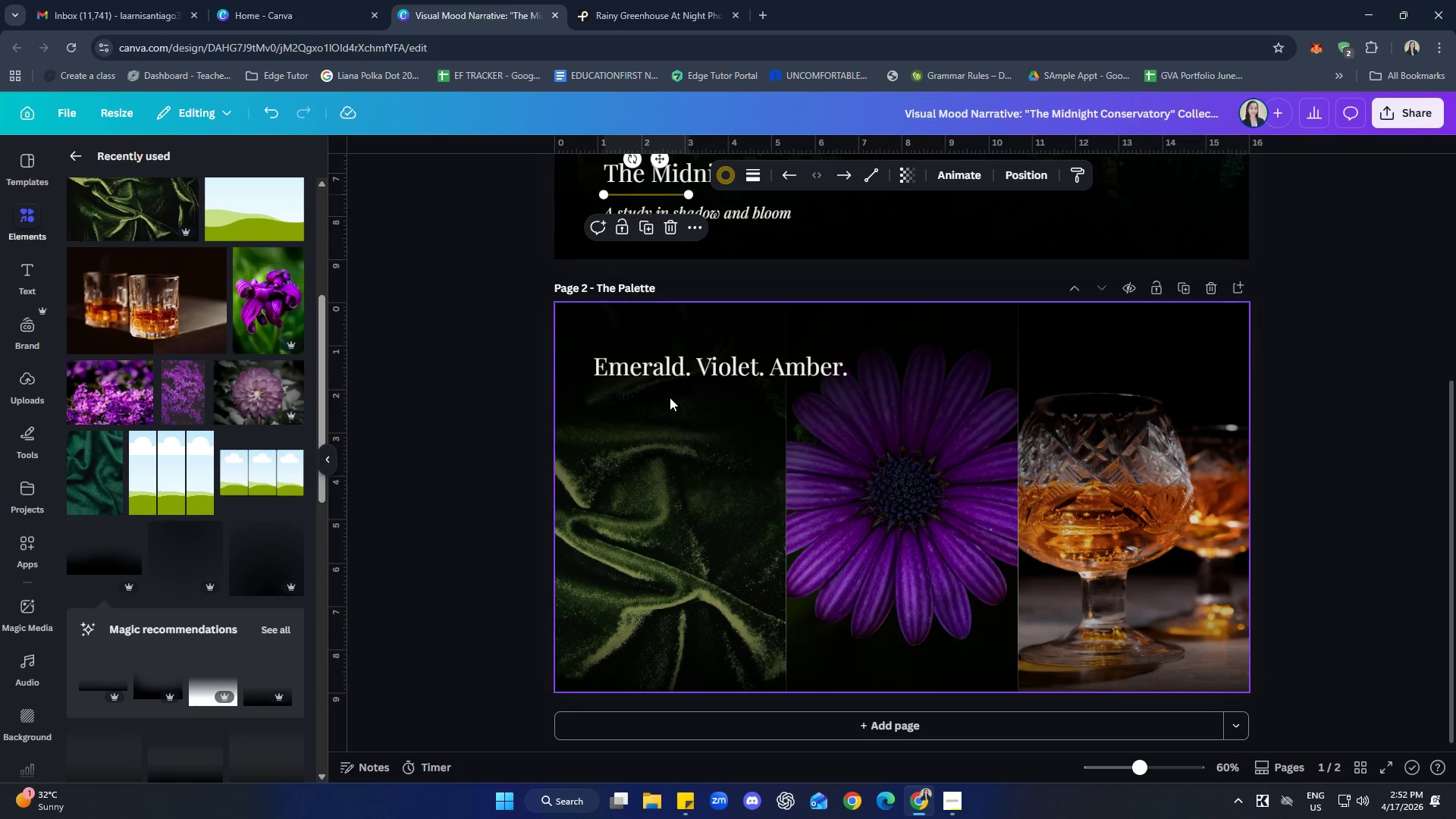 
left_click([670, 397])
 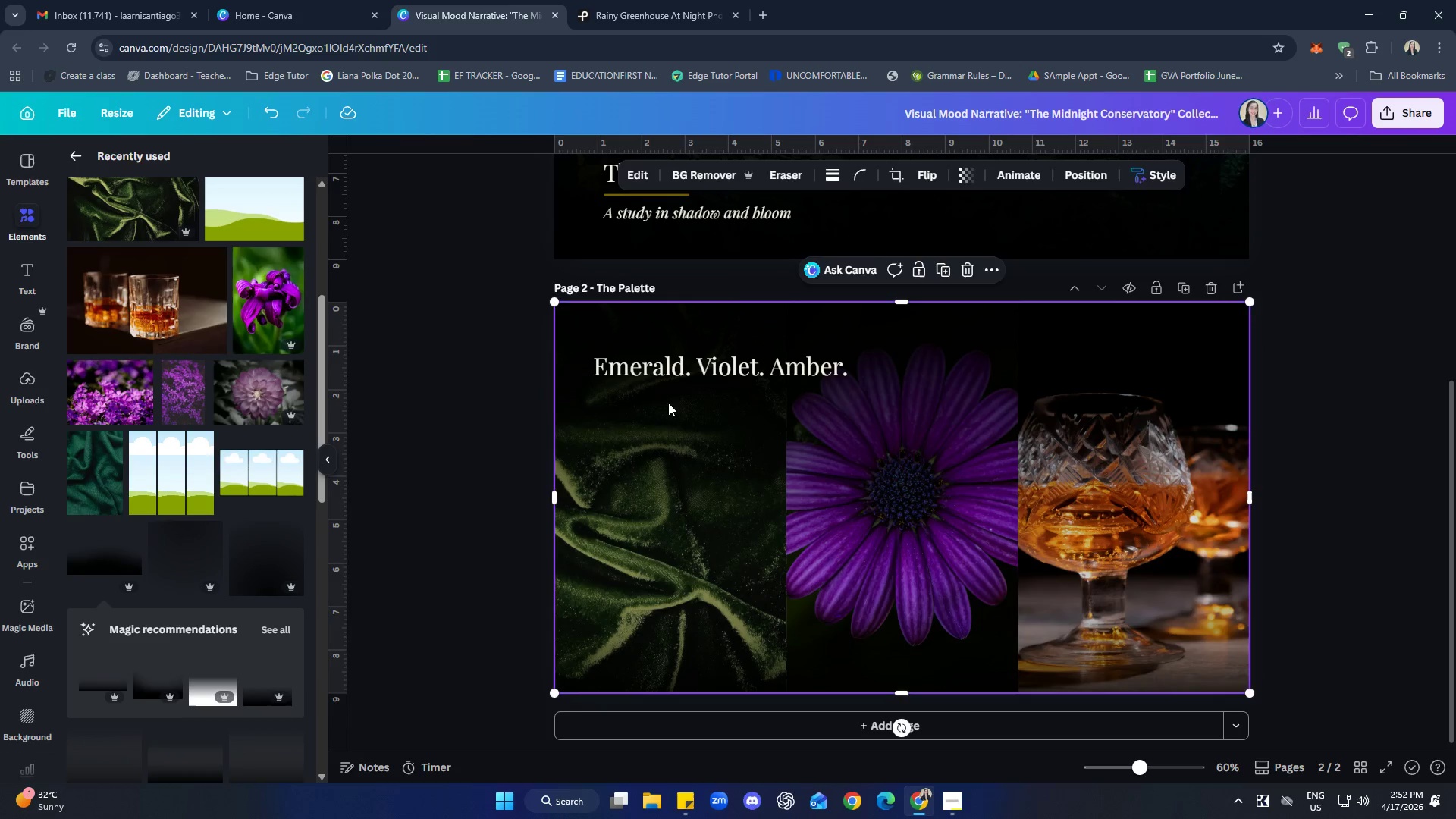 
key(Control+ControlLeft)
 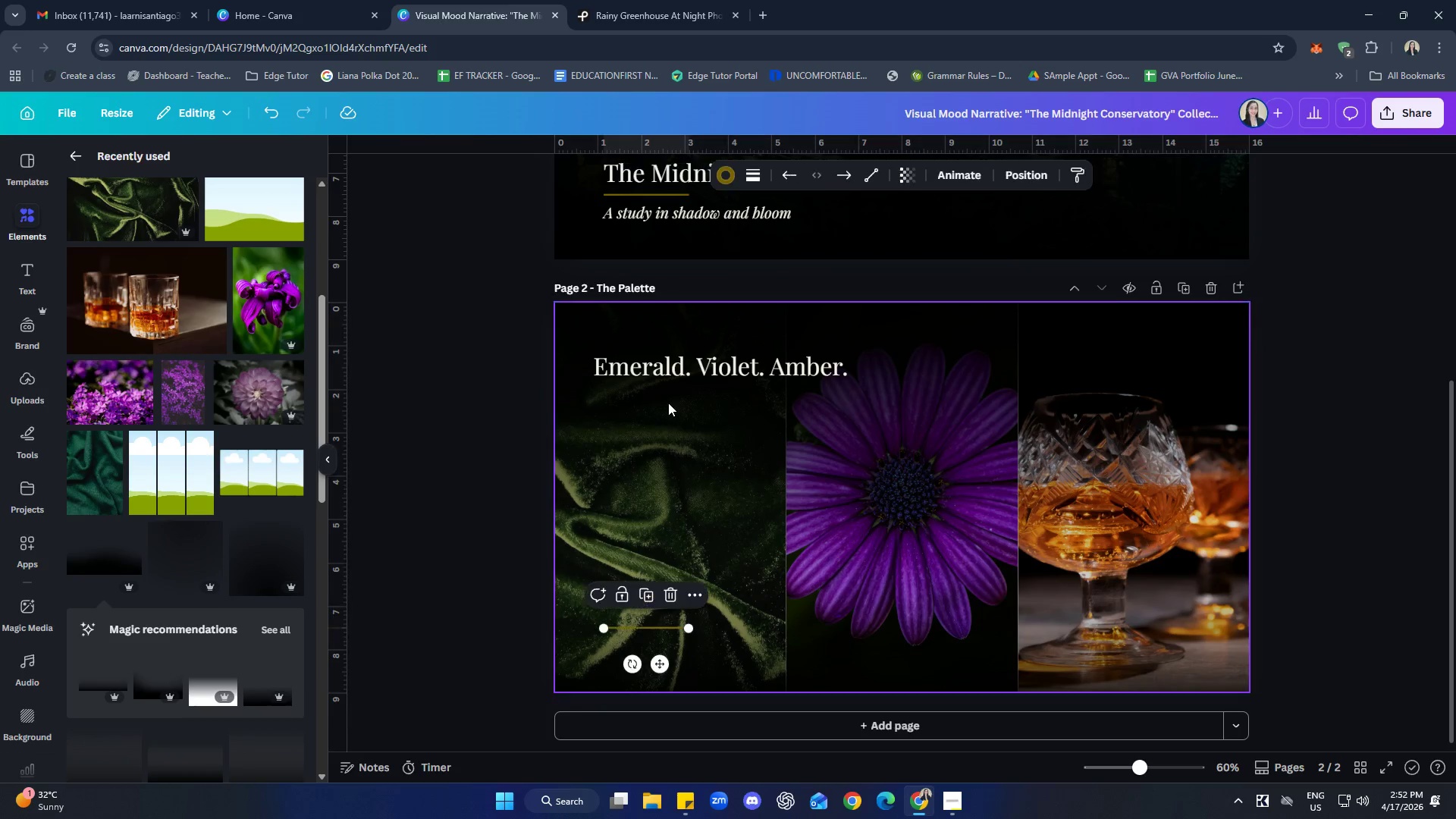 
key(Control+V)
 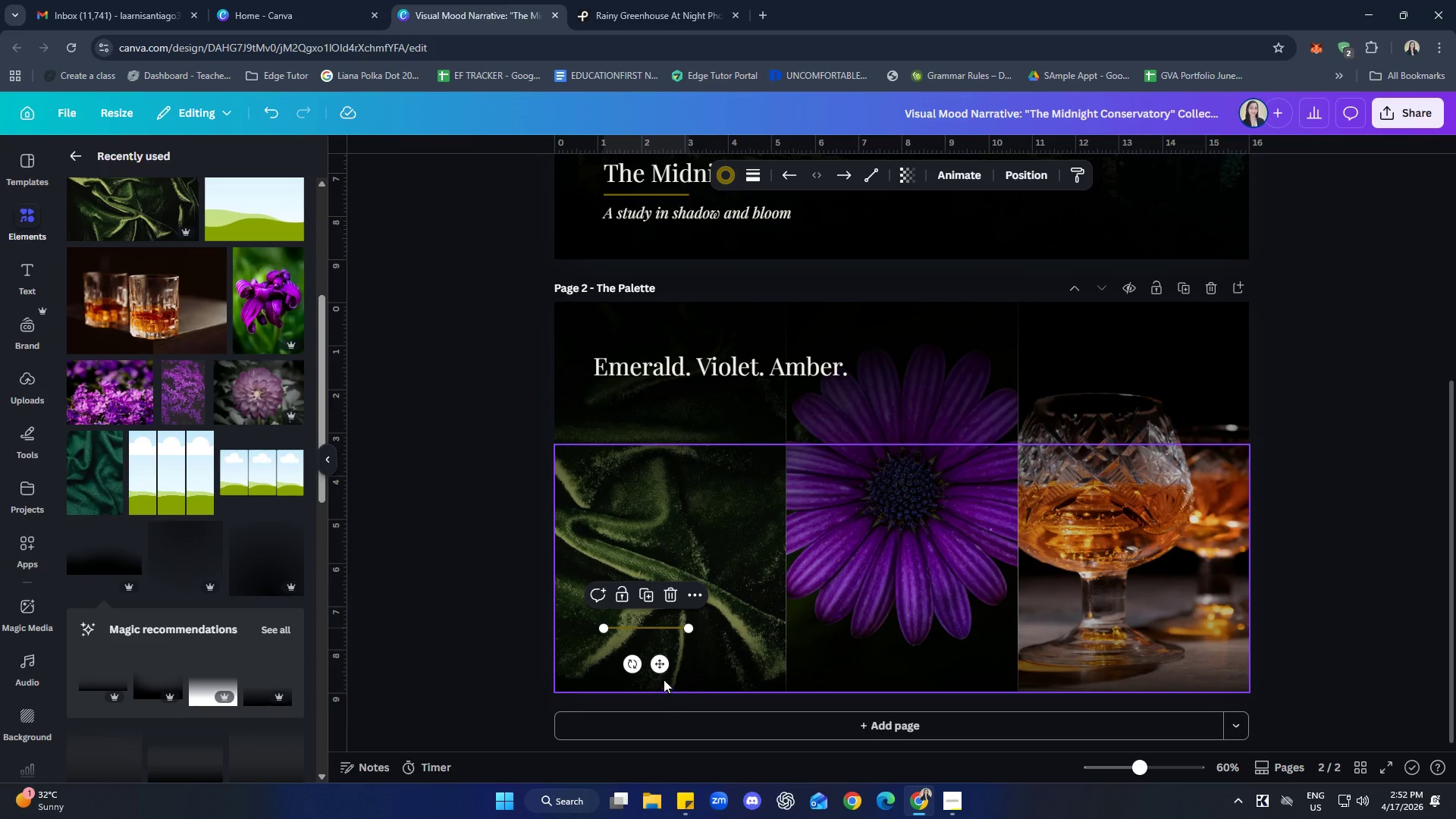 
left_click_drag(start_coordinate=[665, 666], to_coordinate=[654, 428])
 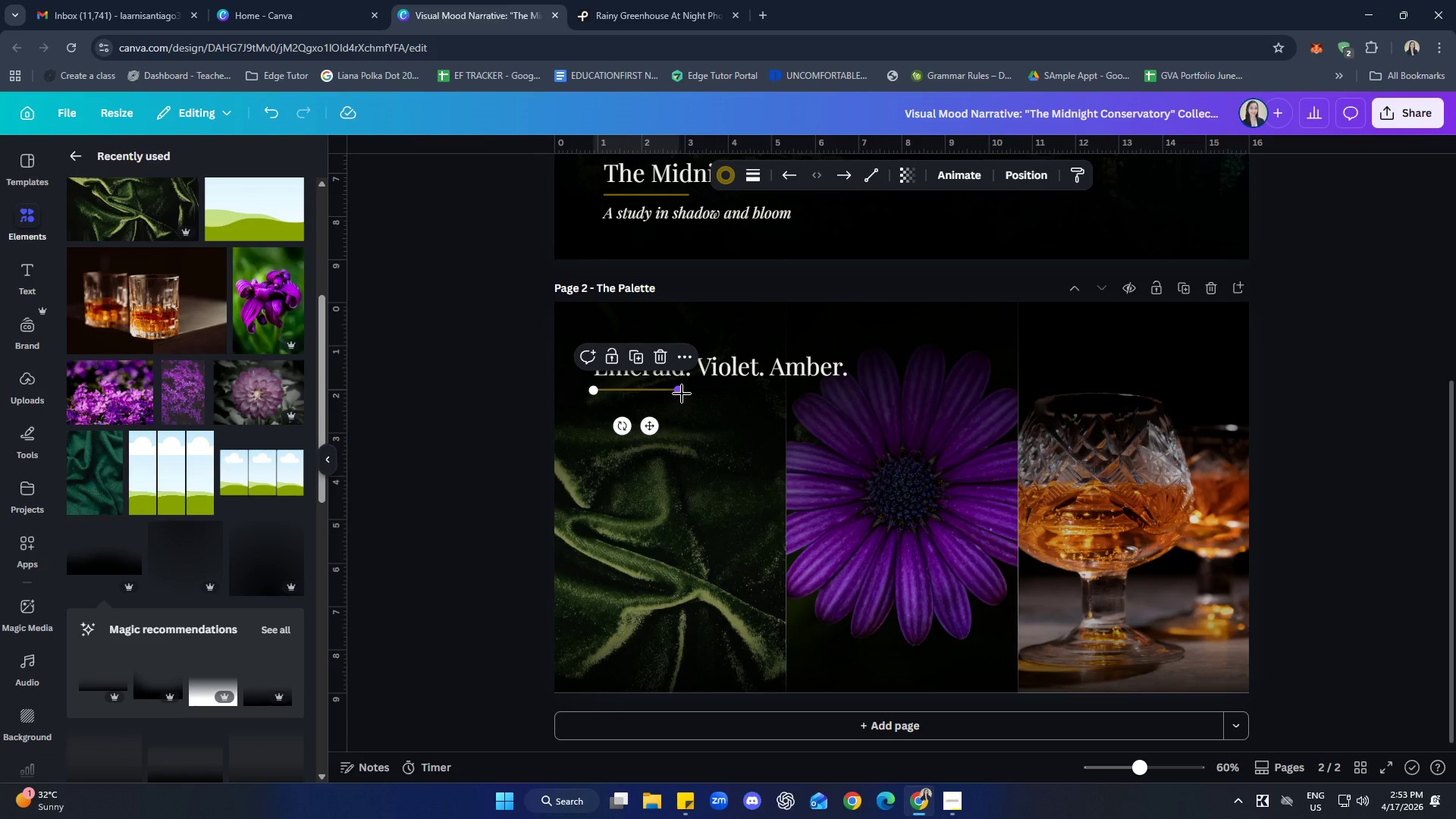 
left_click_drag(start_coordinate=[682, 394], to_coordinate=[800, 395])
 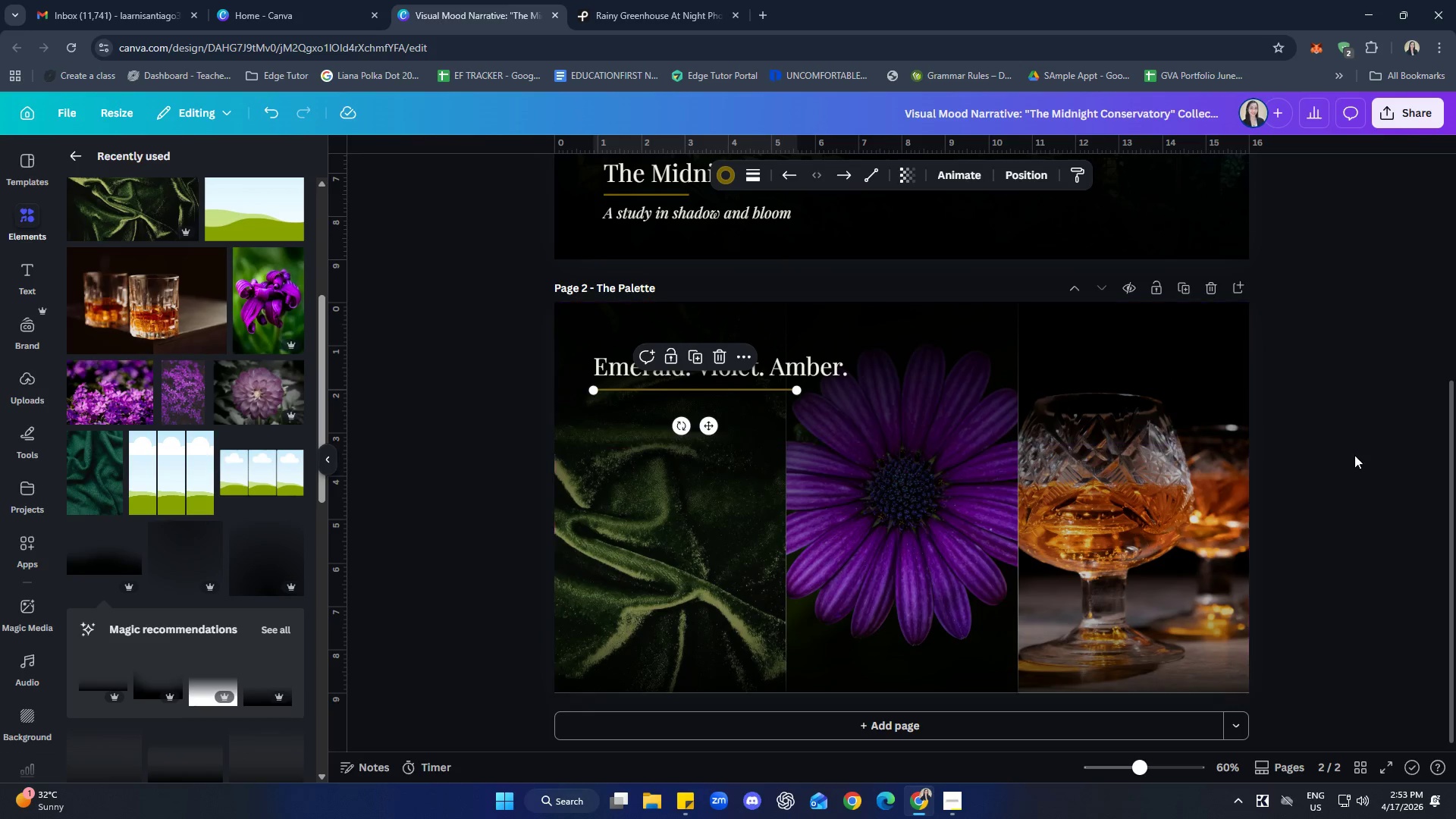 
left_click([1354, 454])
 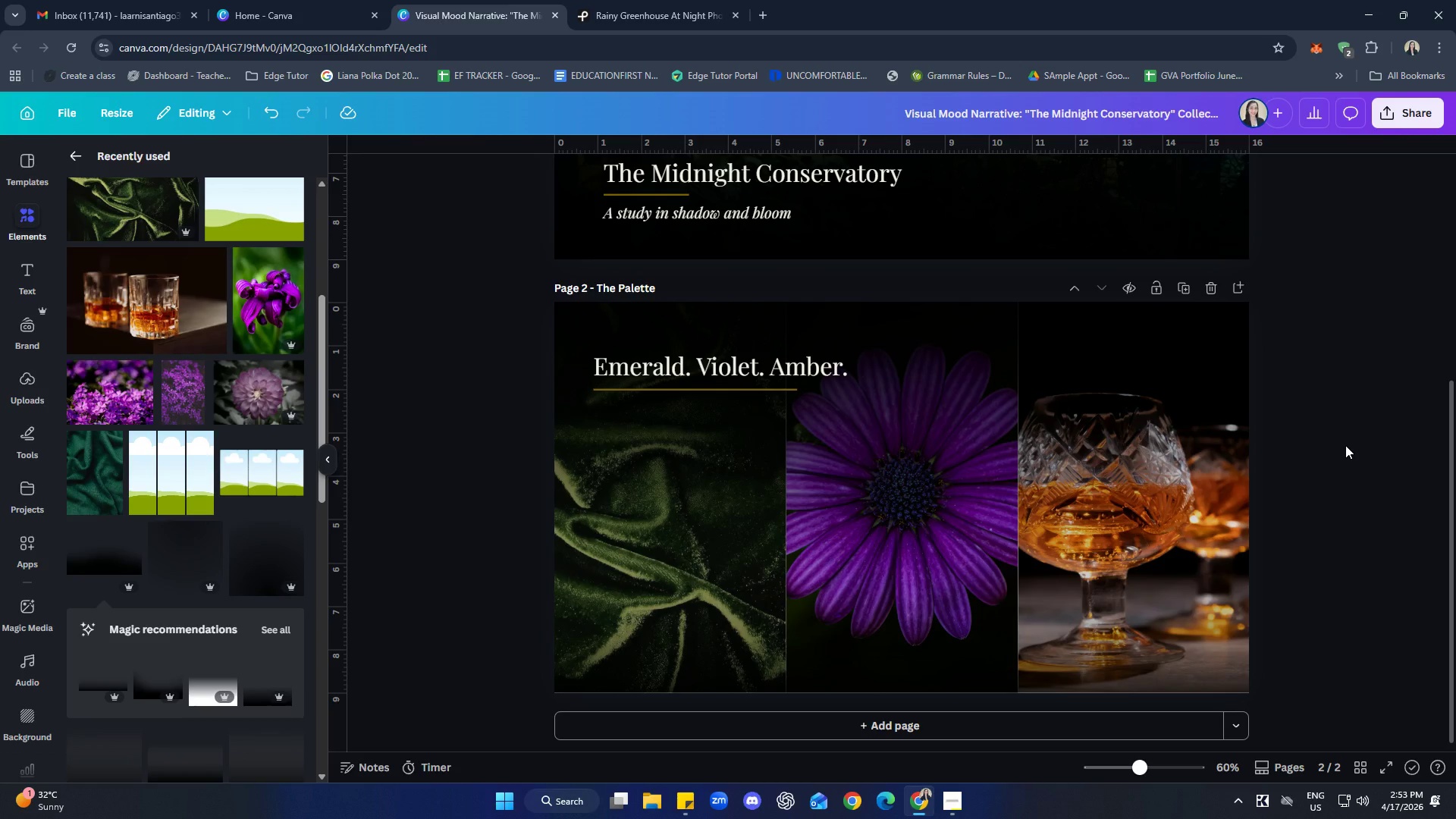 
wait(25.05)
 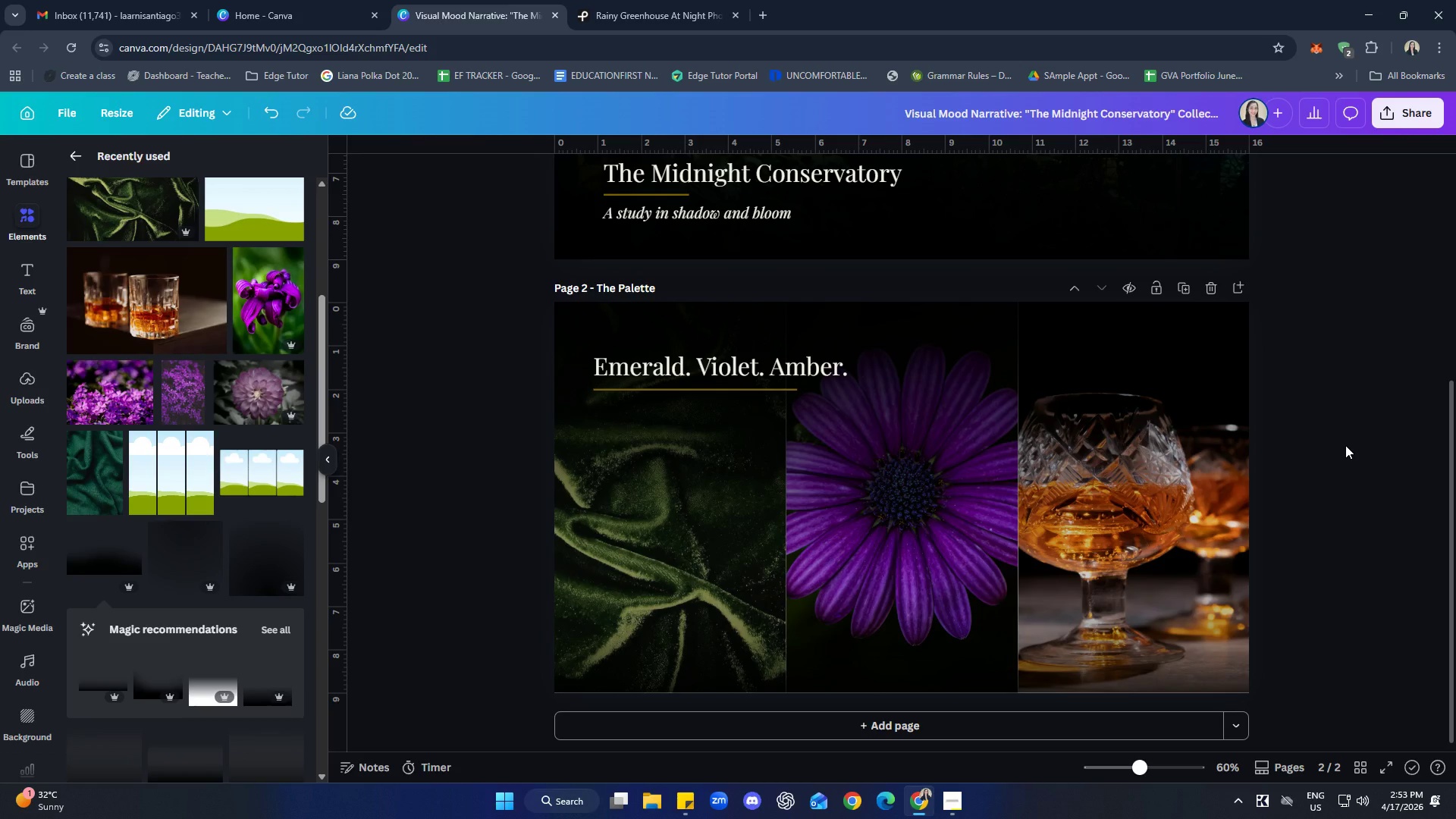 
left_click([1139, 371])
 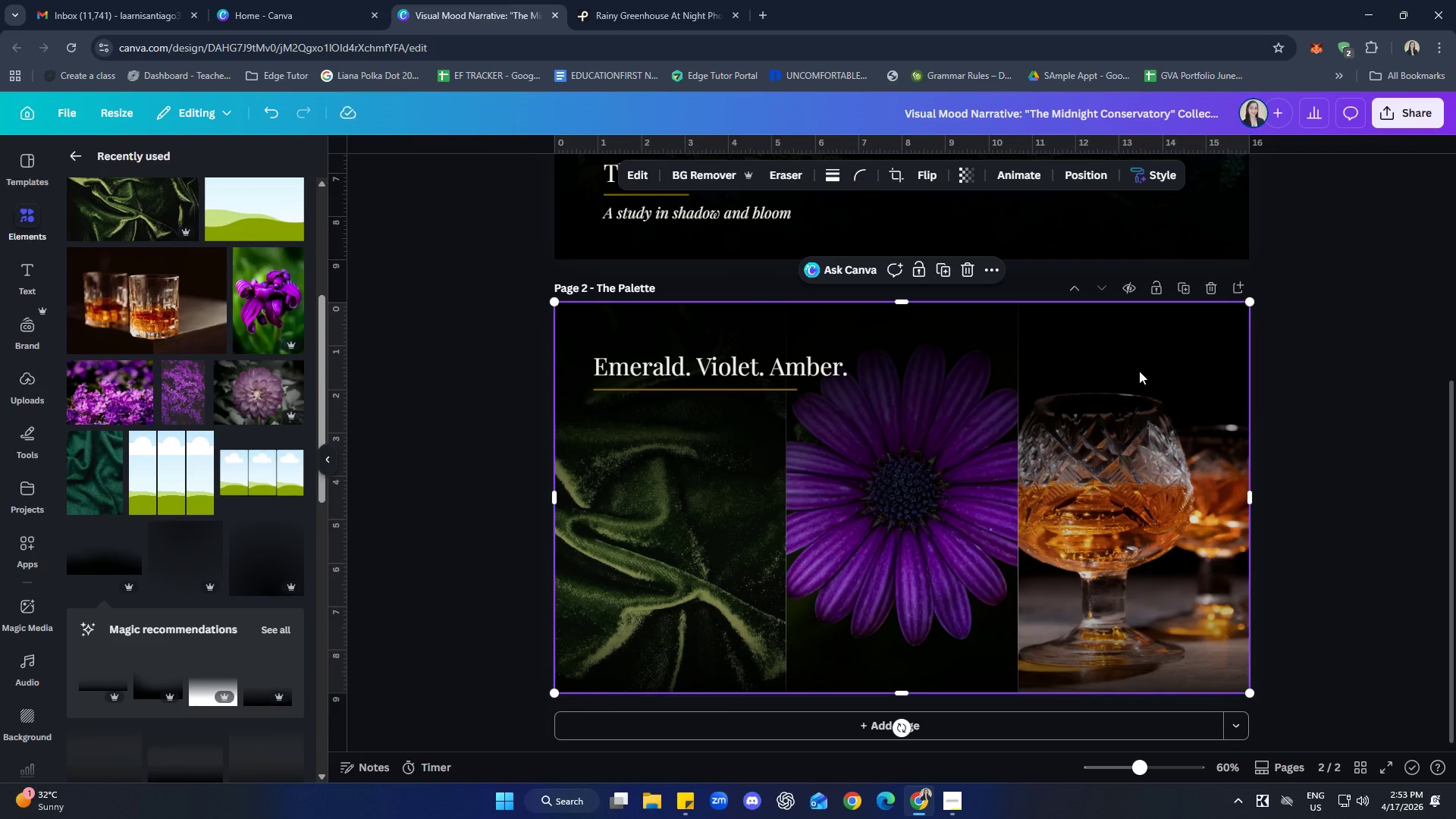 
key(Delete)
 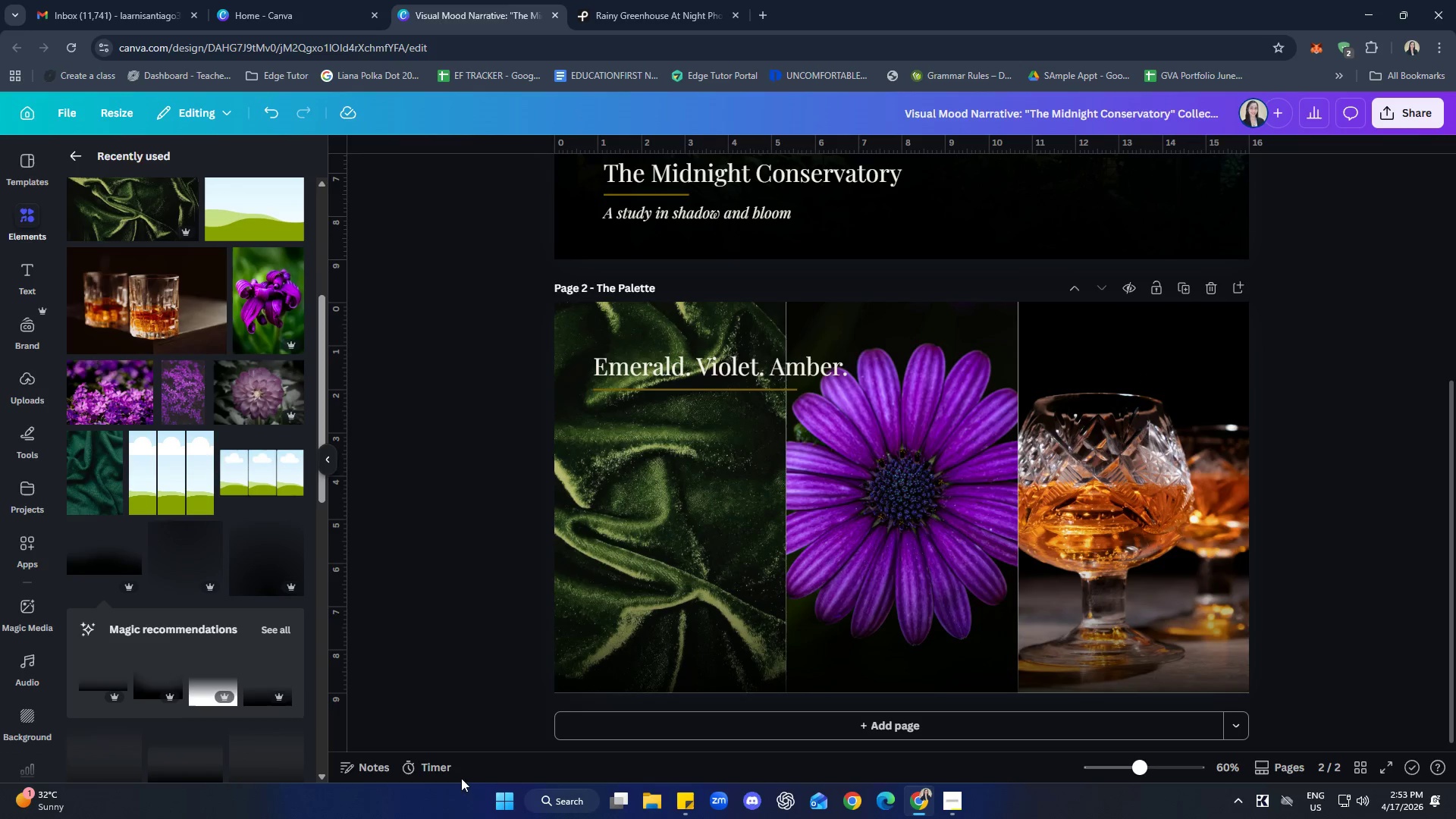 
left_click([683, 654])
 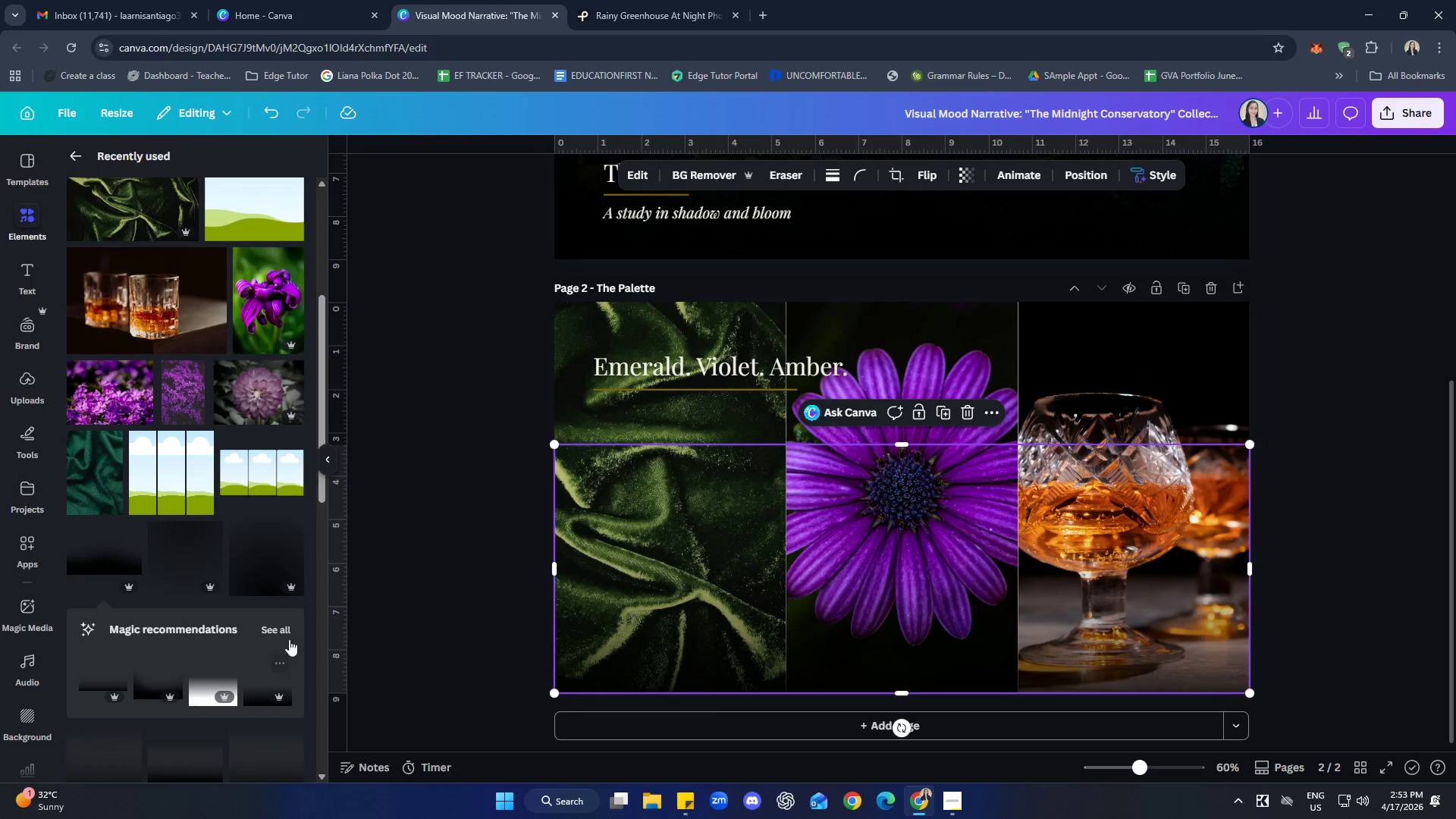 
left_click([438, 604])
 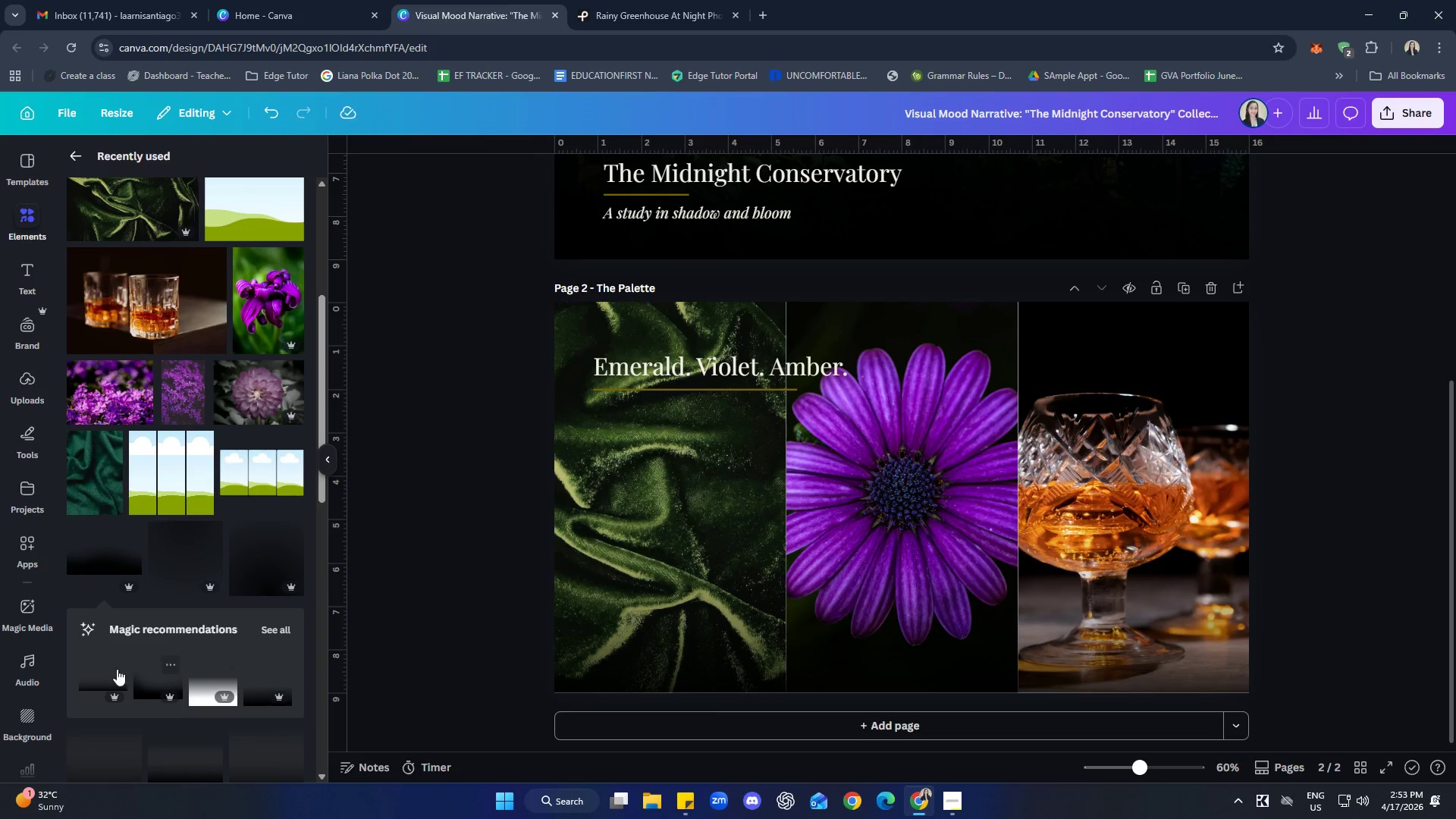 
left_click([97, 664])
 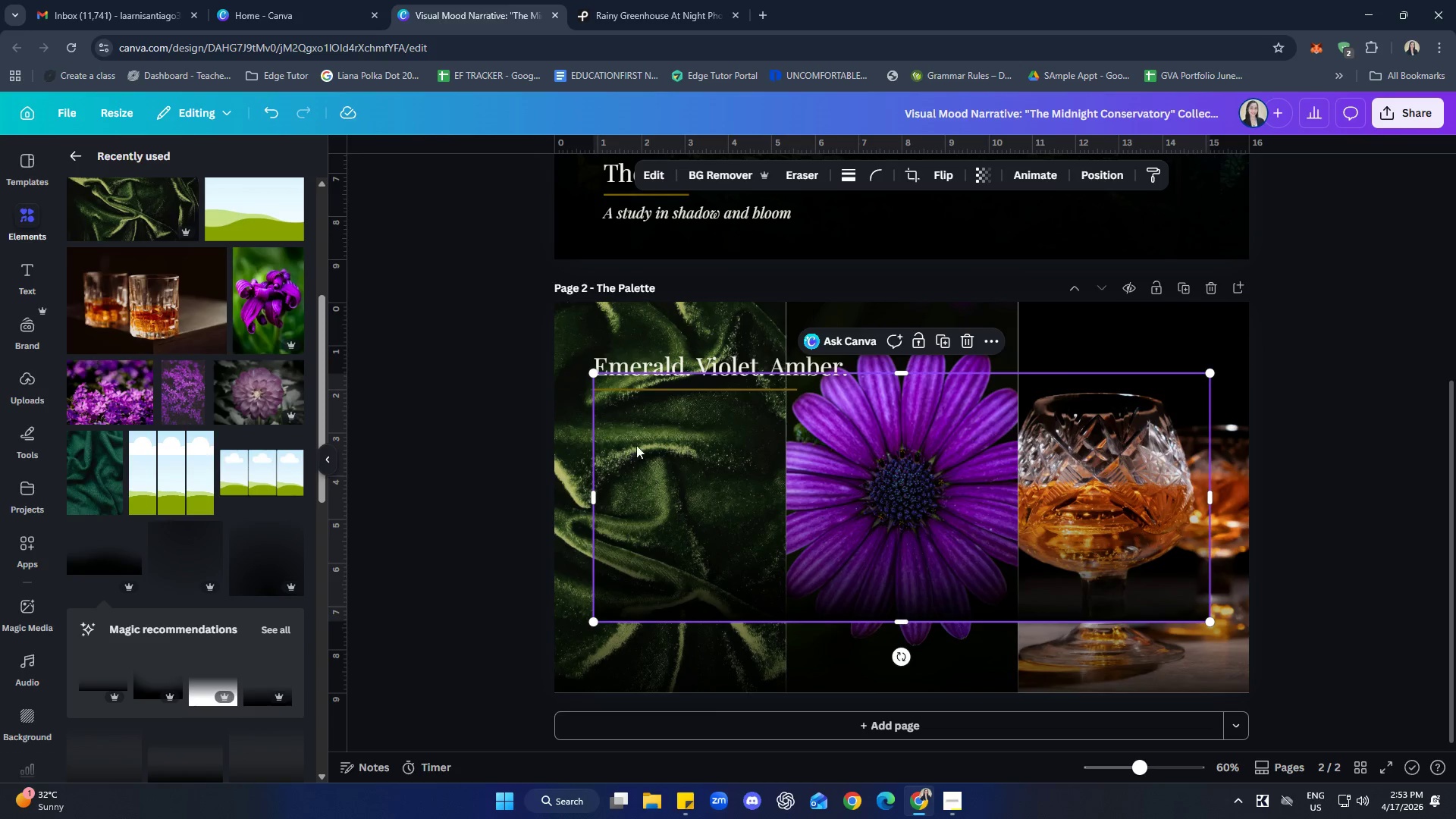 
left_click_drag(start_coordinate=[632, 429], to_coordinate=[529, 351])
 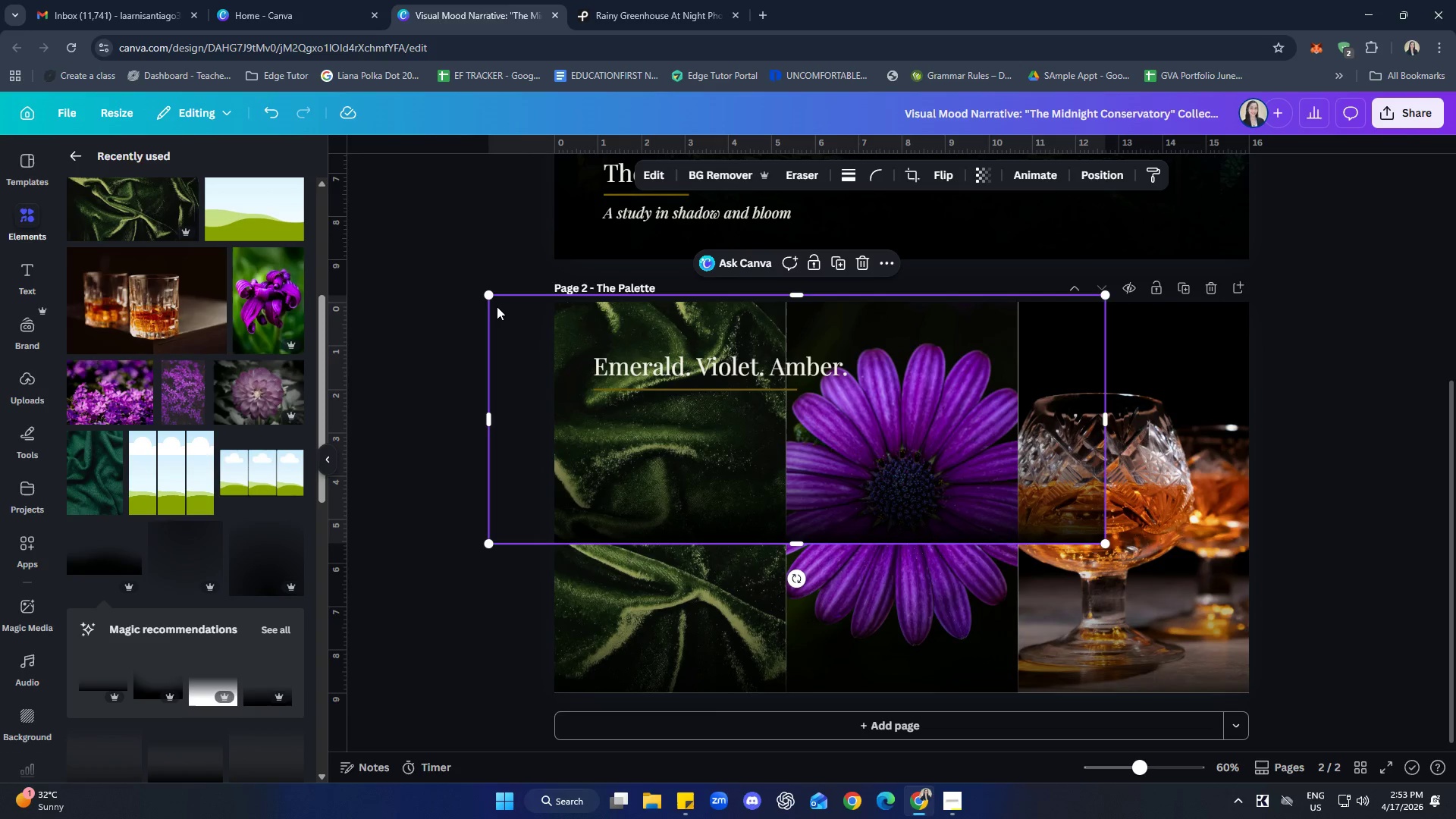 
left_click_drag(start_coordinate=[497, 306], to_coordinate=[553, 309])
 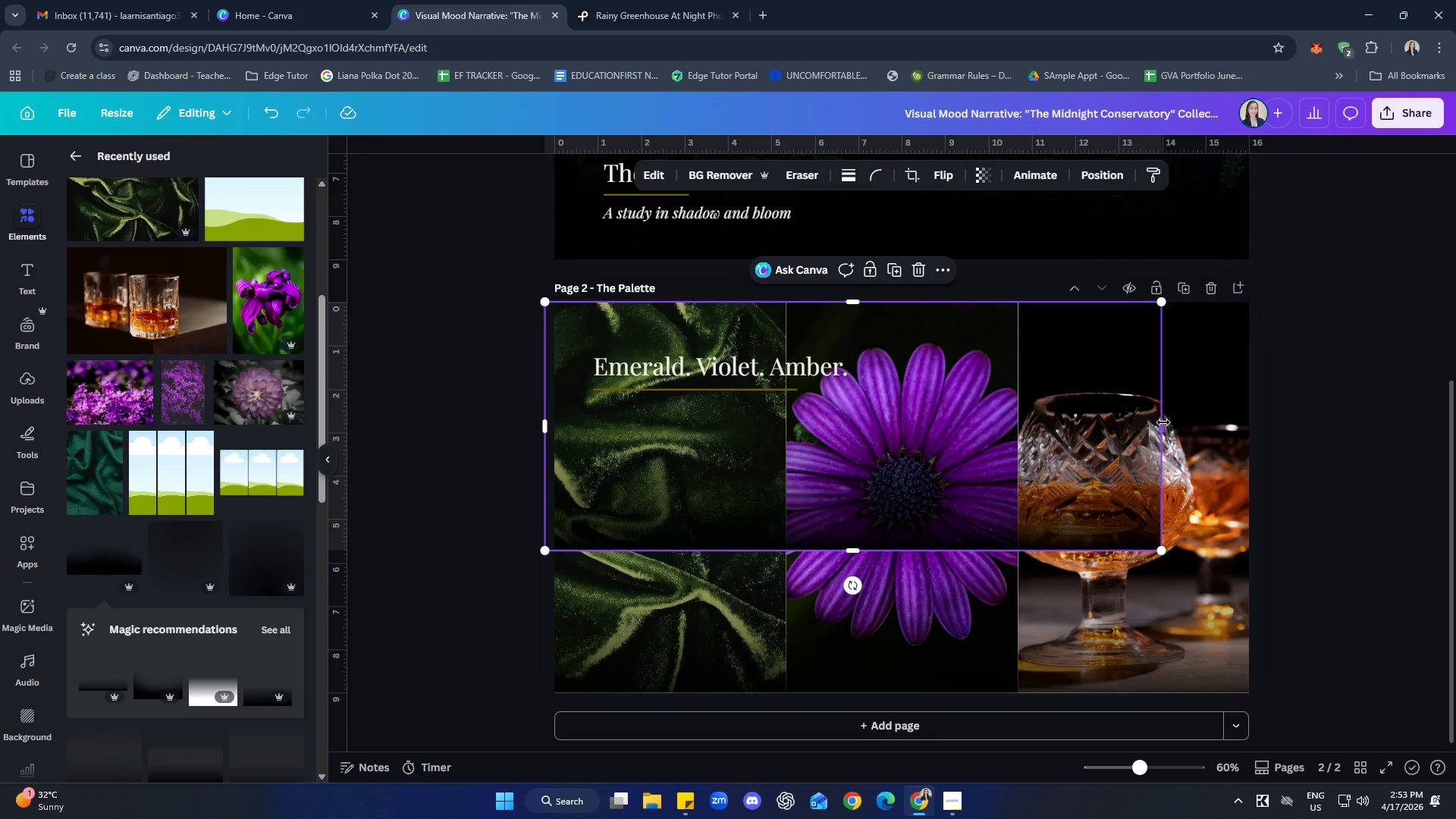 
left_click_drag(start_coordinate=[1164, 426], to_coordinate=[1250, 426])
 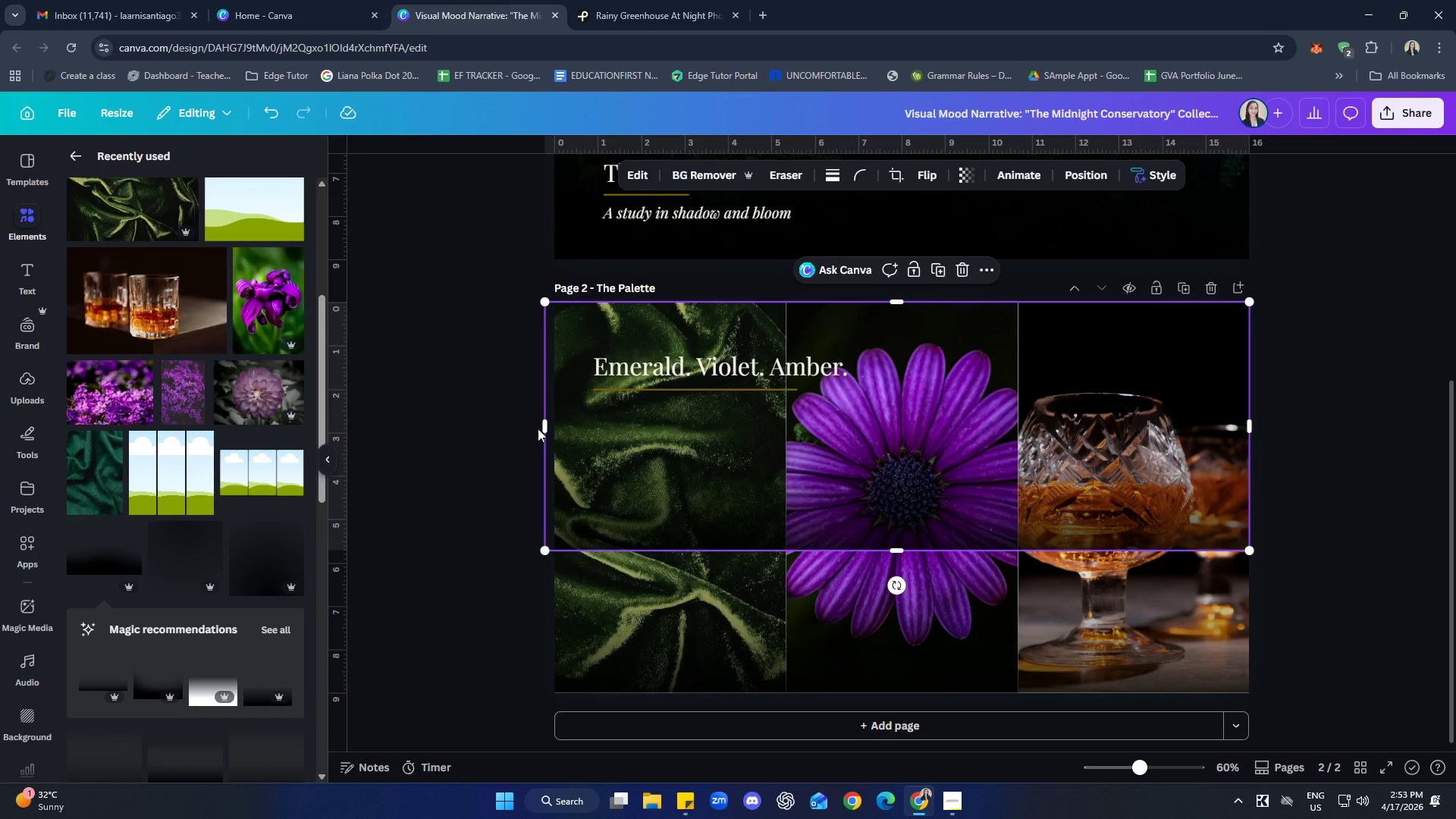 
left_click_drag(start_coordinate=[548, 431], to_coordinate=[558, 431])
 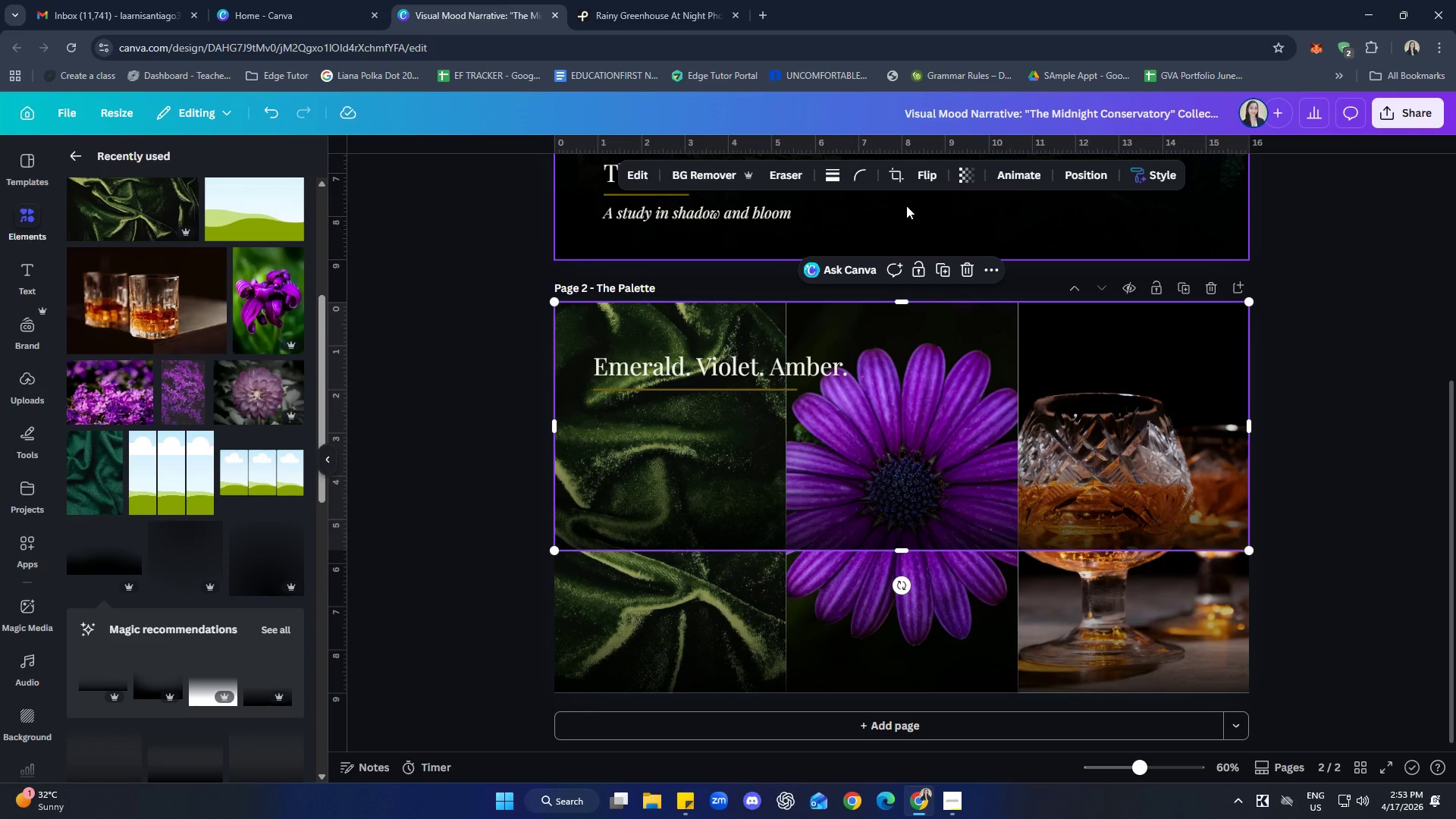 
left_click([916, 181])
 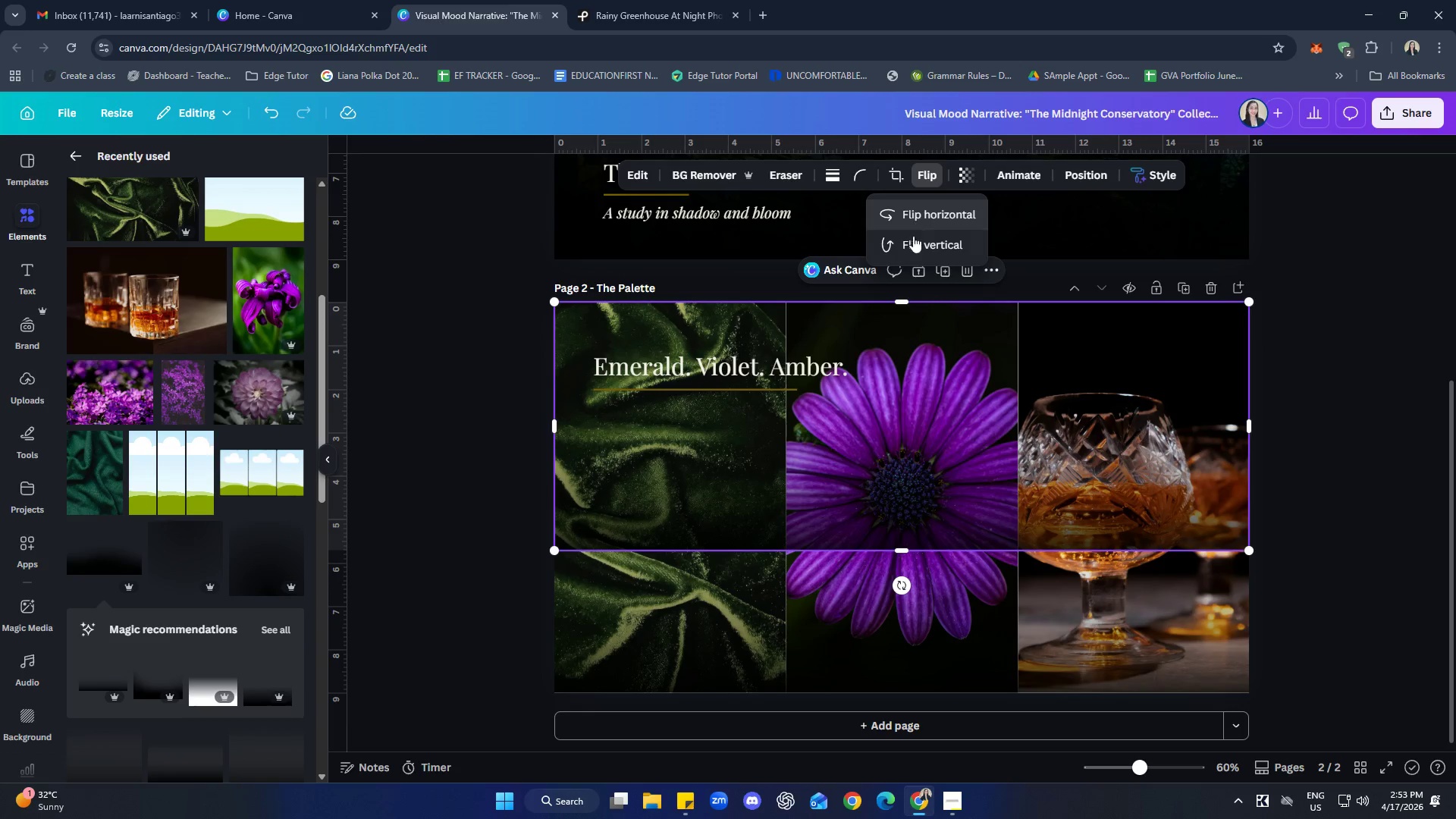 
left_click([912, 244])
 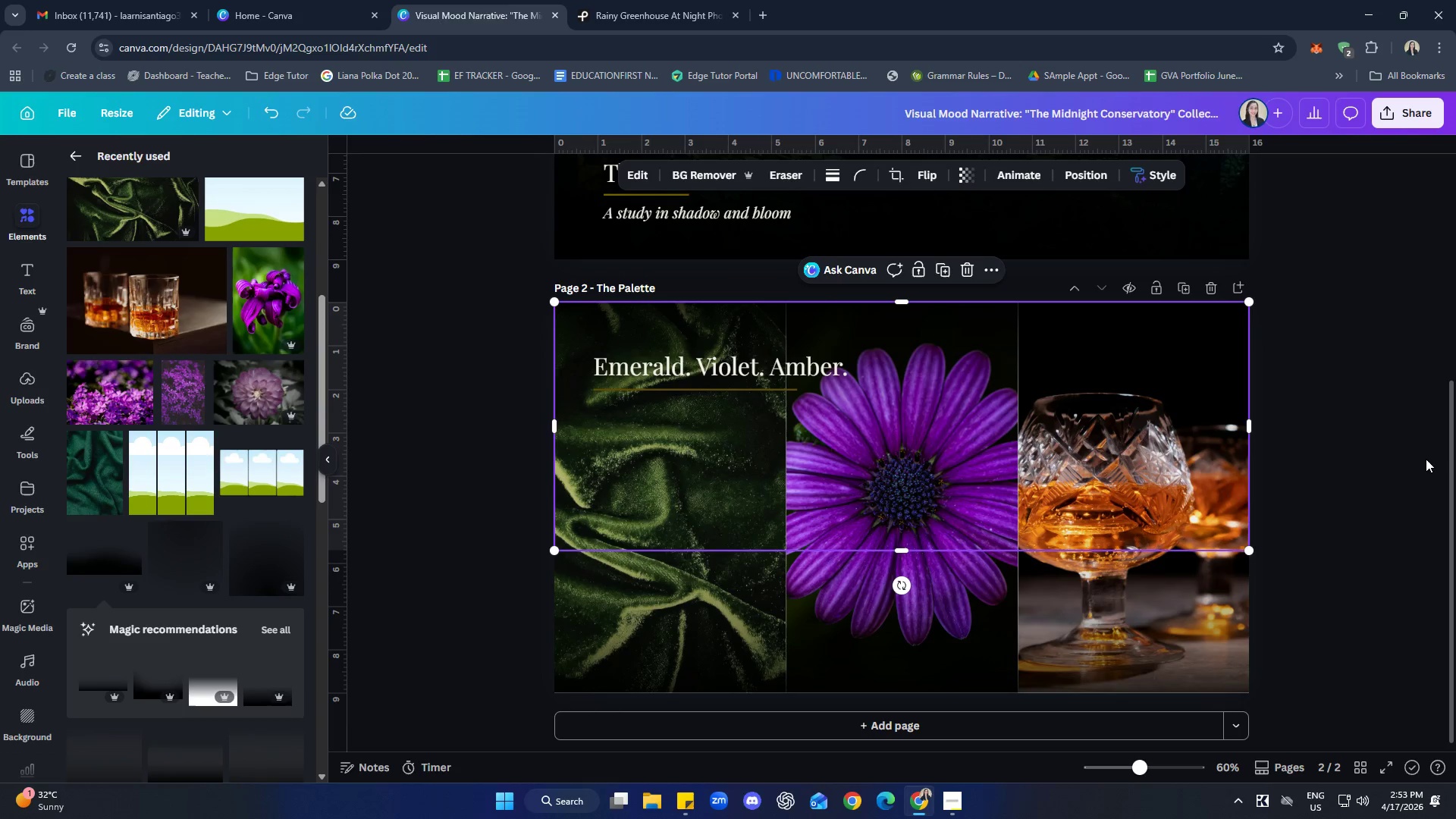 
double_click([1426, 459])
 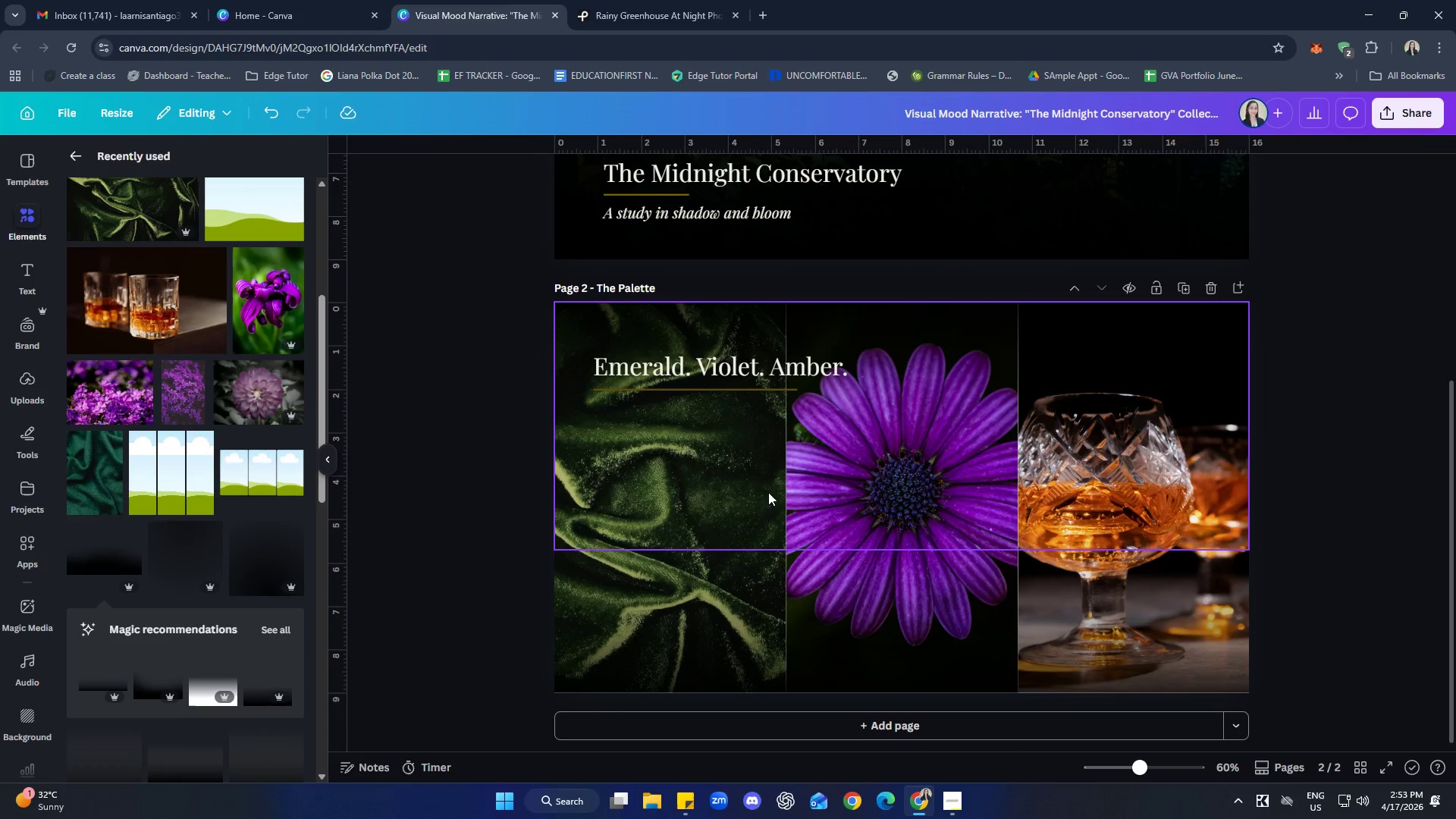 
left_click([768, 379])
 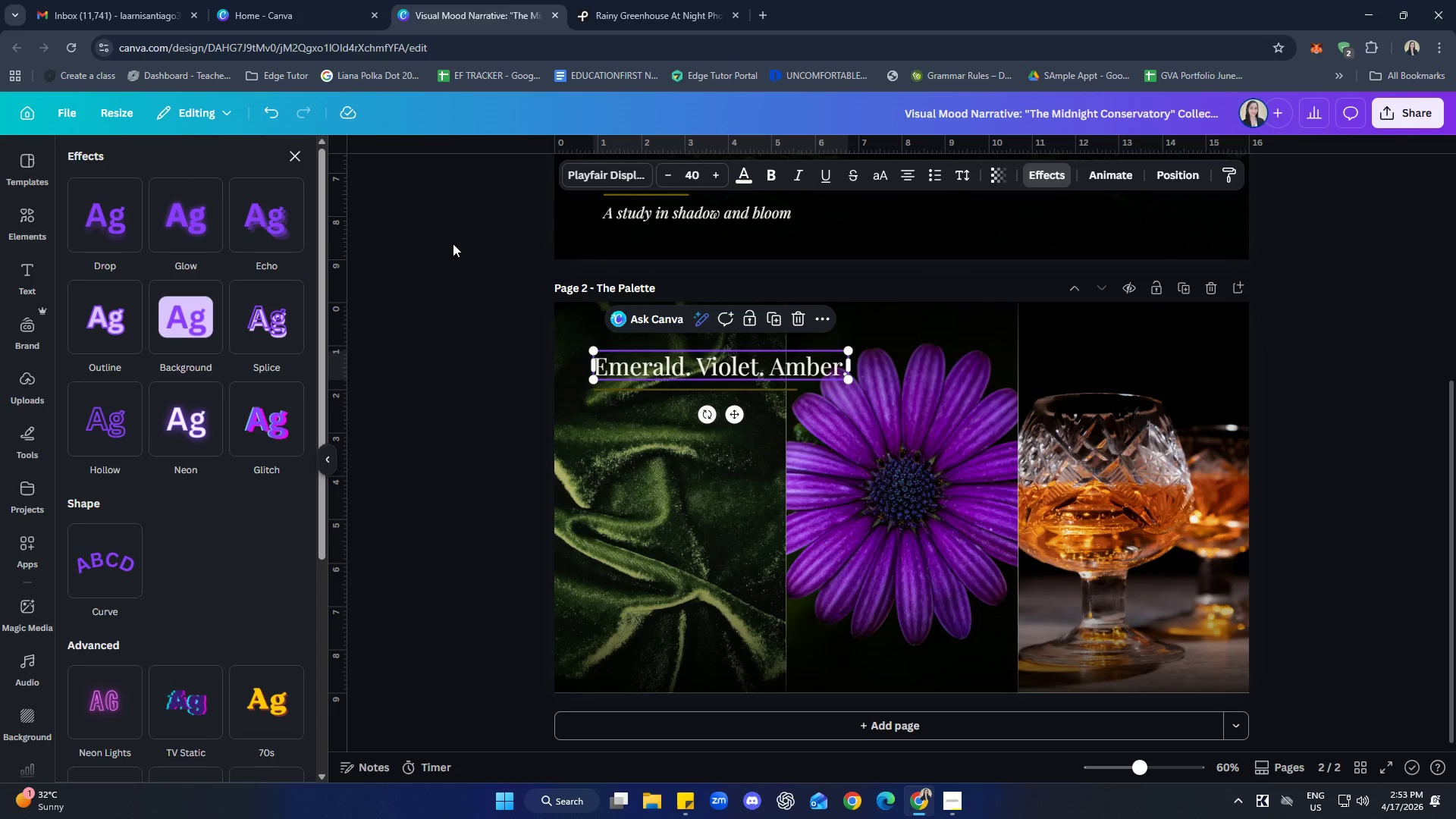 
left_click([269, 223])
 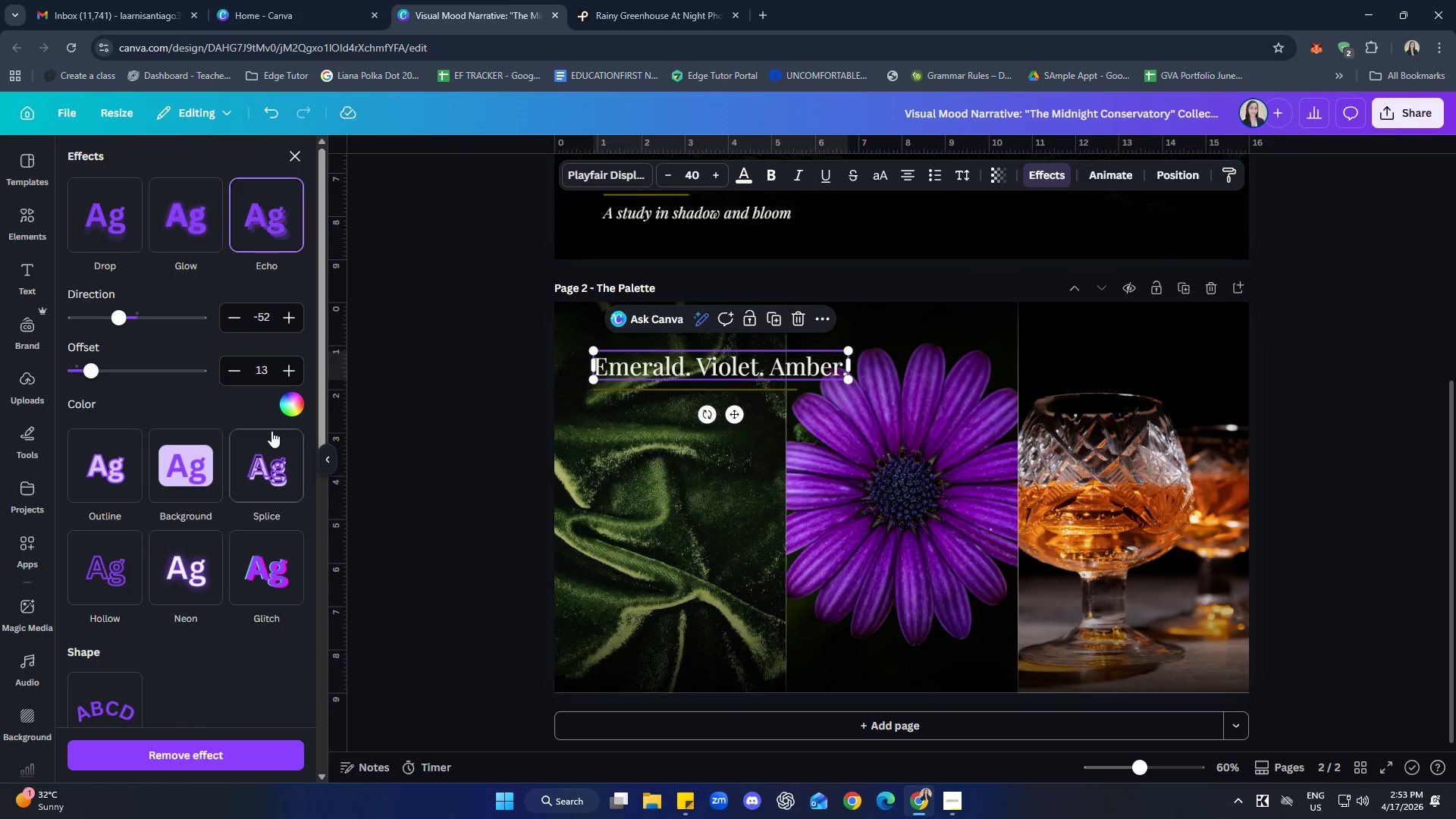 
left_click([291, 411])
 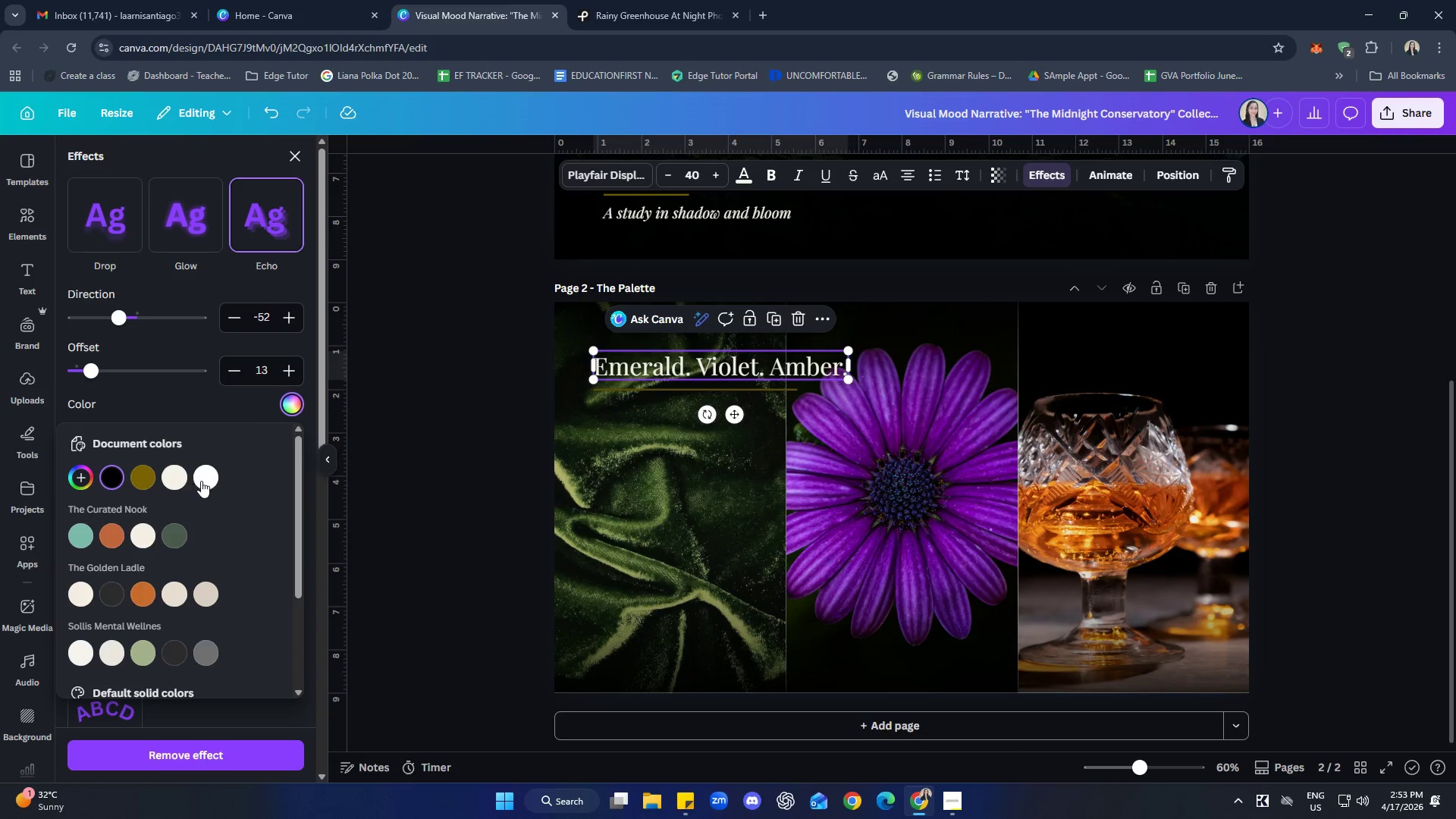 
left_click([201, 481])
 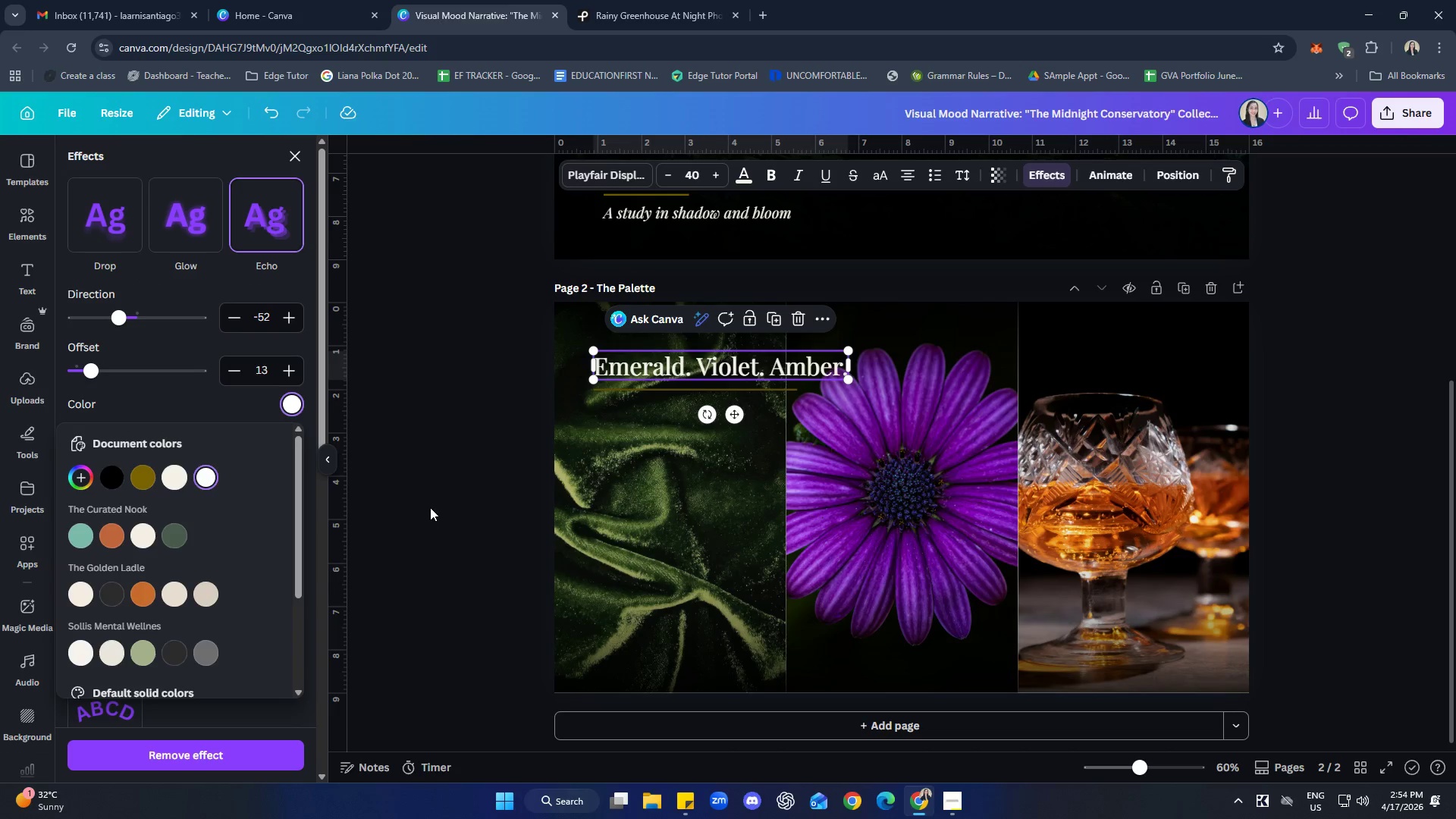 
left_click([1404, 412])
 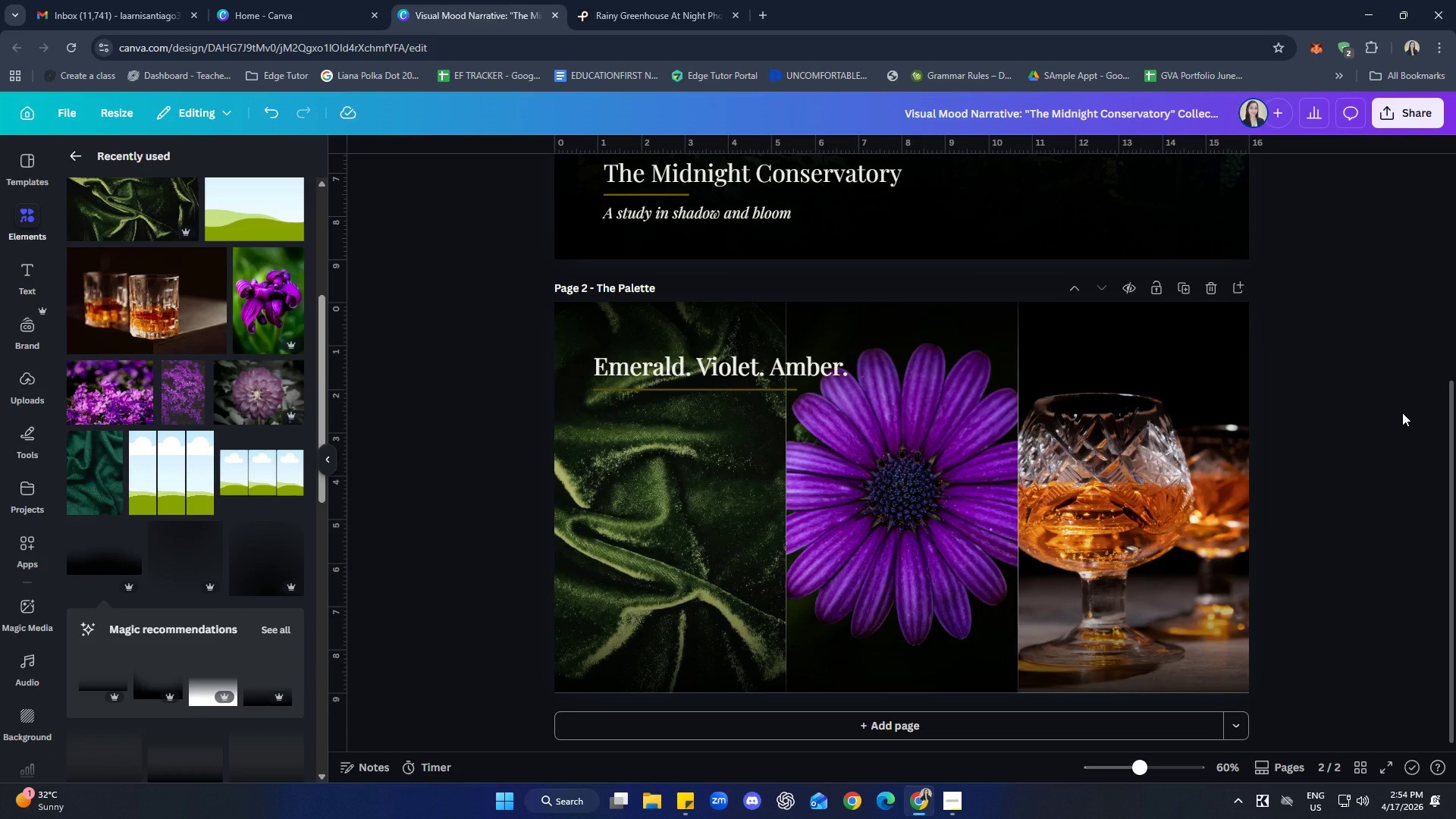 
wait(24.2)
 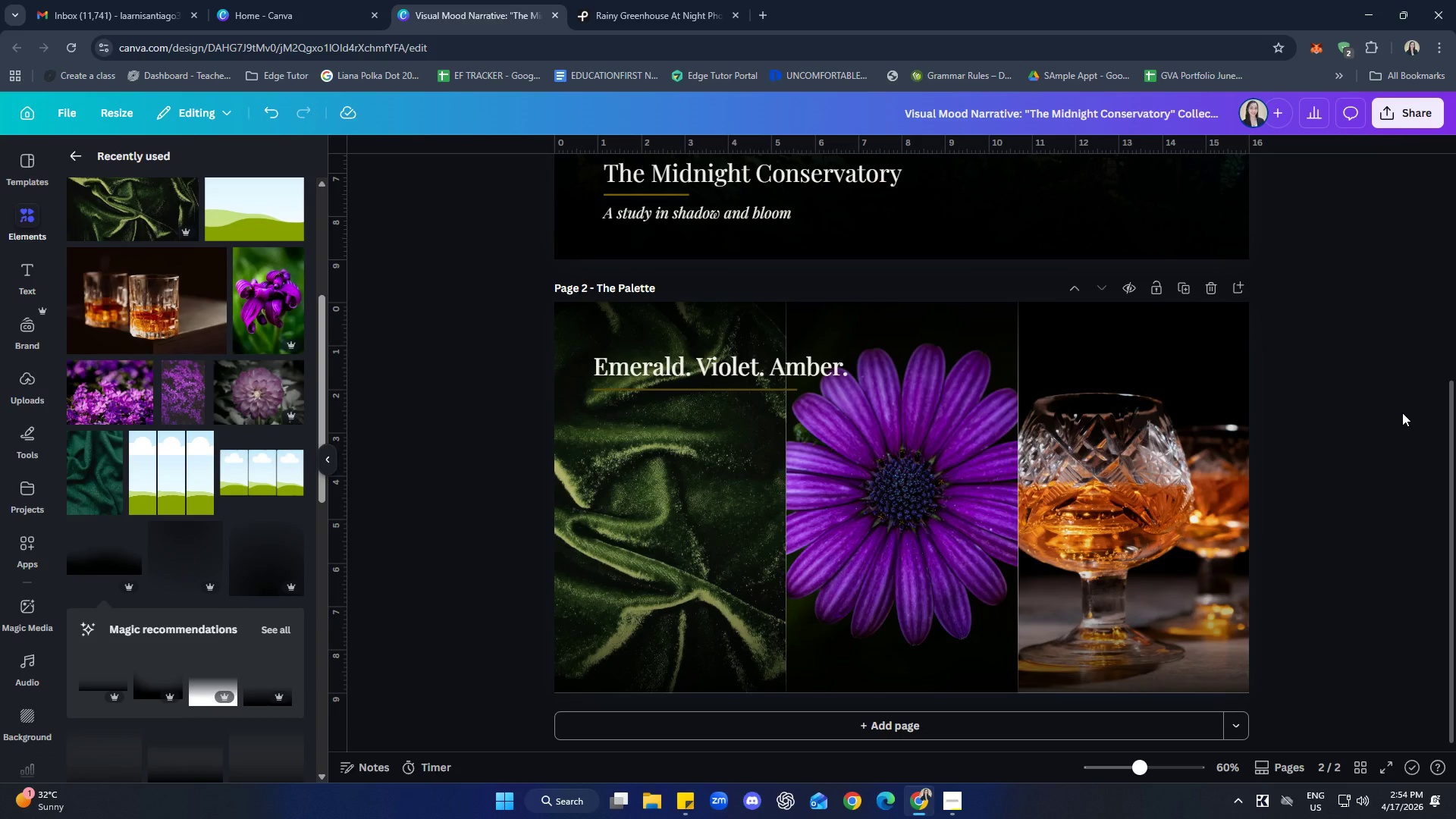 
left_click([1387, 353])
 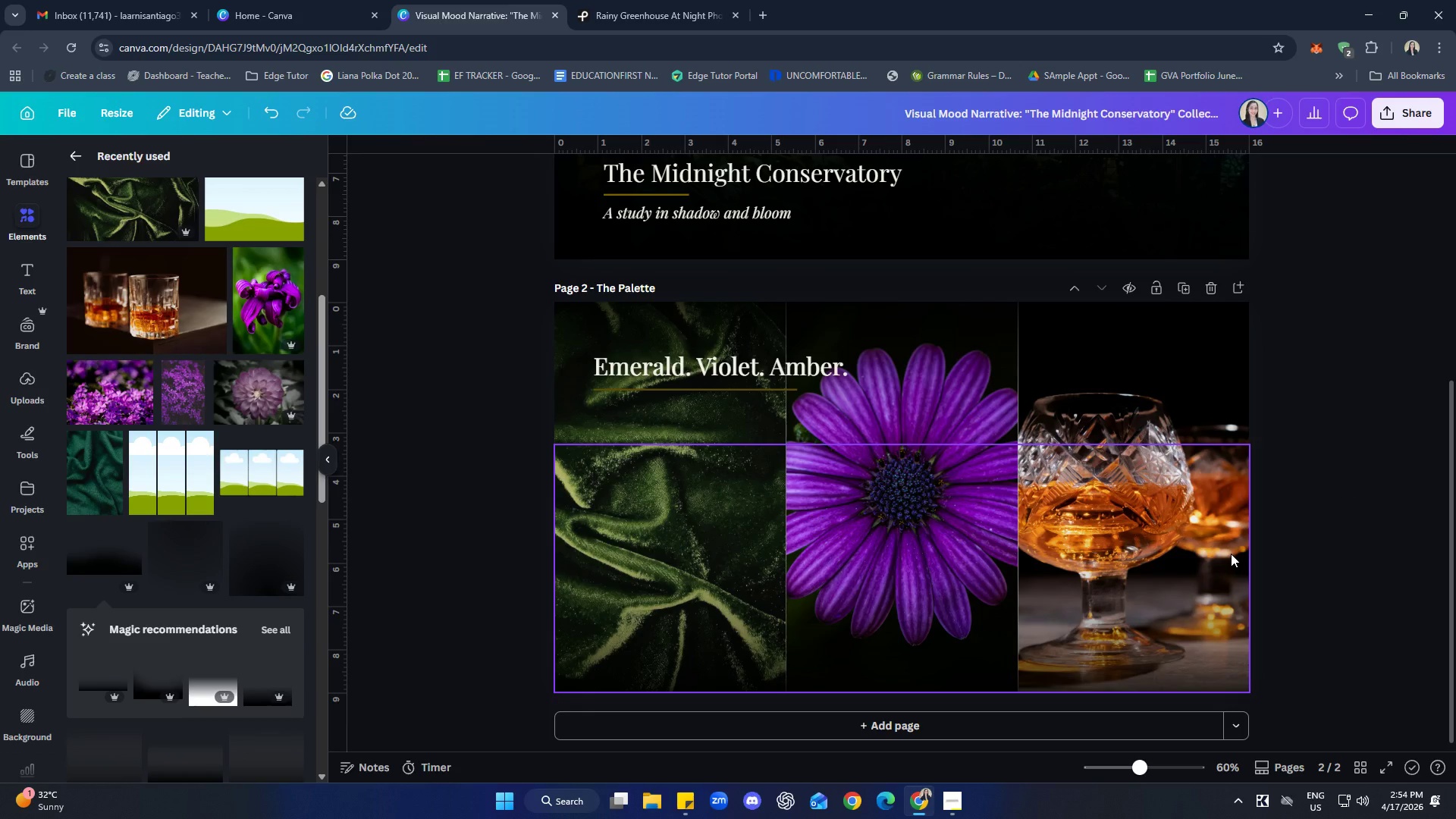 
wait(21.86)
 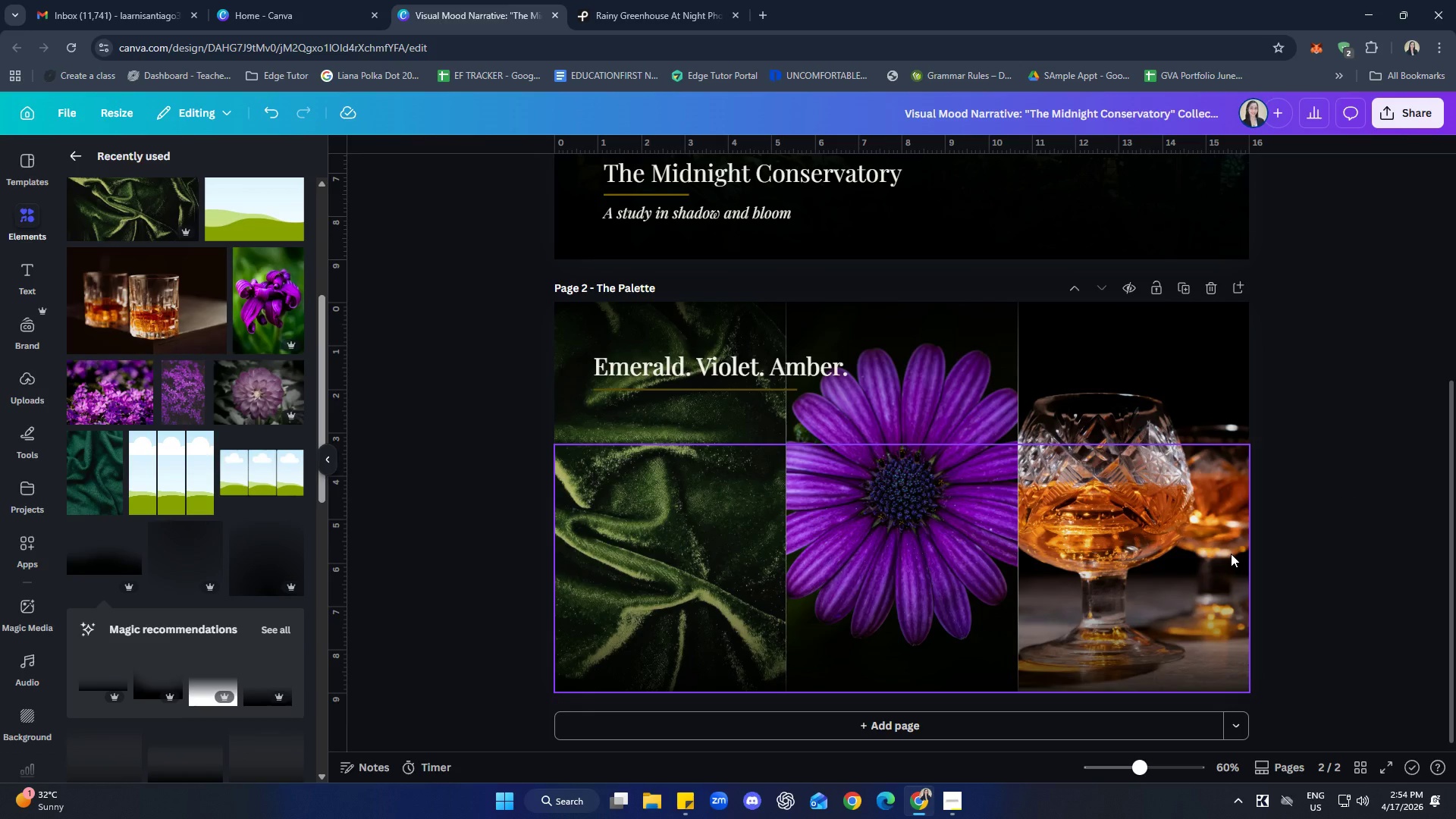 
left_click([1370, 478])
 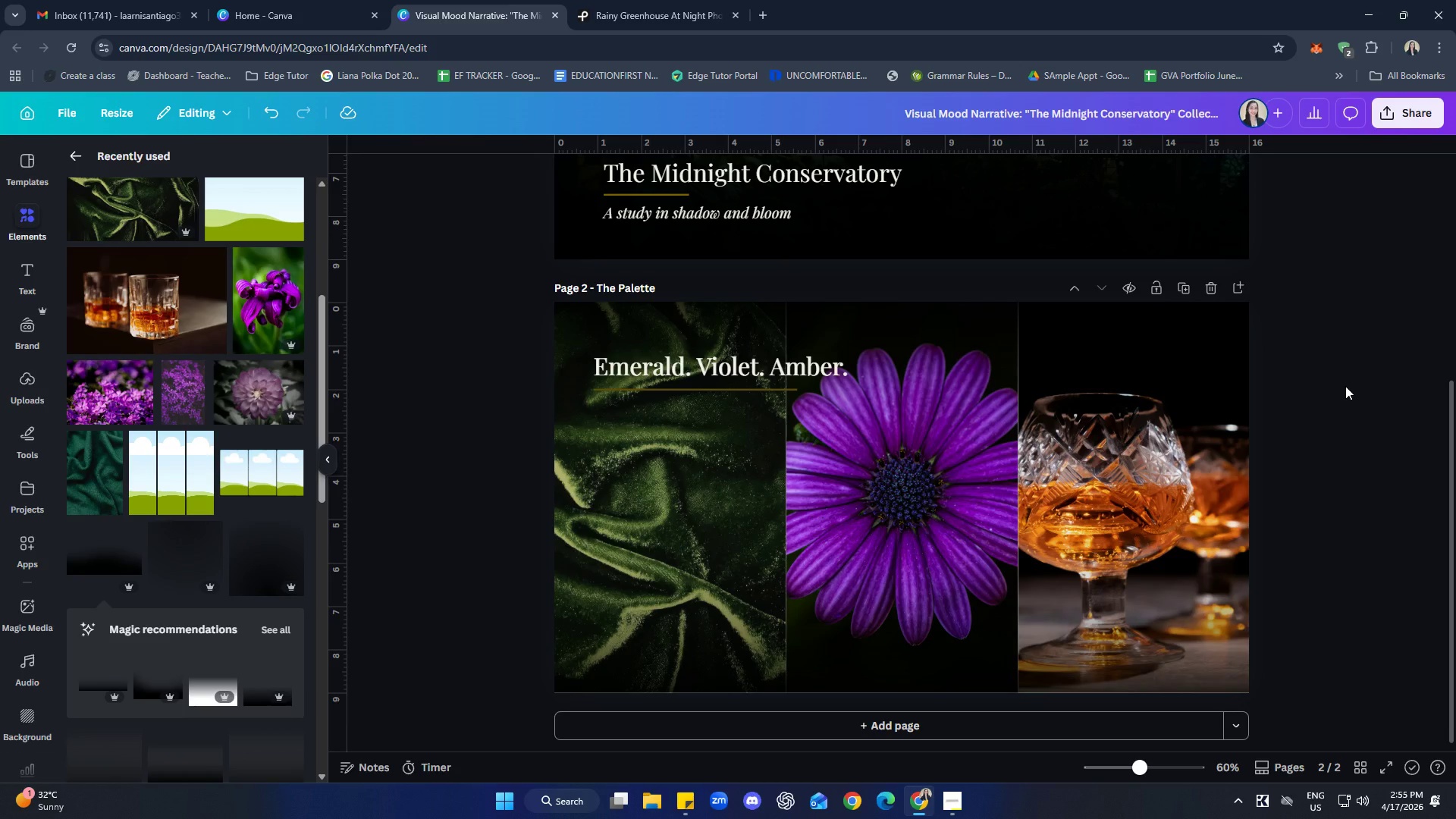 
wait(59.08)
 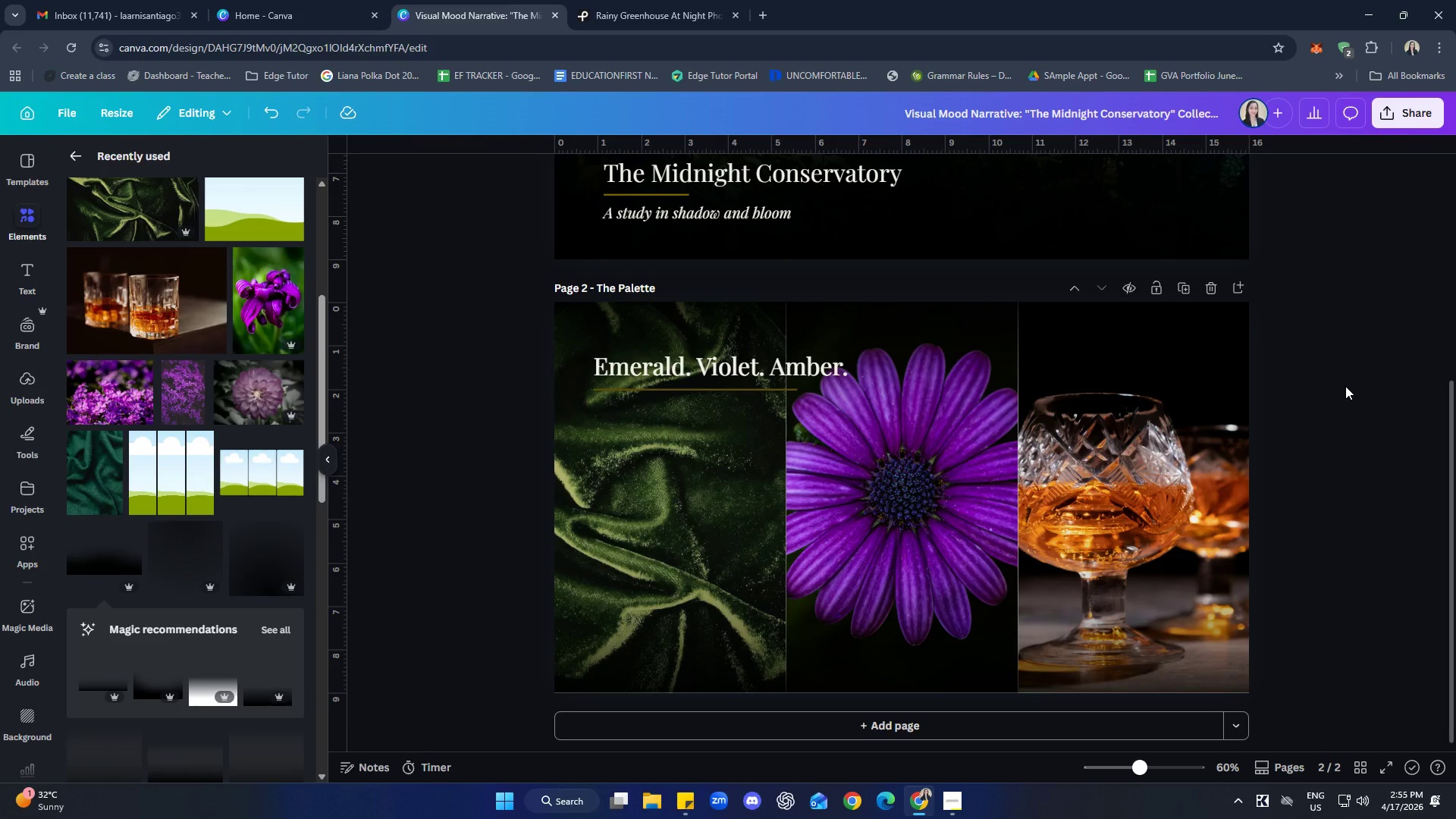 
left_click([917, 604])
 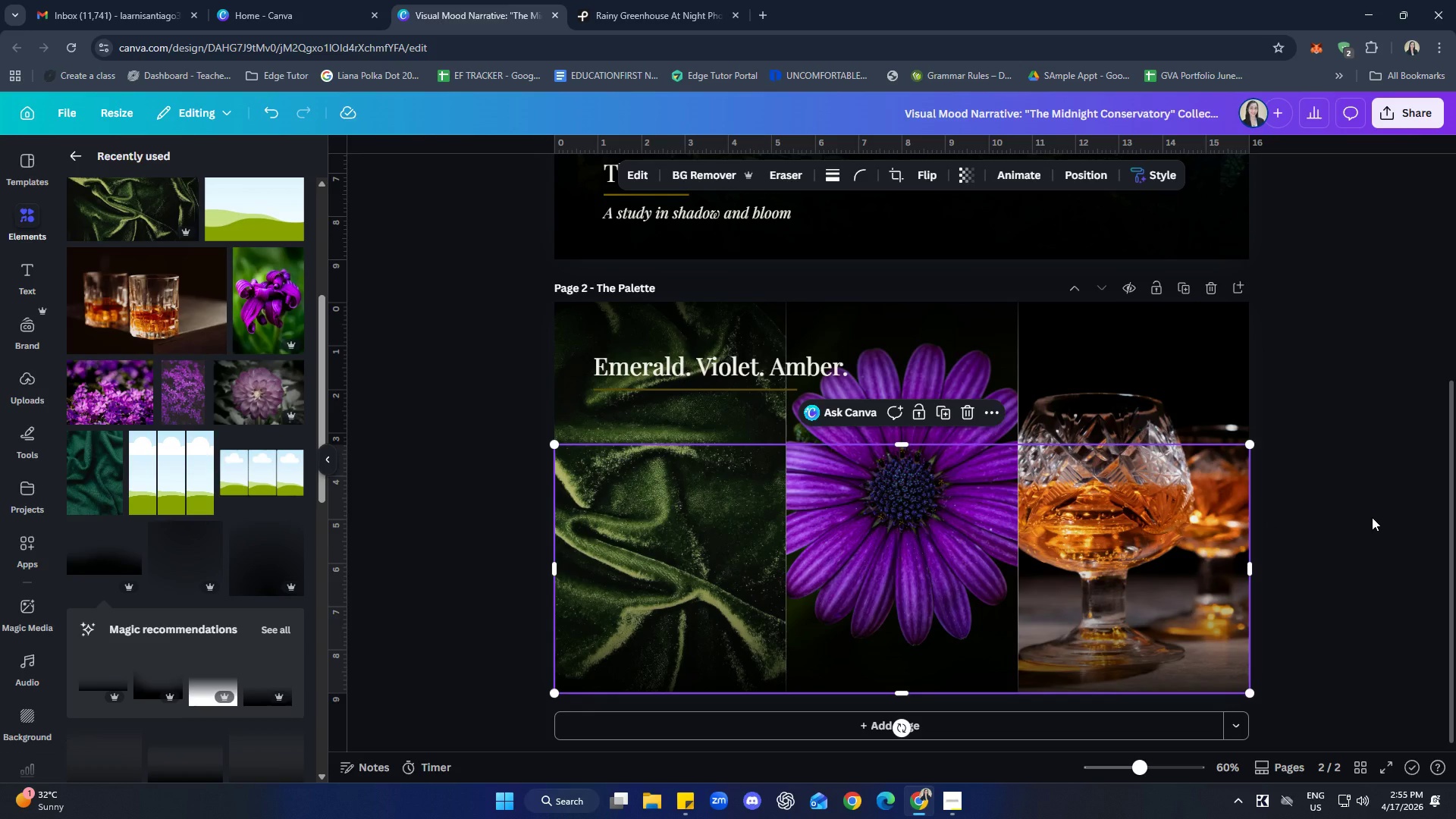 
left_click([1372, 517])
 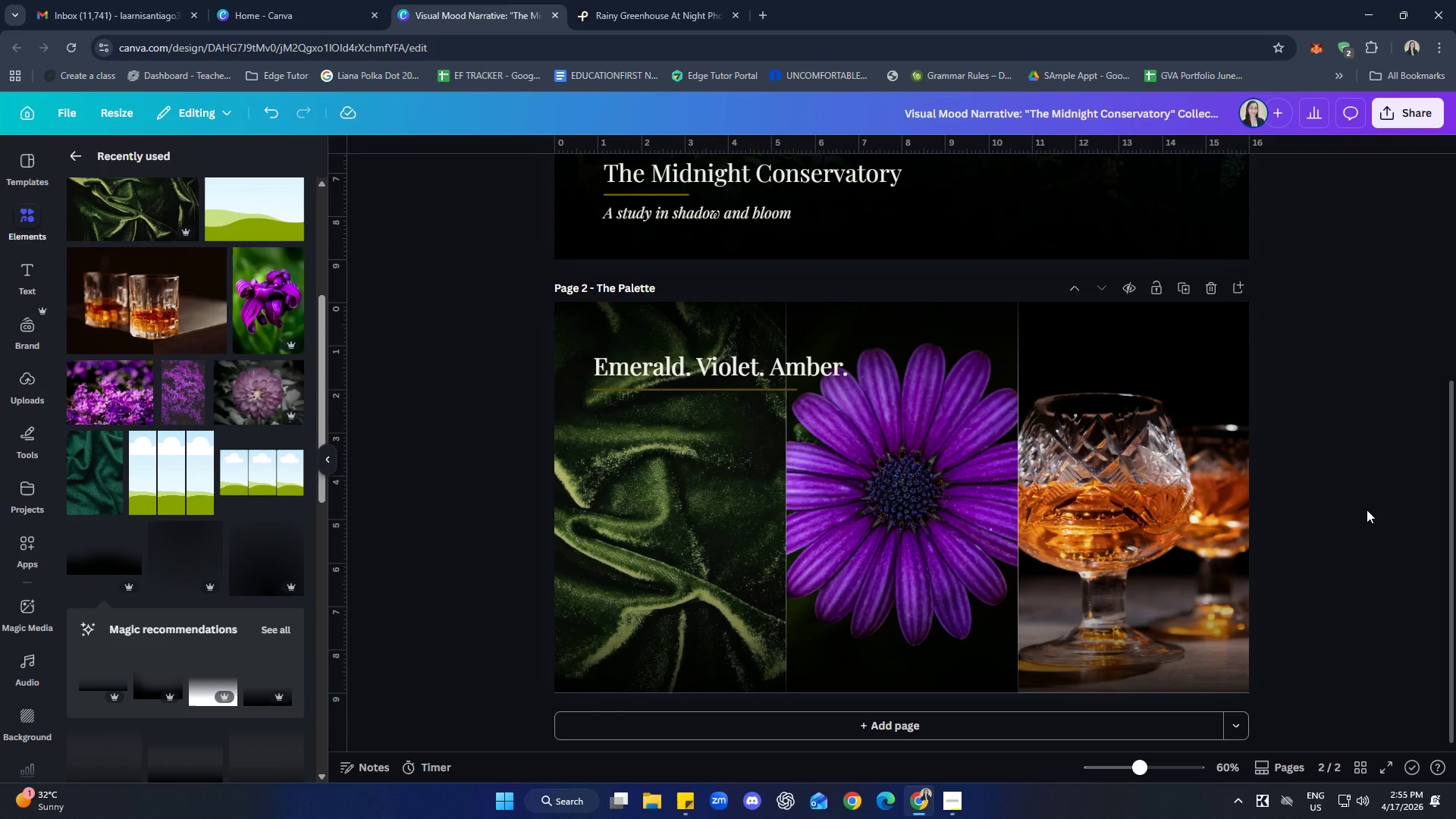 
wait(8.88)
 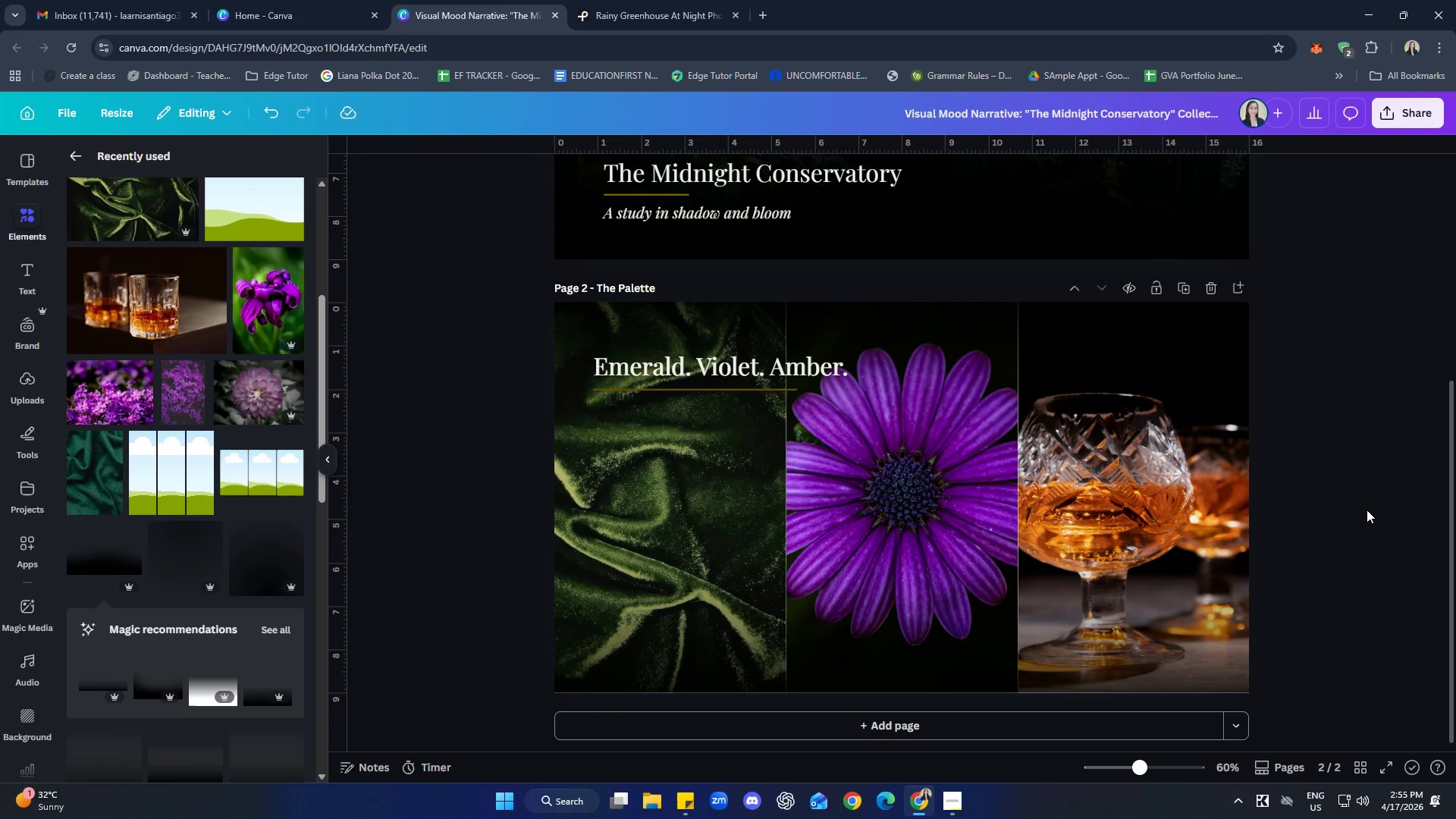 
left_click([691, 473])
 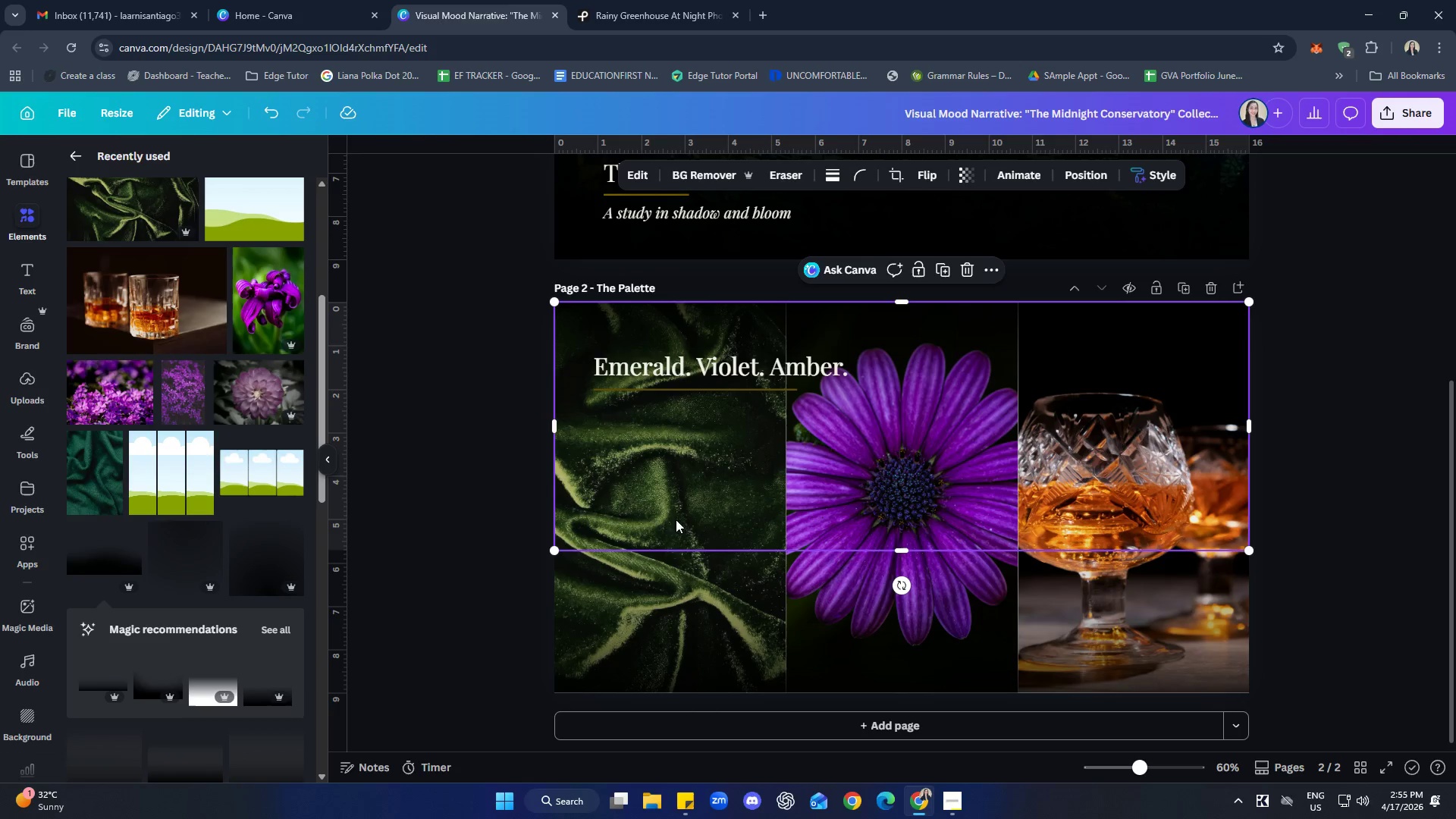 
right_click([668, 538])
 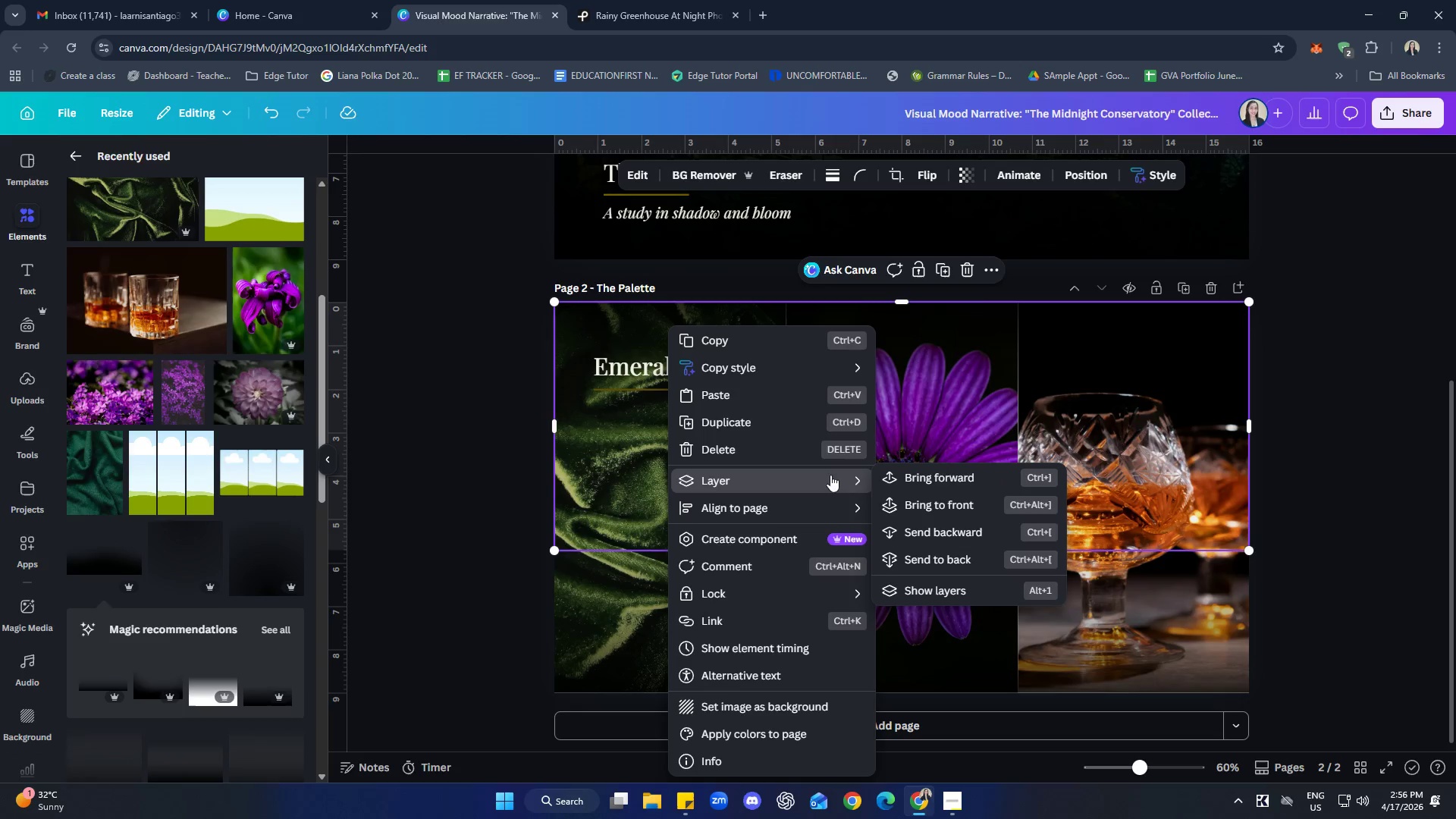 
left_click([943, 594])
 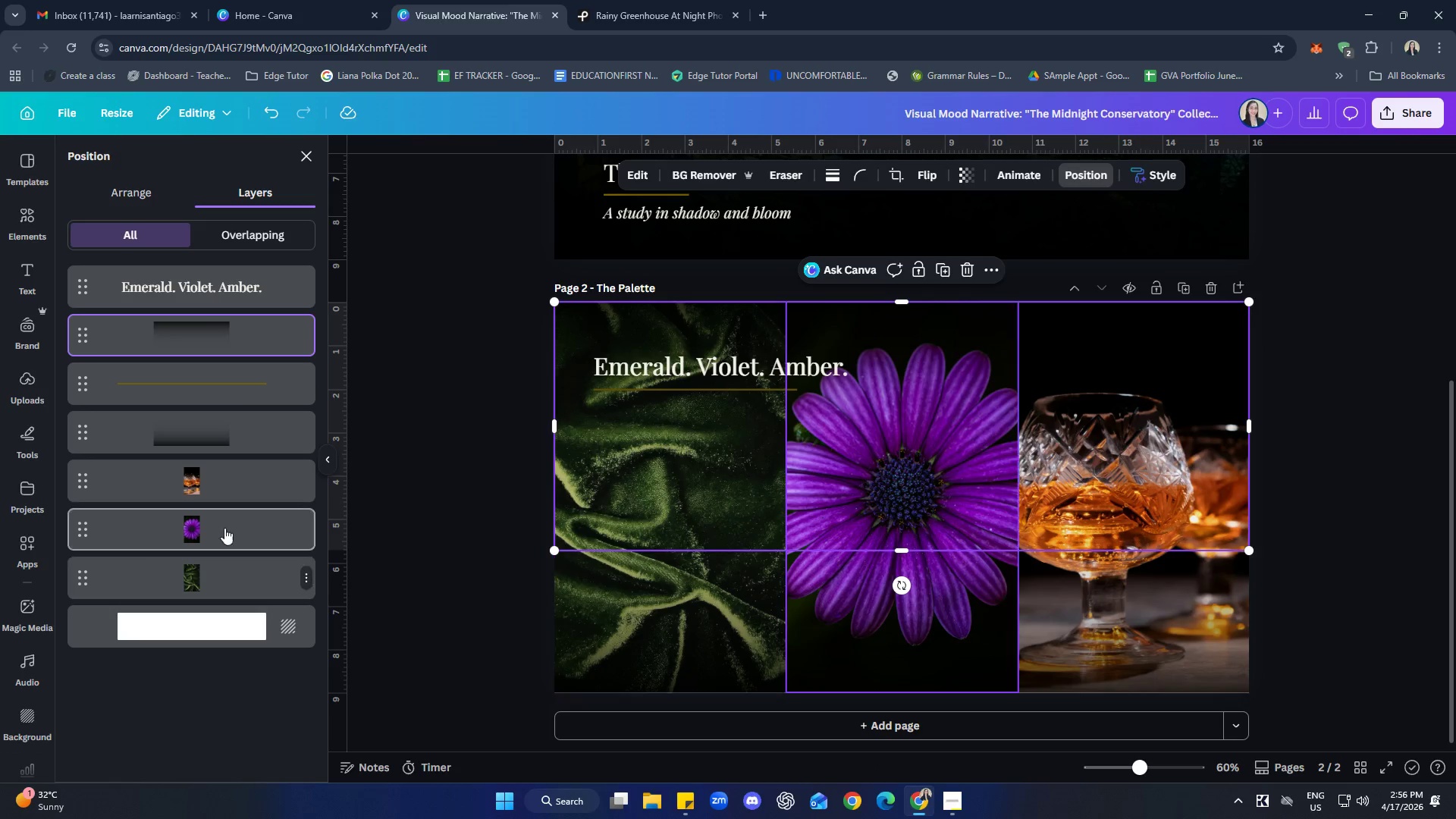 
left_click([232, 494])
 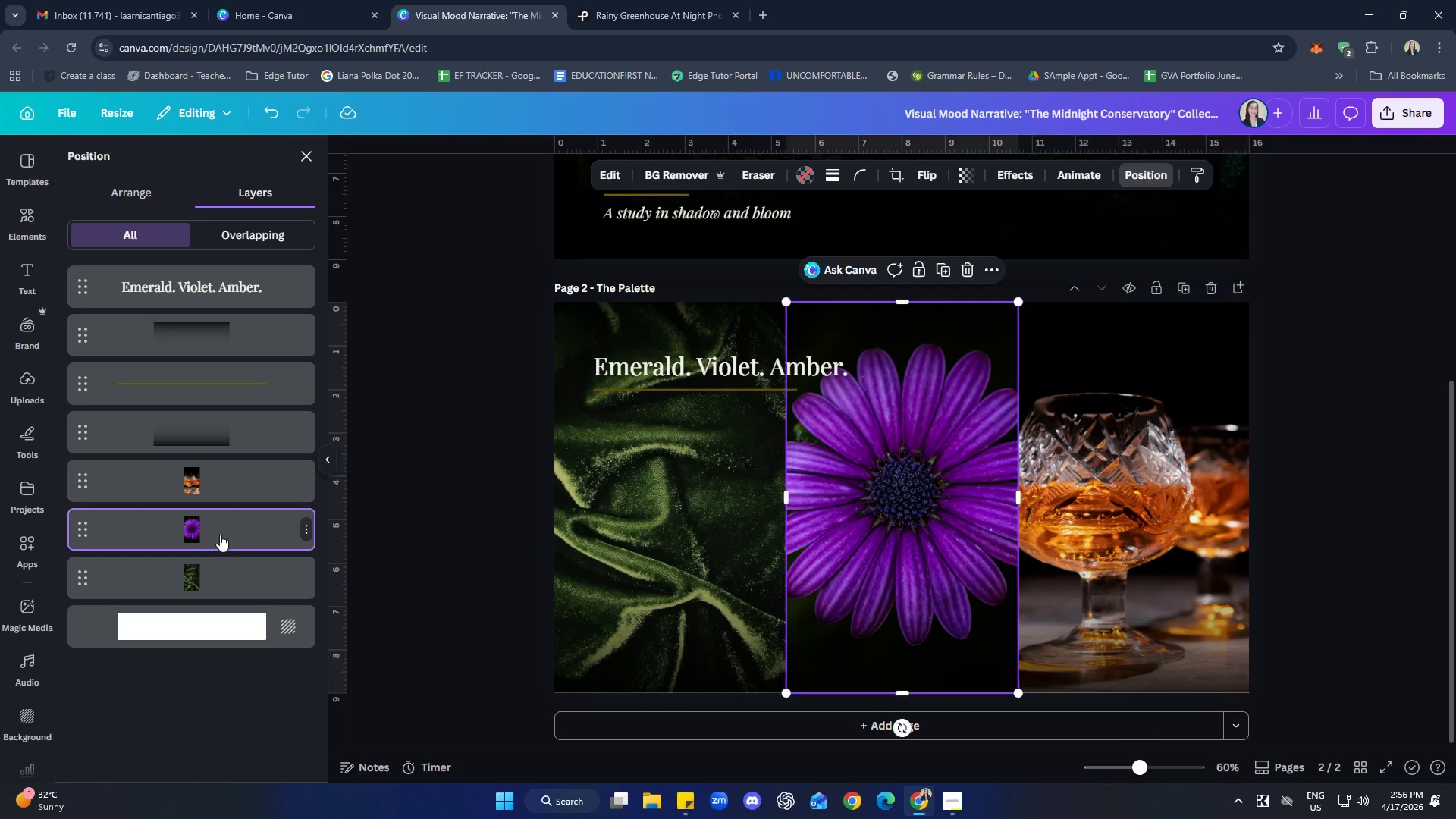 
double_click([232, 588])
 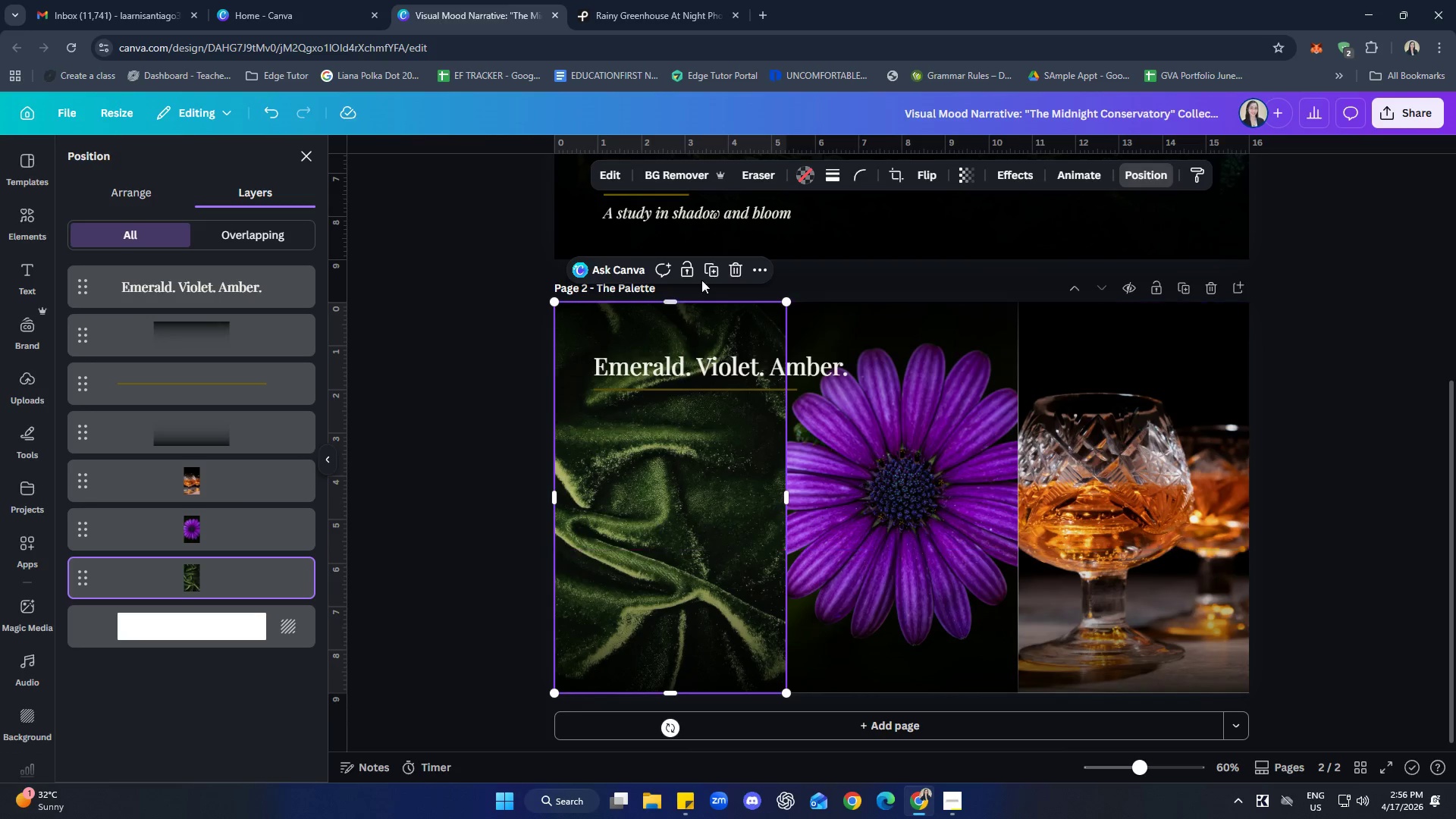 
left_click([613, 174])
 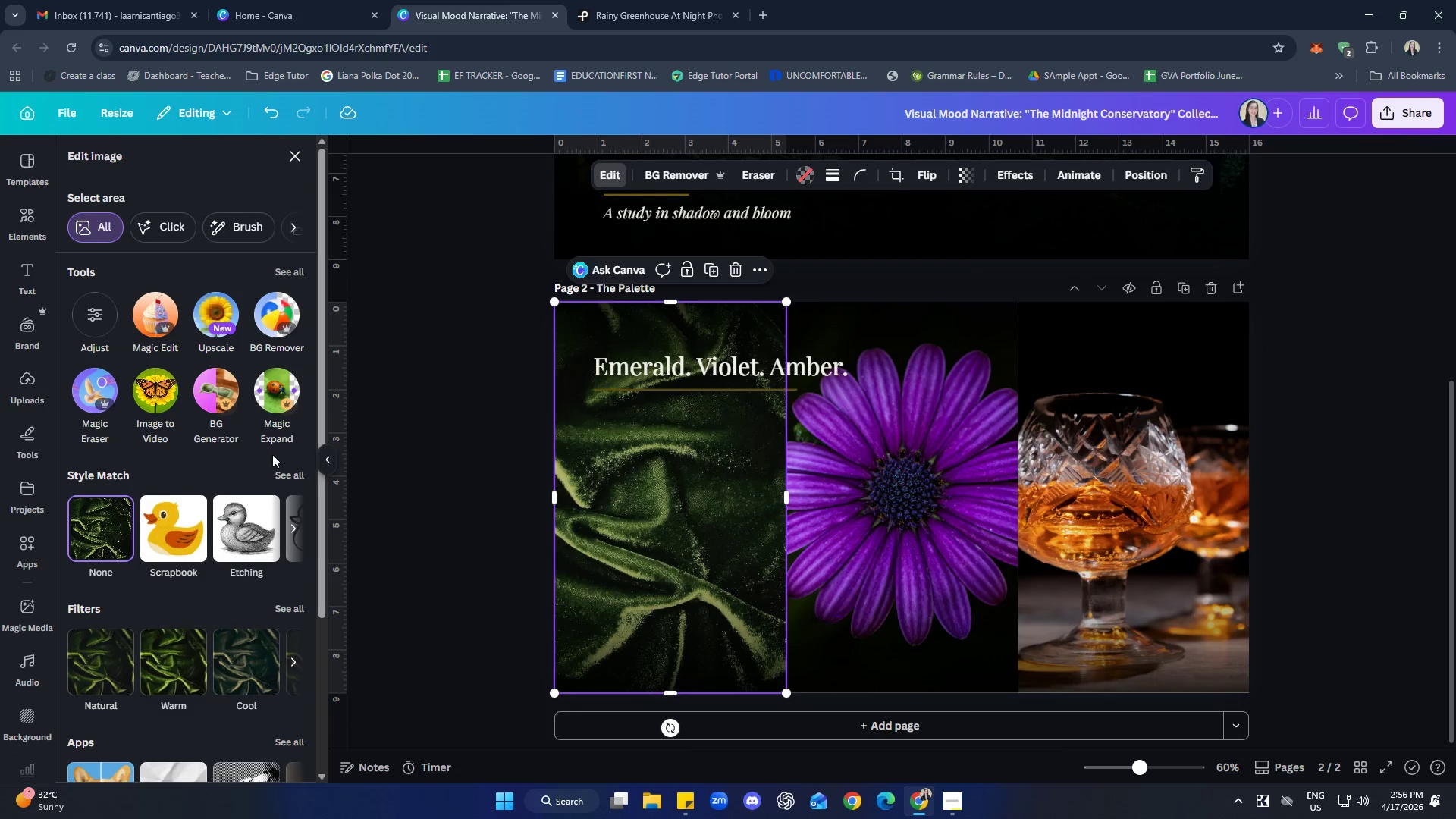 
left_click([91, 307])
 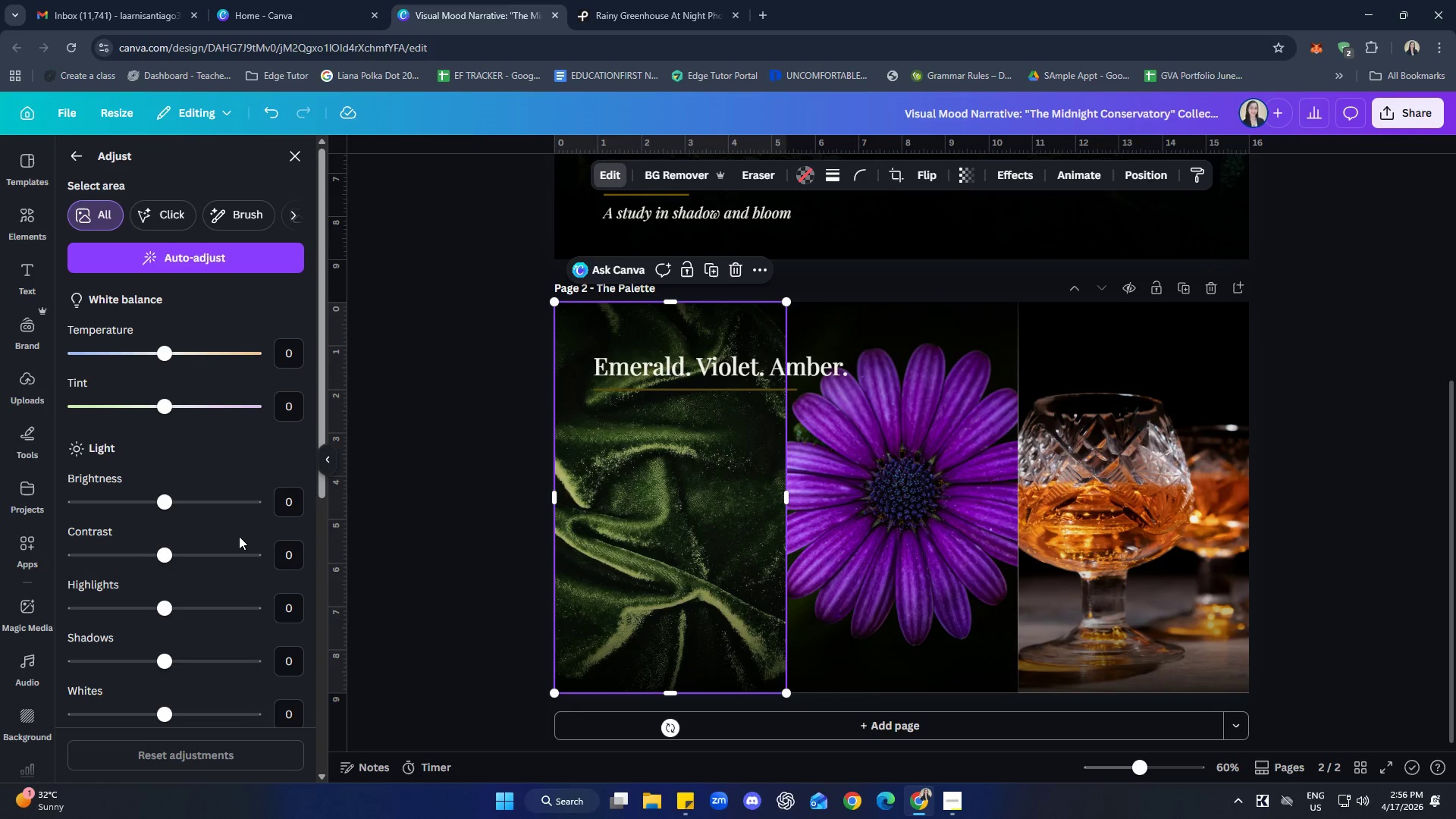 
left_click([292, 497])
 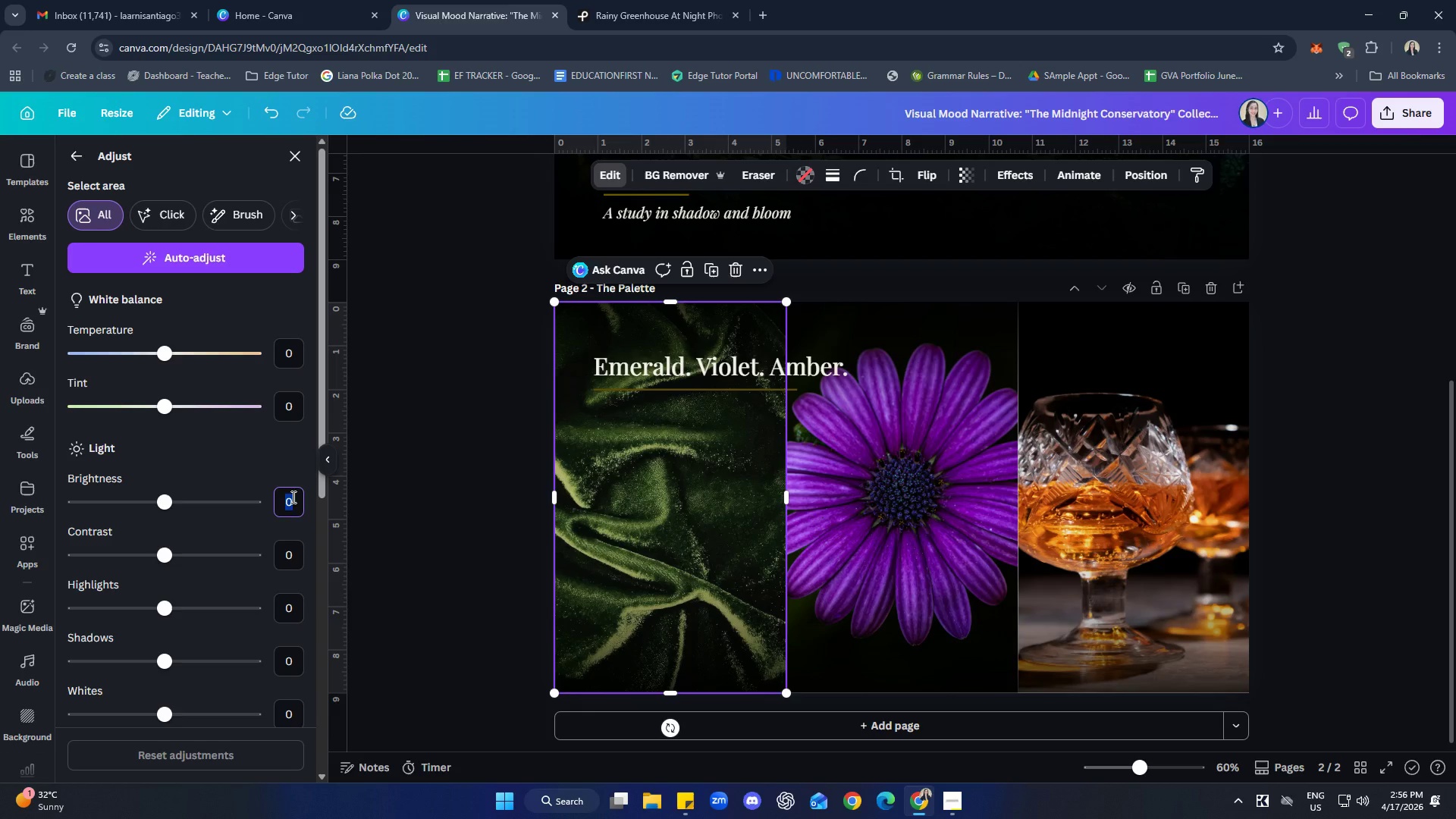 
type(-20)
 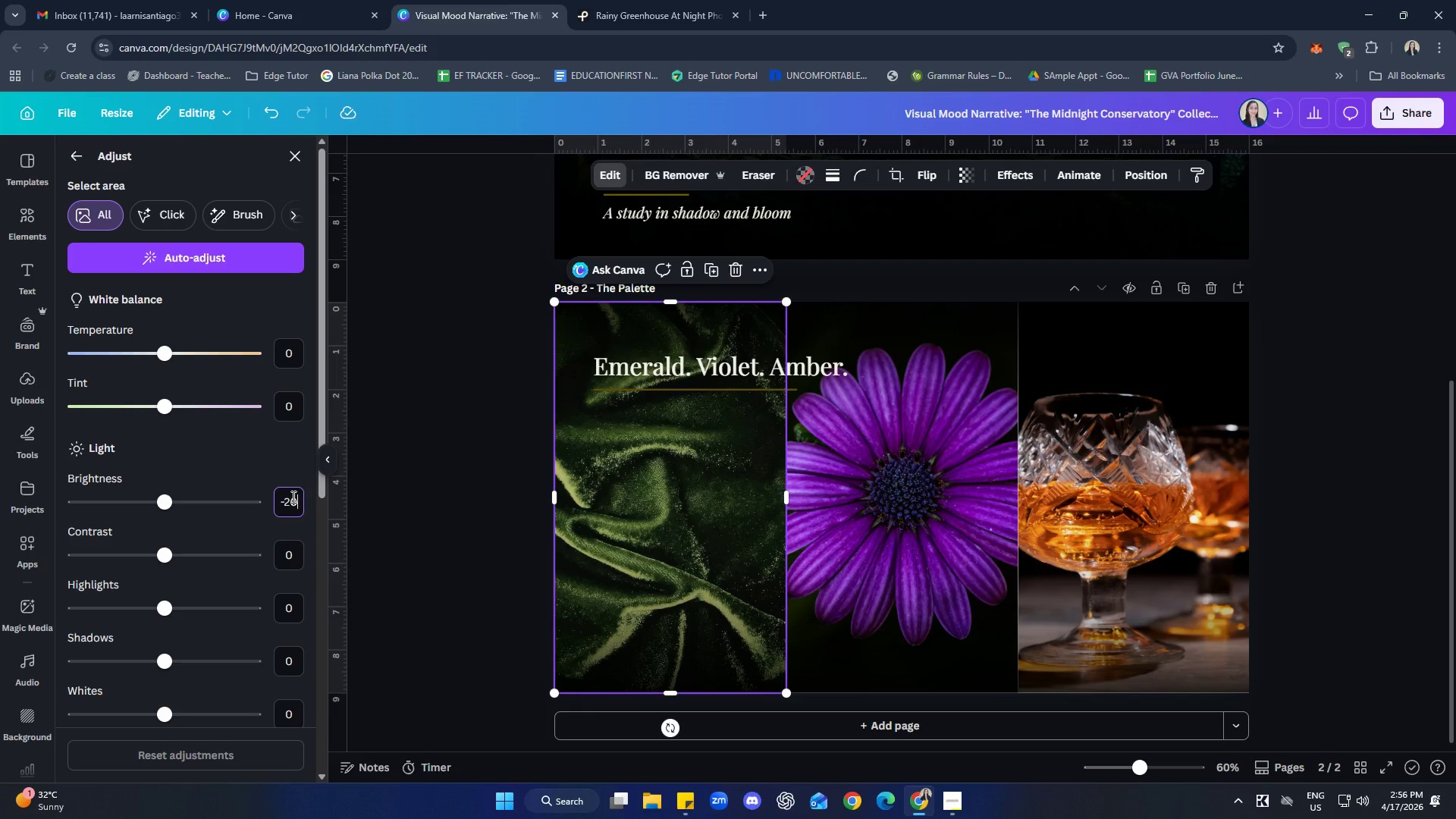 
key(Enter)
 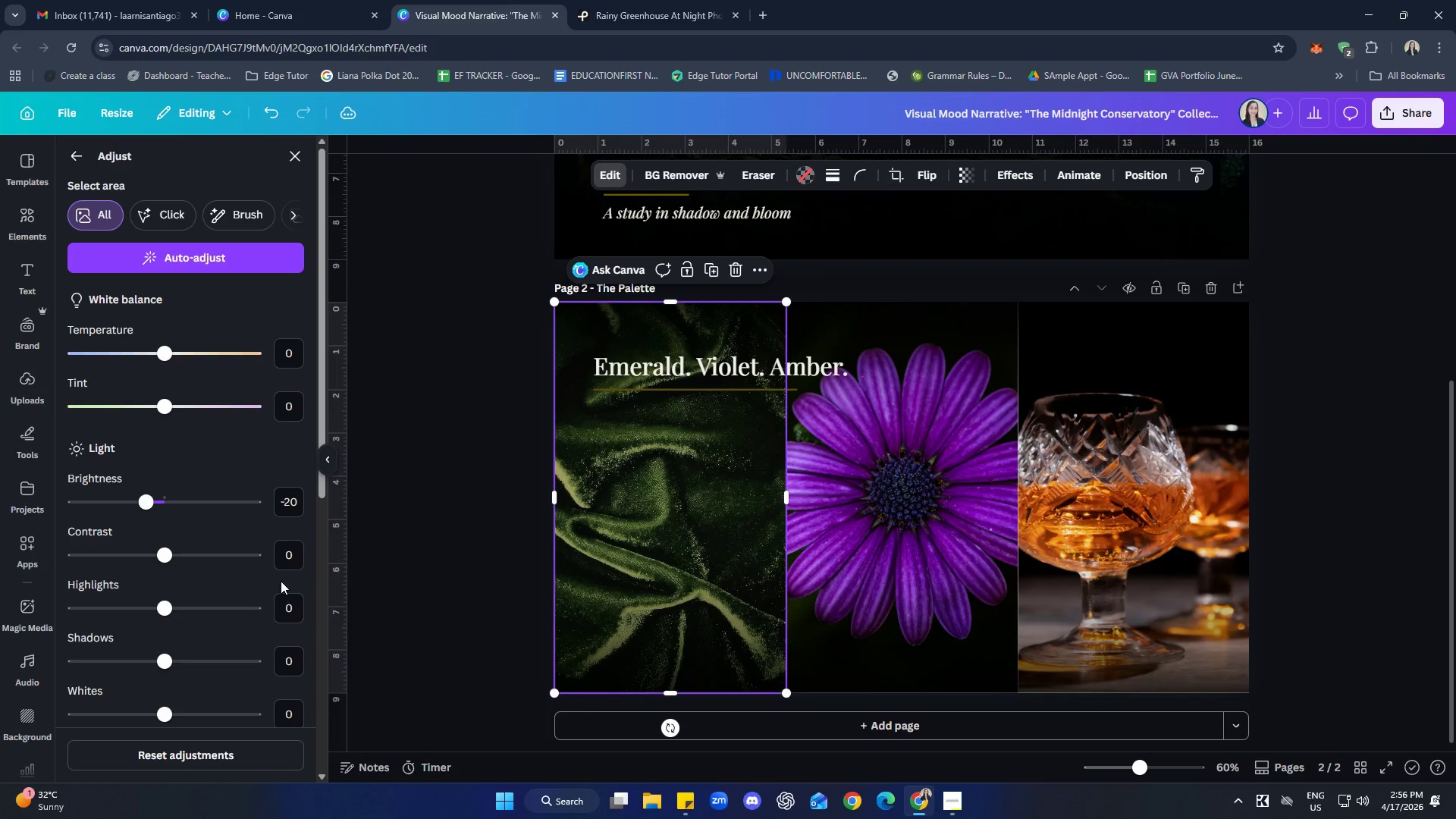 
left_click([287, 563])
 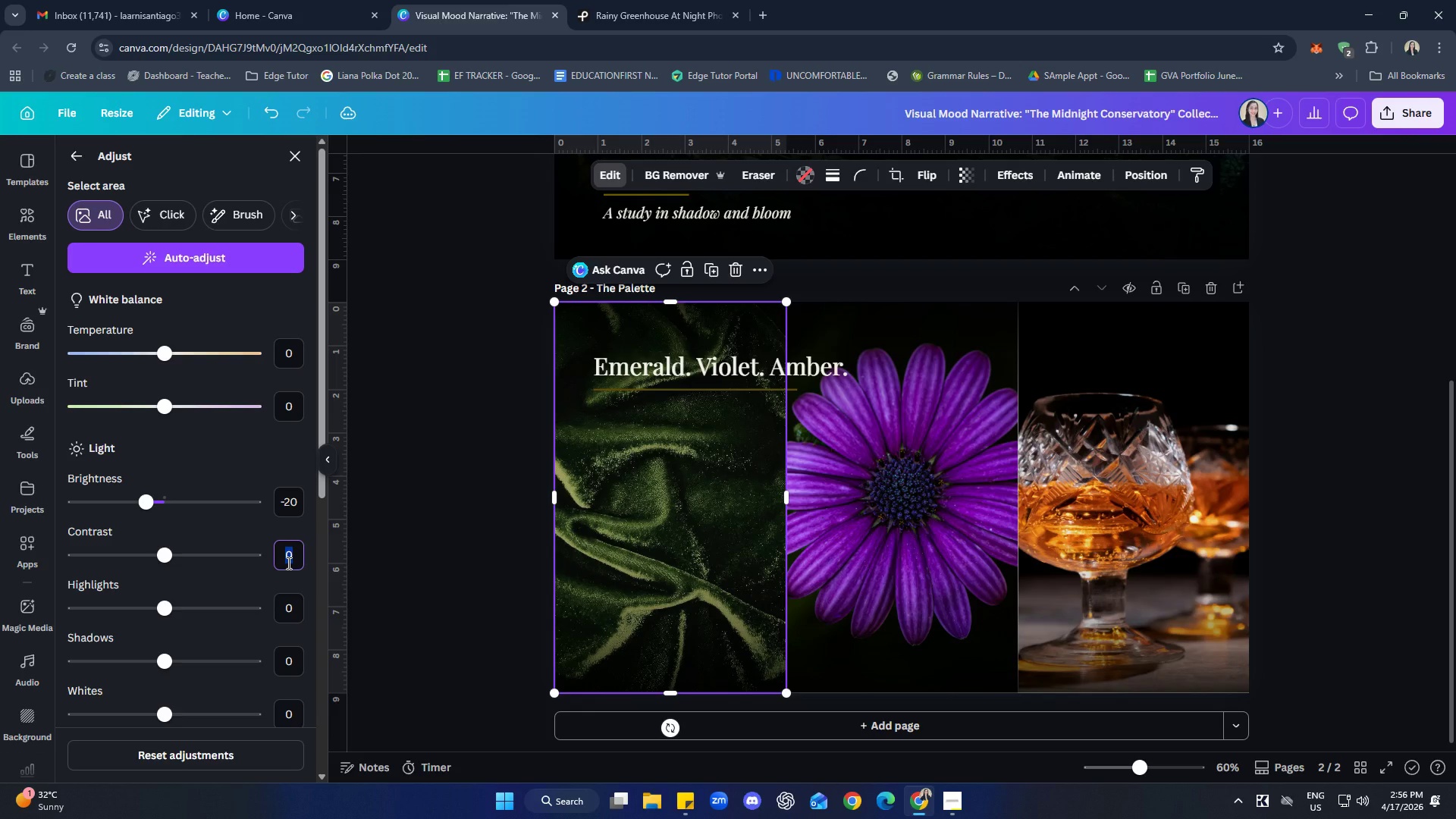 
type(-10)
 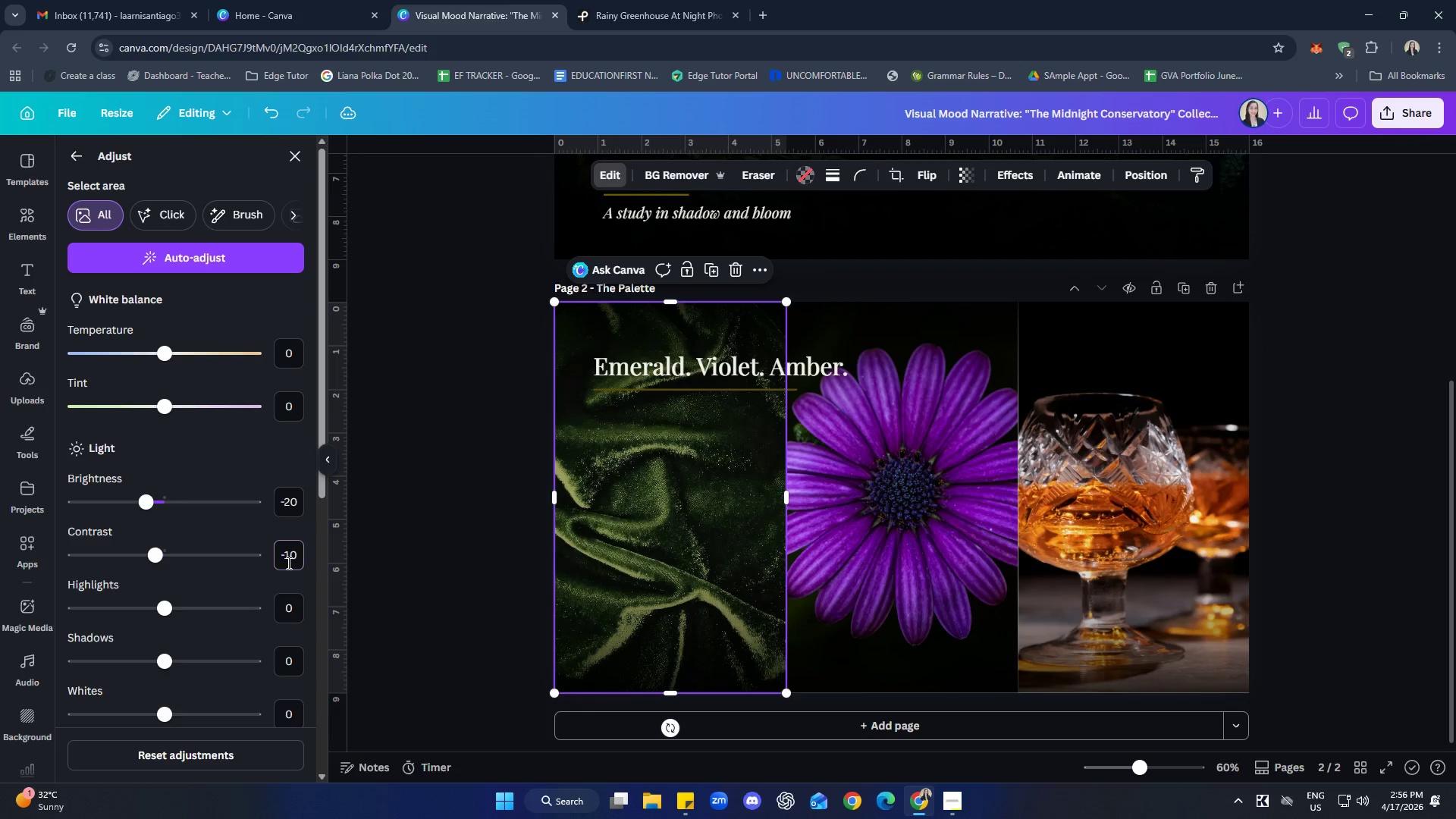 
key(Enter)
 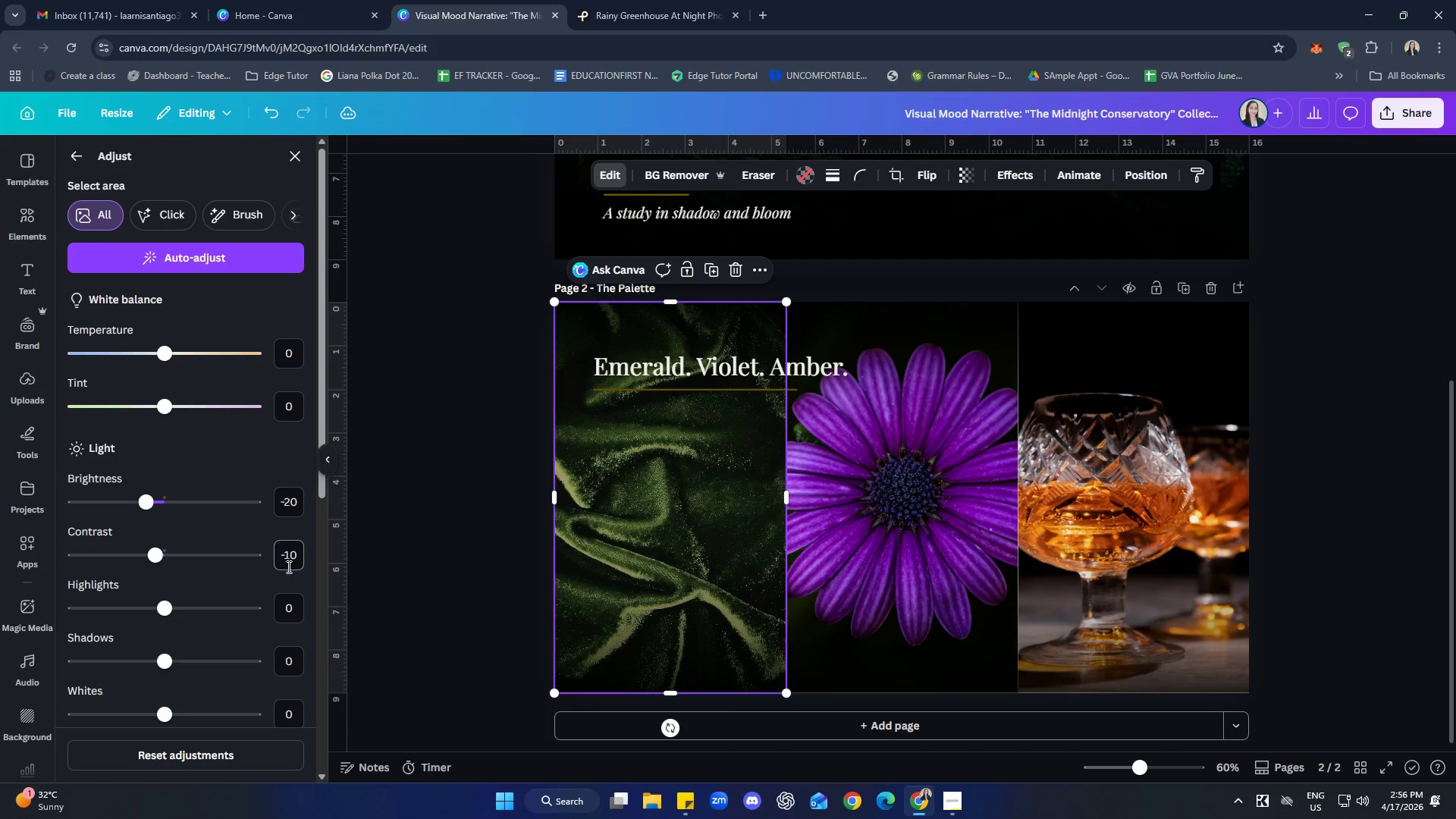 
left_click([294, 604])
 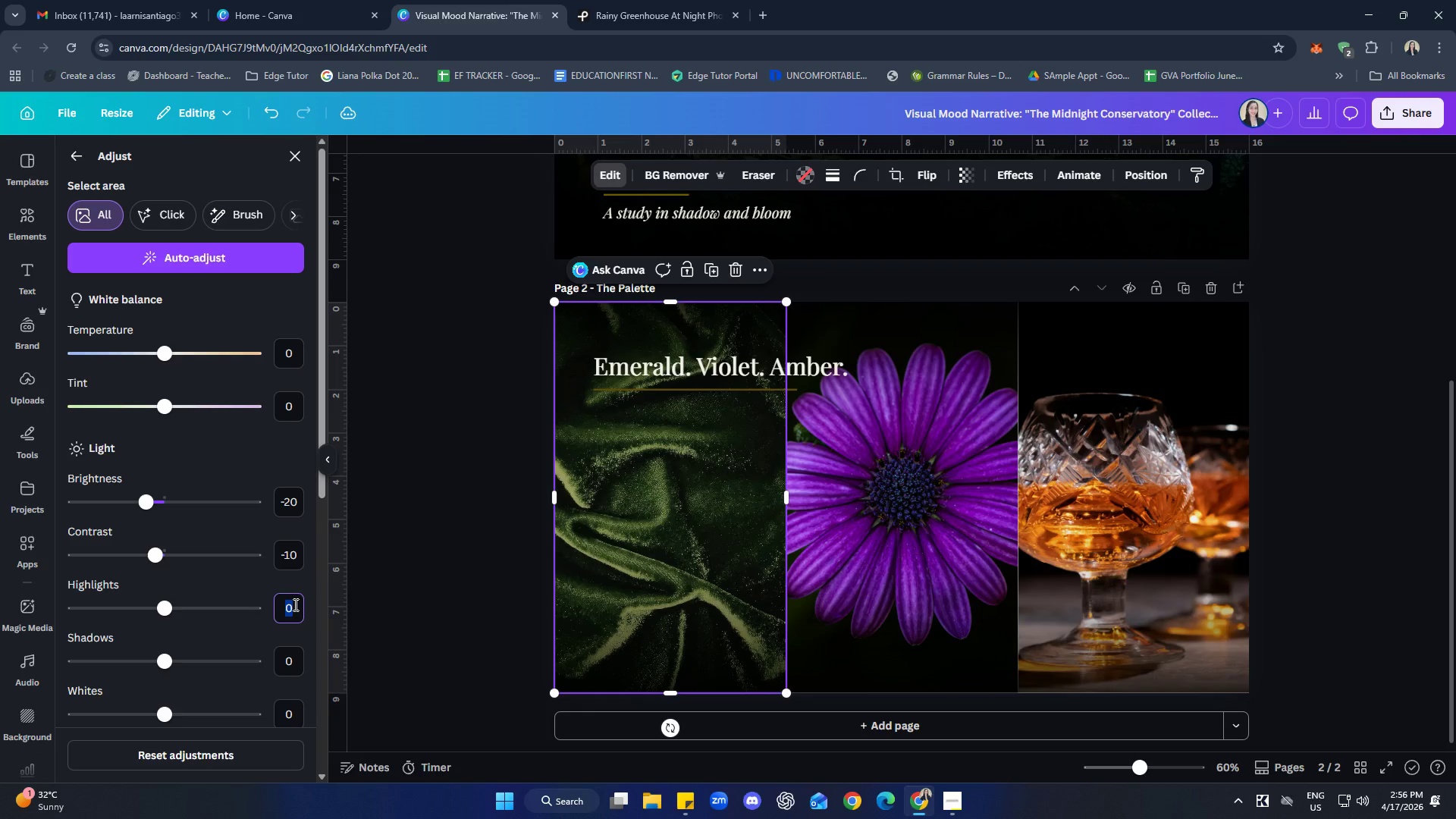 
type(-30)
 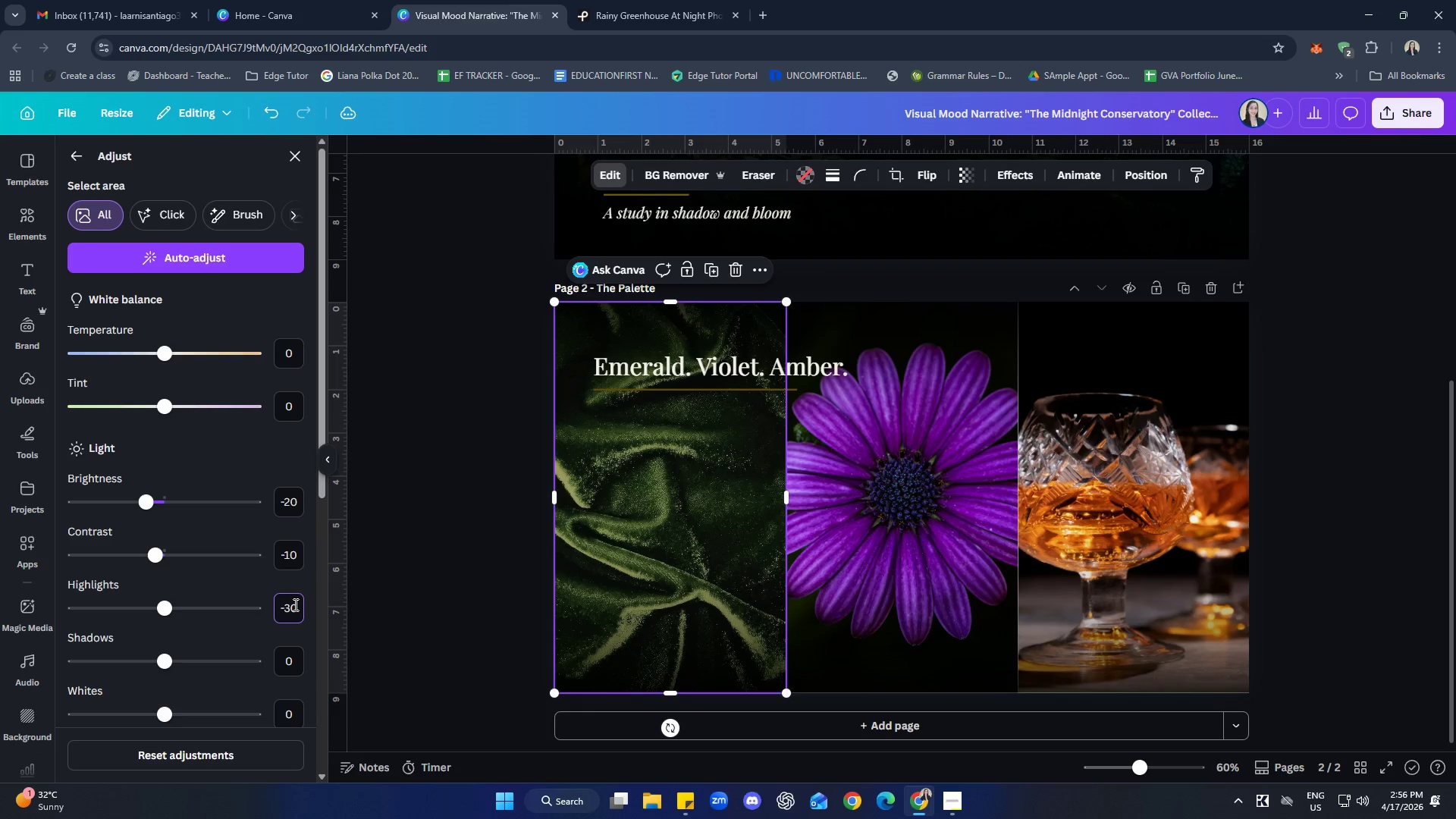 
key(Enter)
 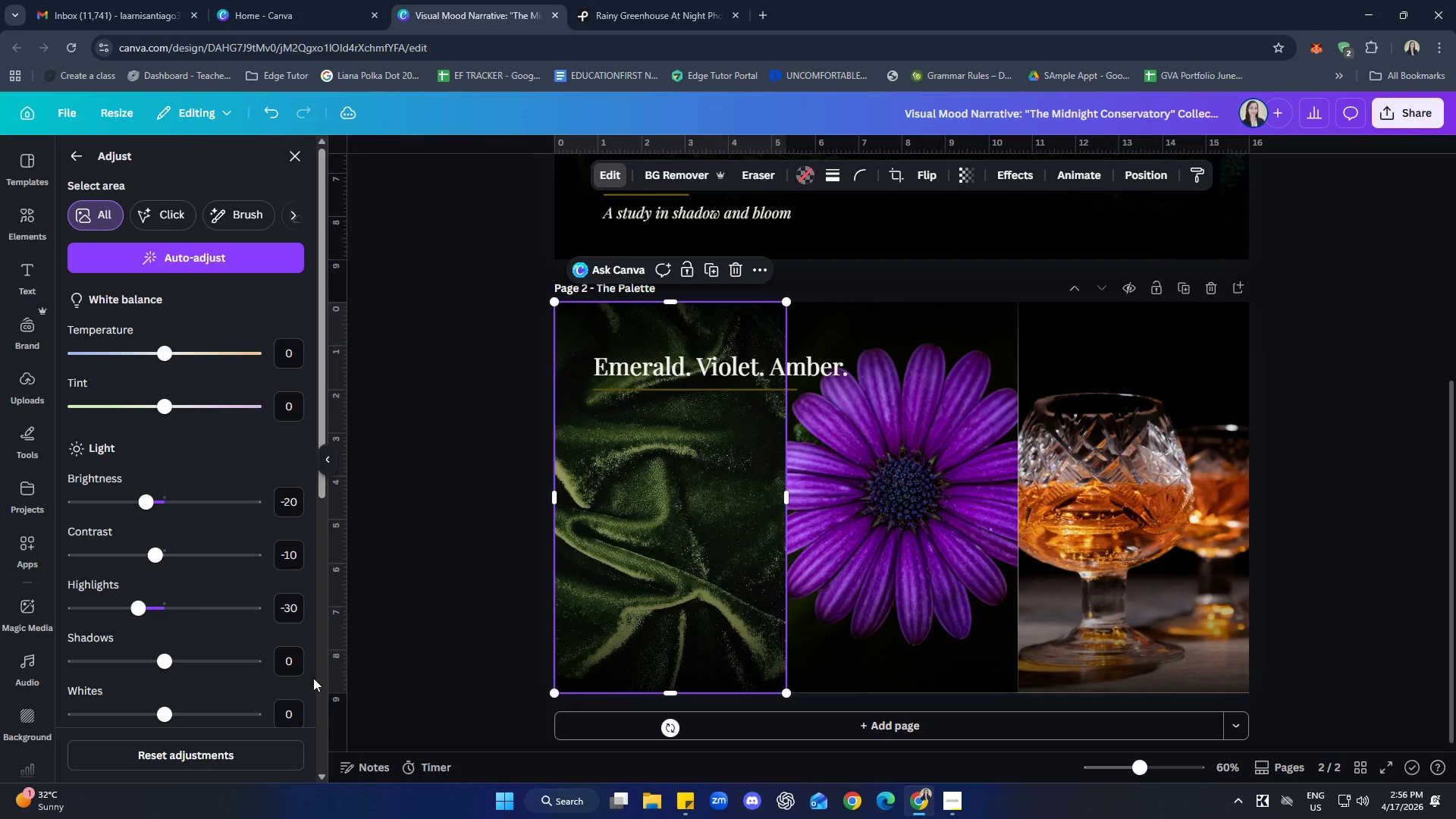 
scroll: coordinate [281, 608], scroll_direction: down, amount: 1.0
 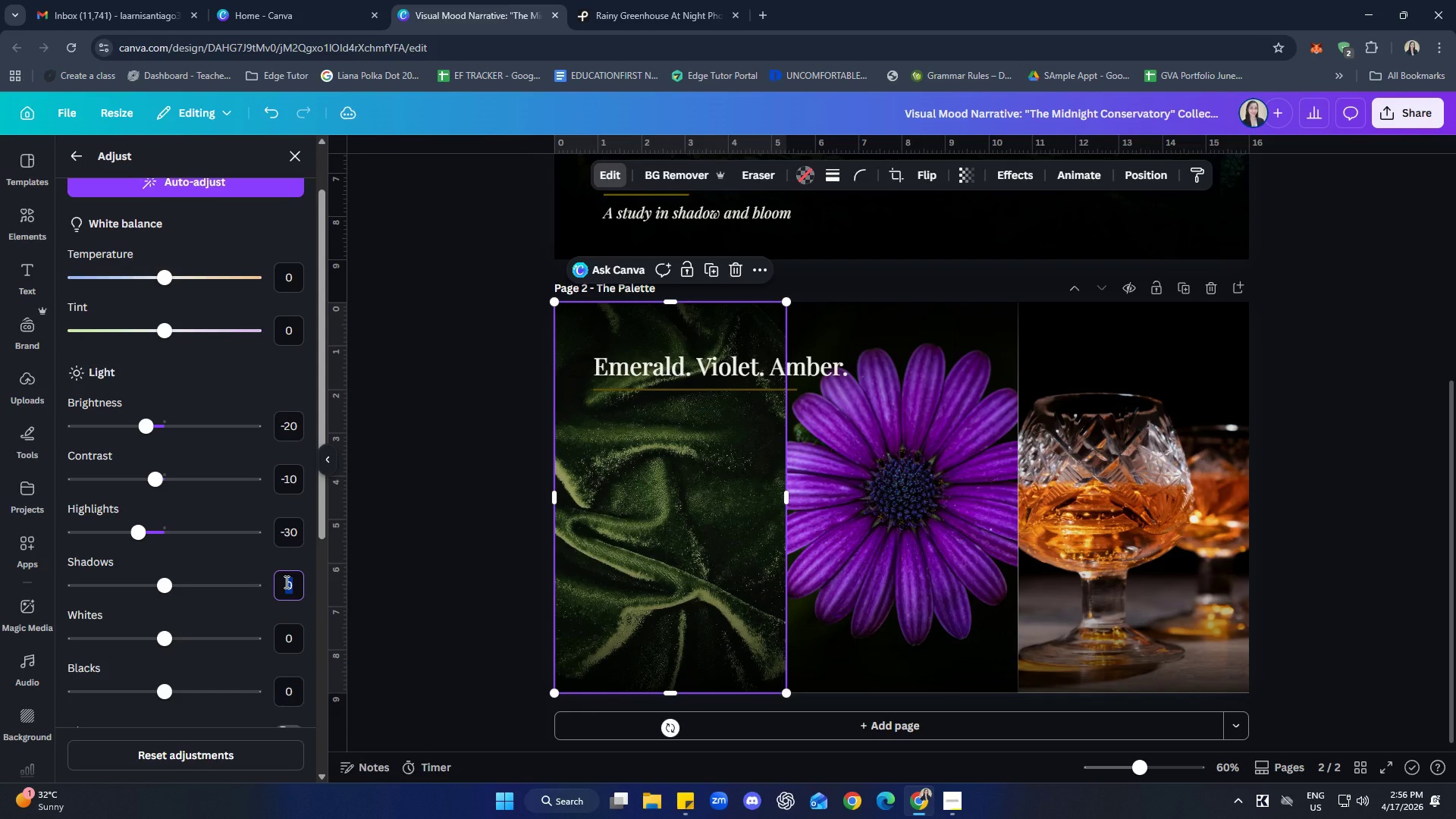 
type(30)
 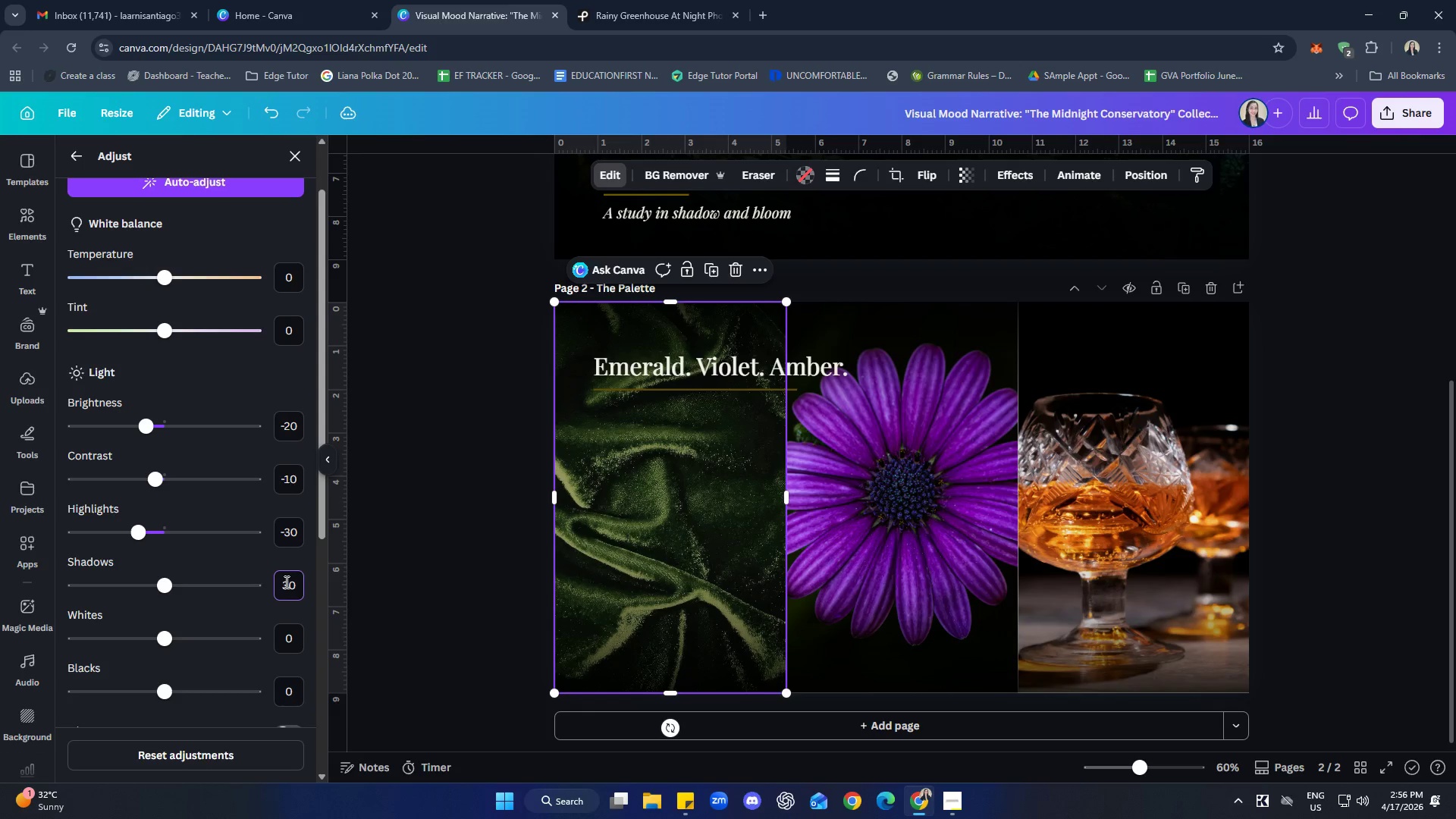 
key(Enter)
 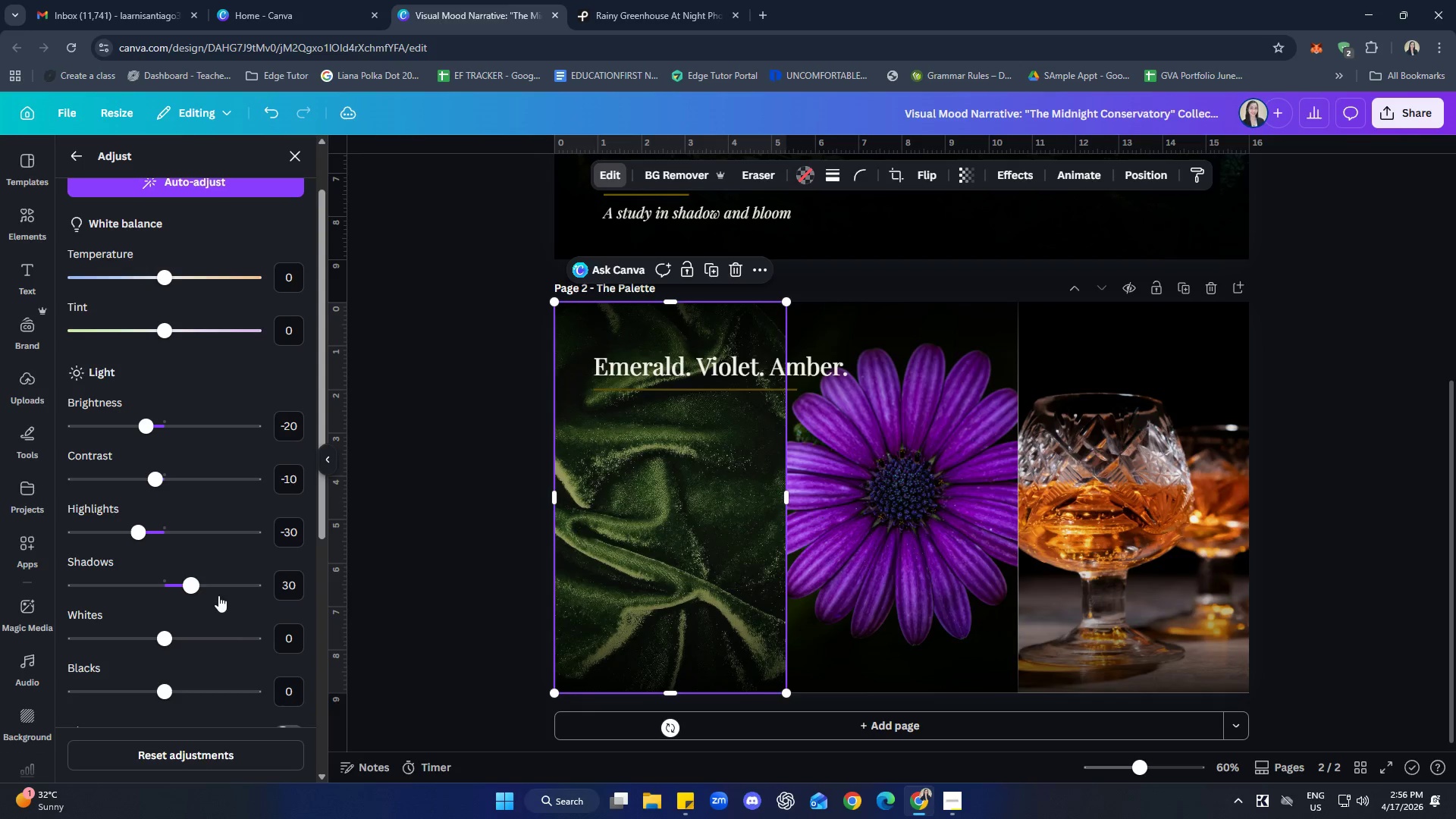 
scroll: coordinate [225, 578], scroll_direction: down, amount: 3.0
 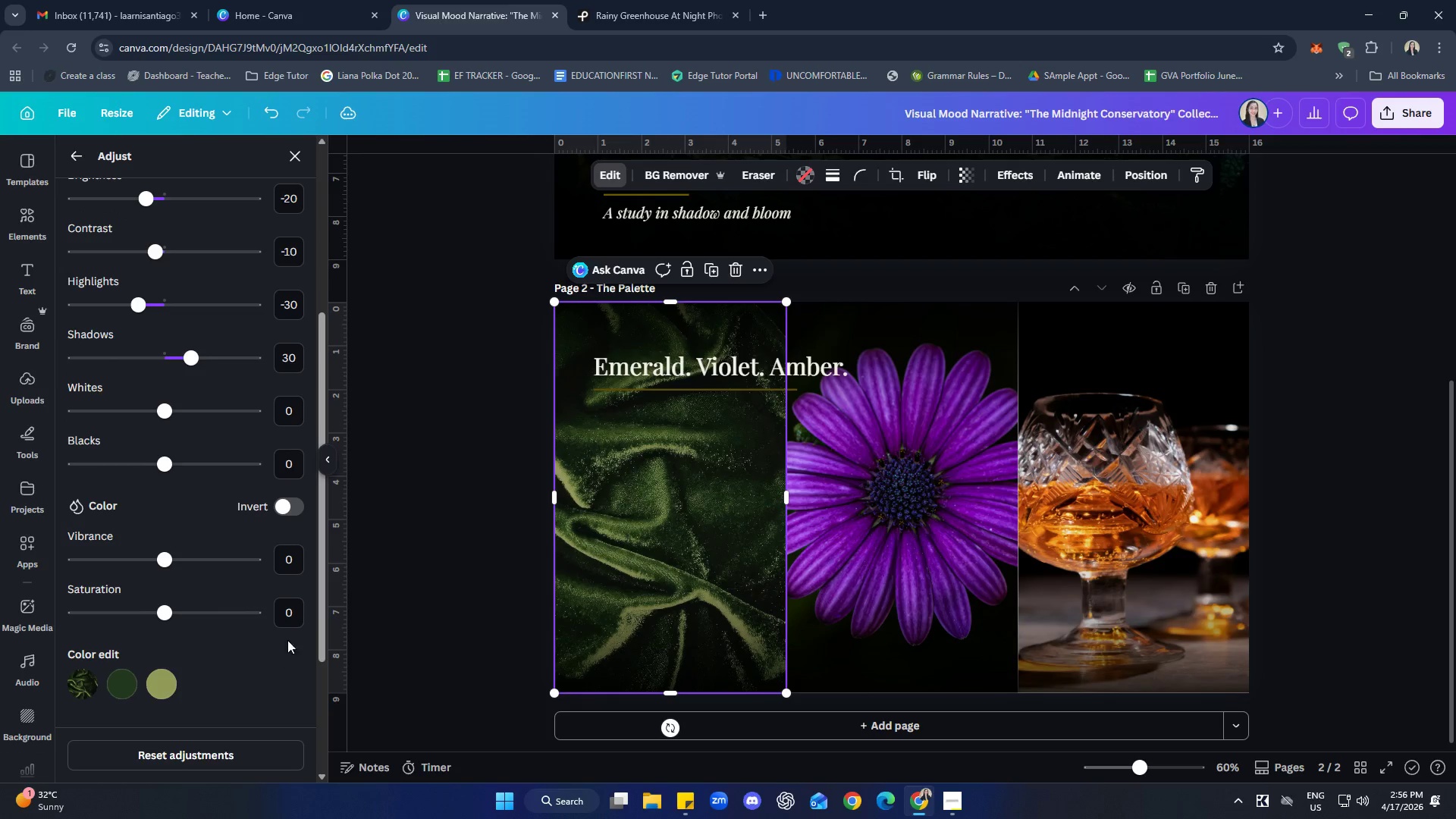 
left_click([292, 617])
 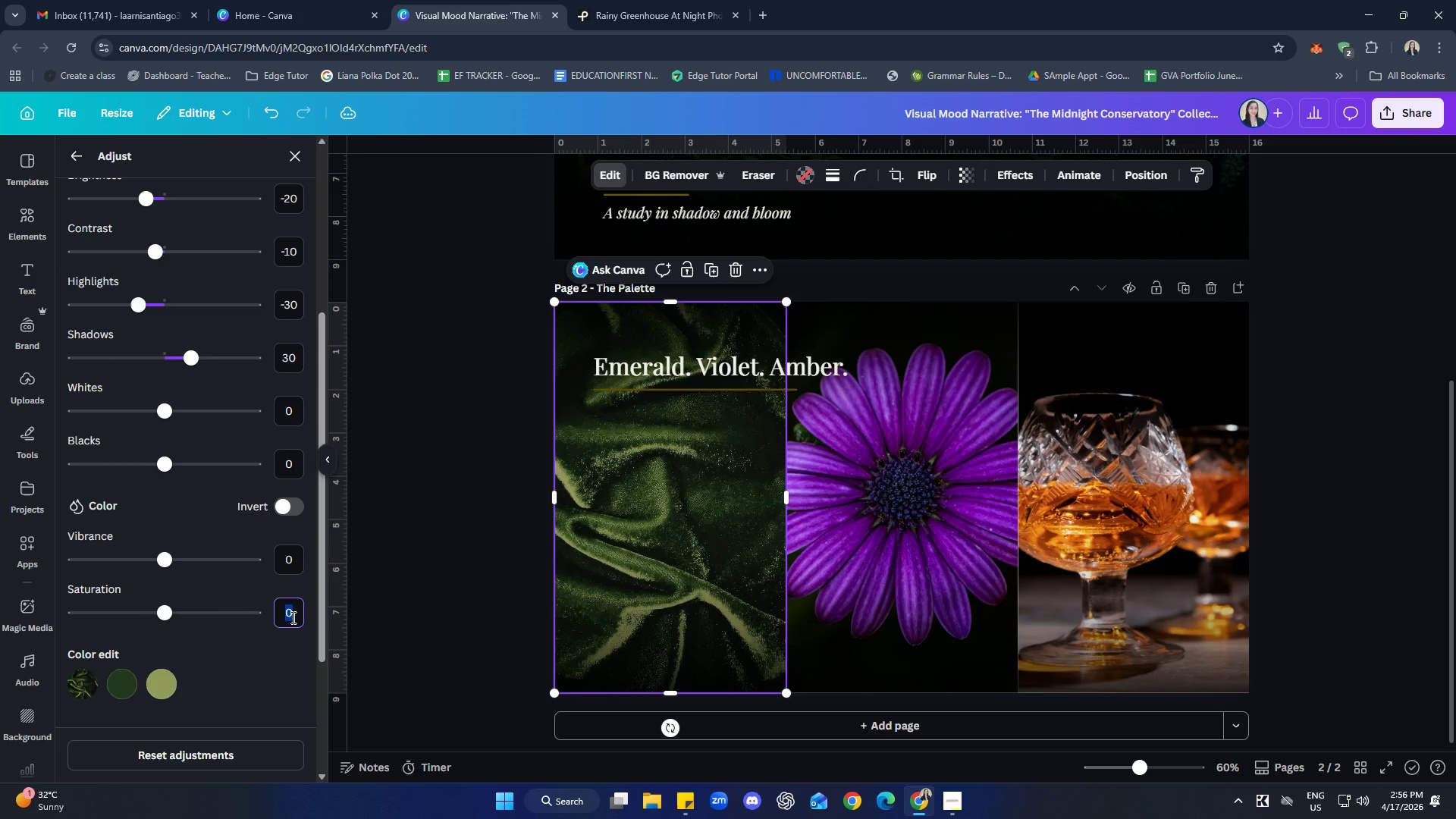 
type(-10)
 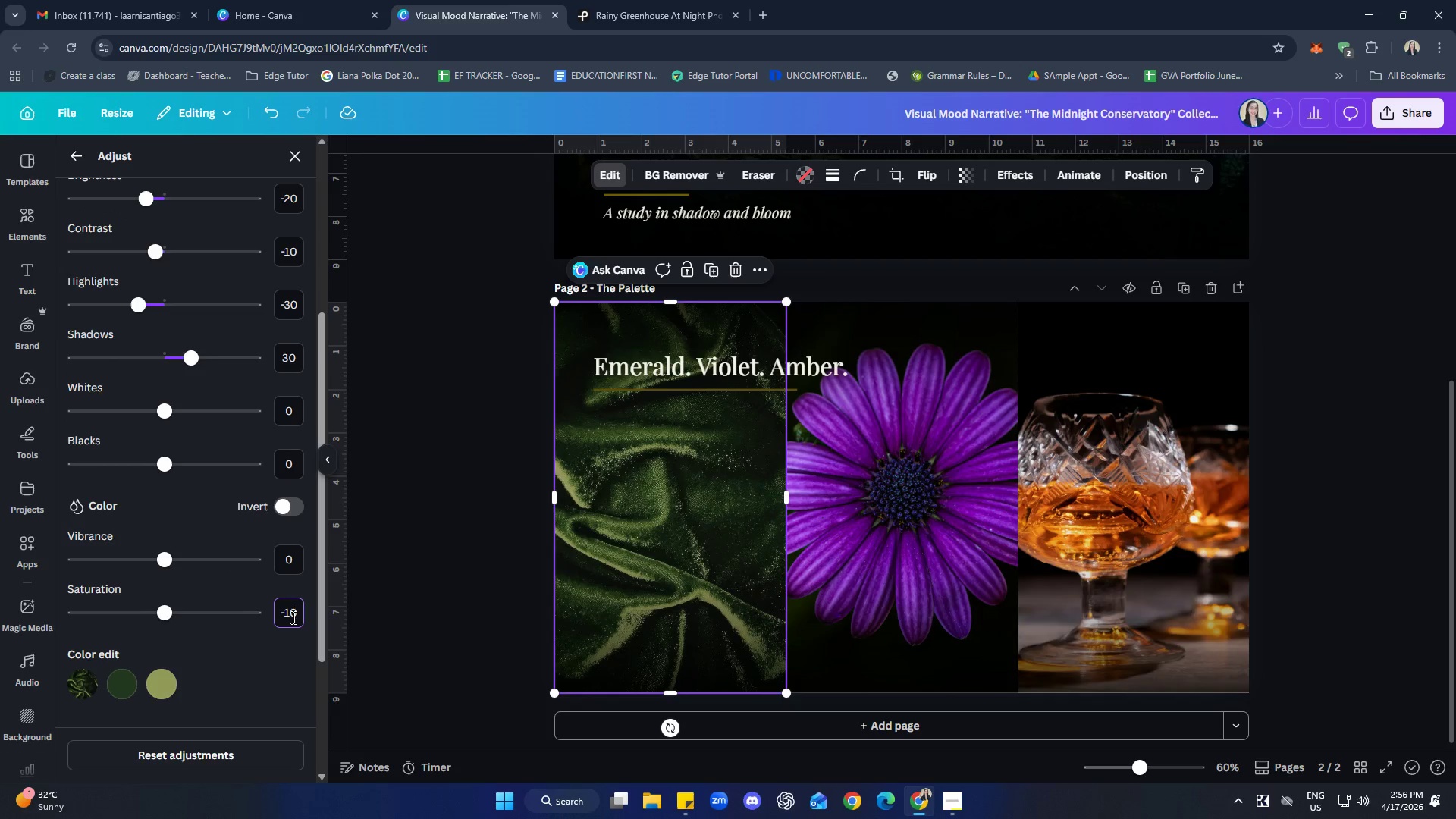 
key(Enter)
 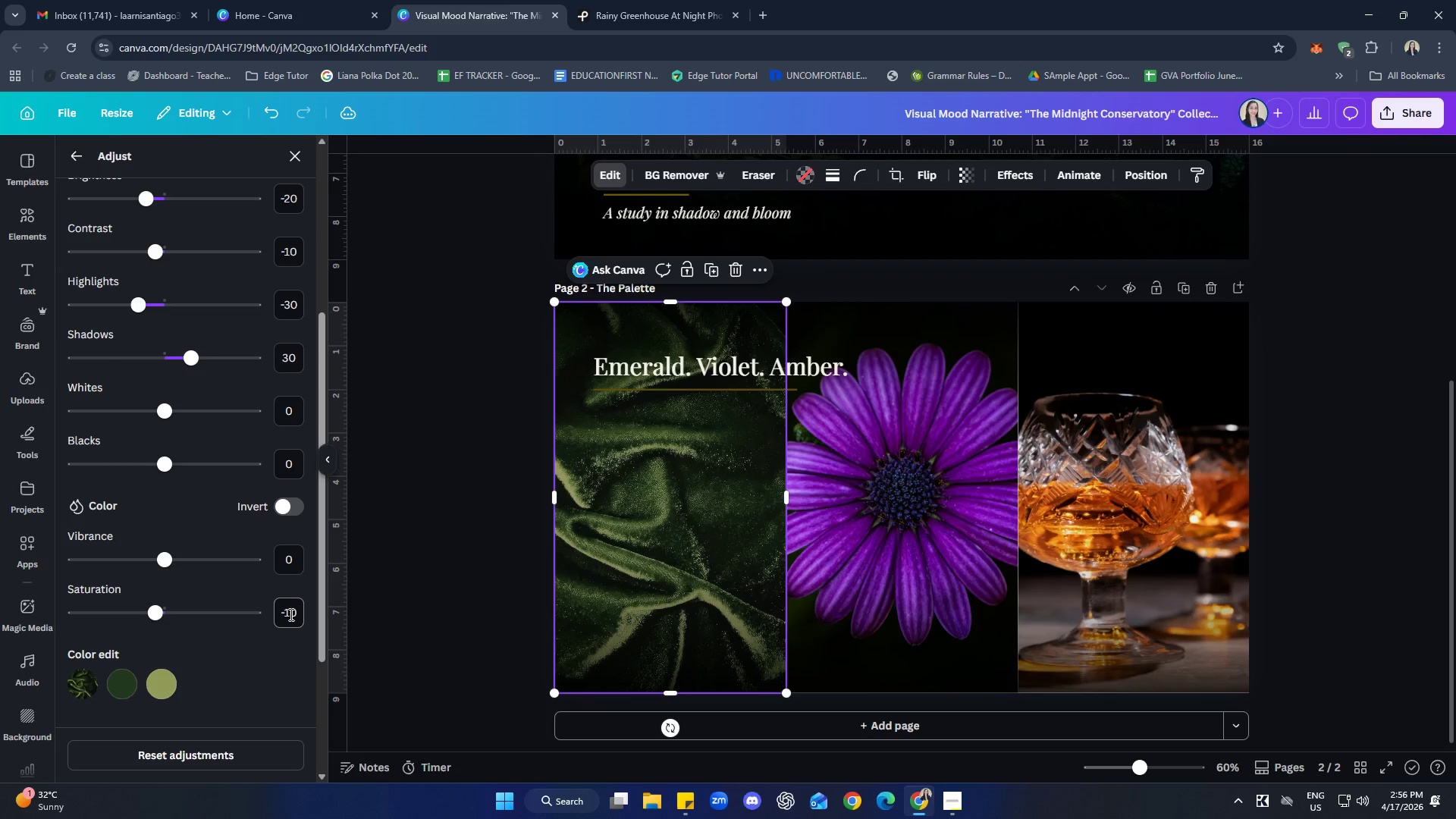 
scroll: coordinate [271, 562], scroll_direction: up, amount: 4.0
 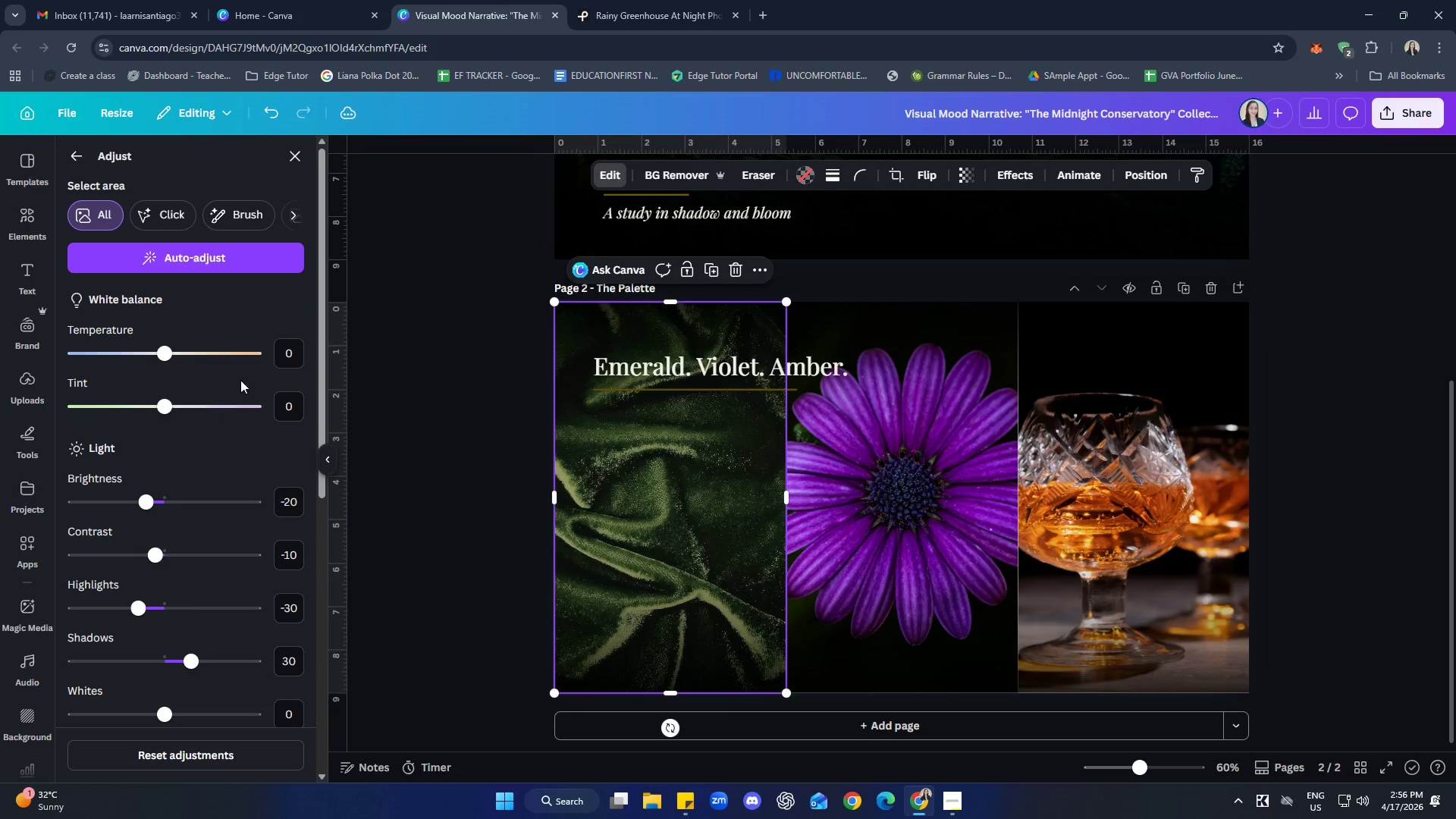 
left_click([289, 354])
 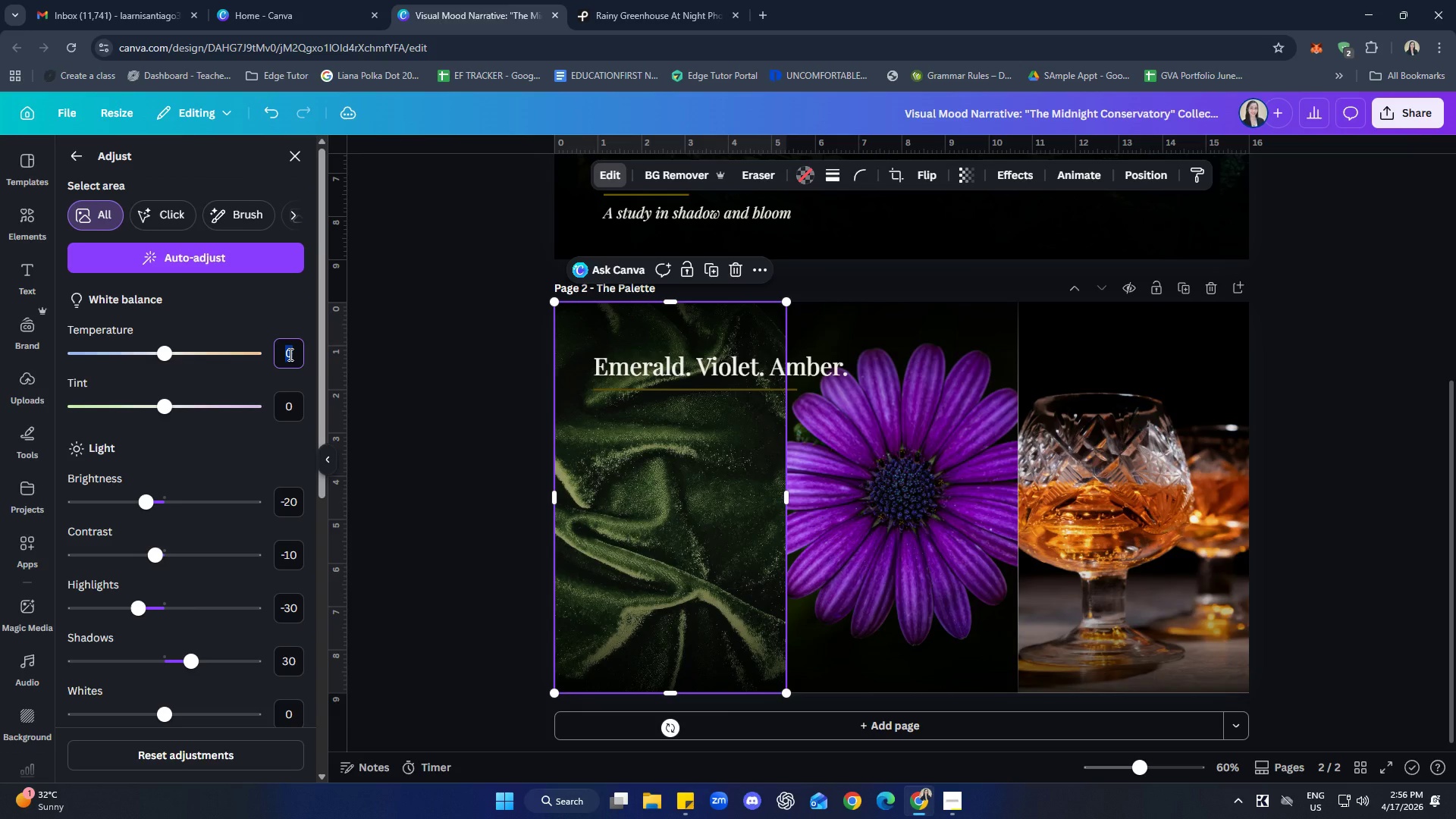 
key(Minus)
 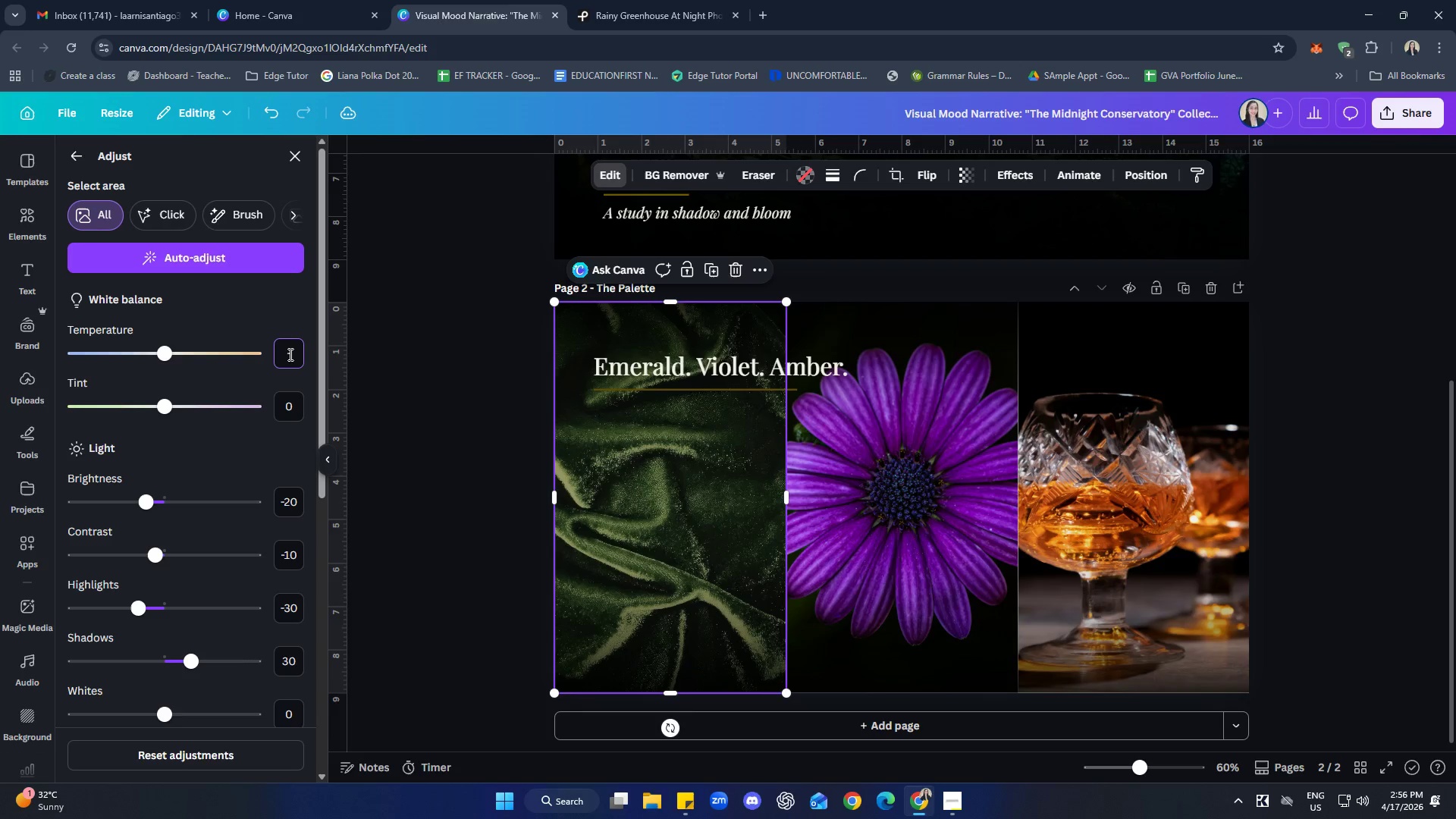 
key(5)
 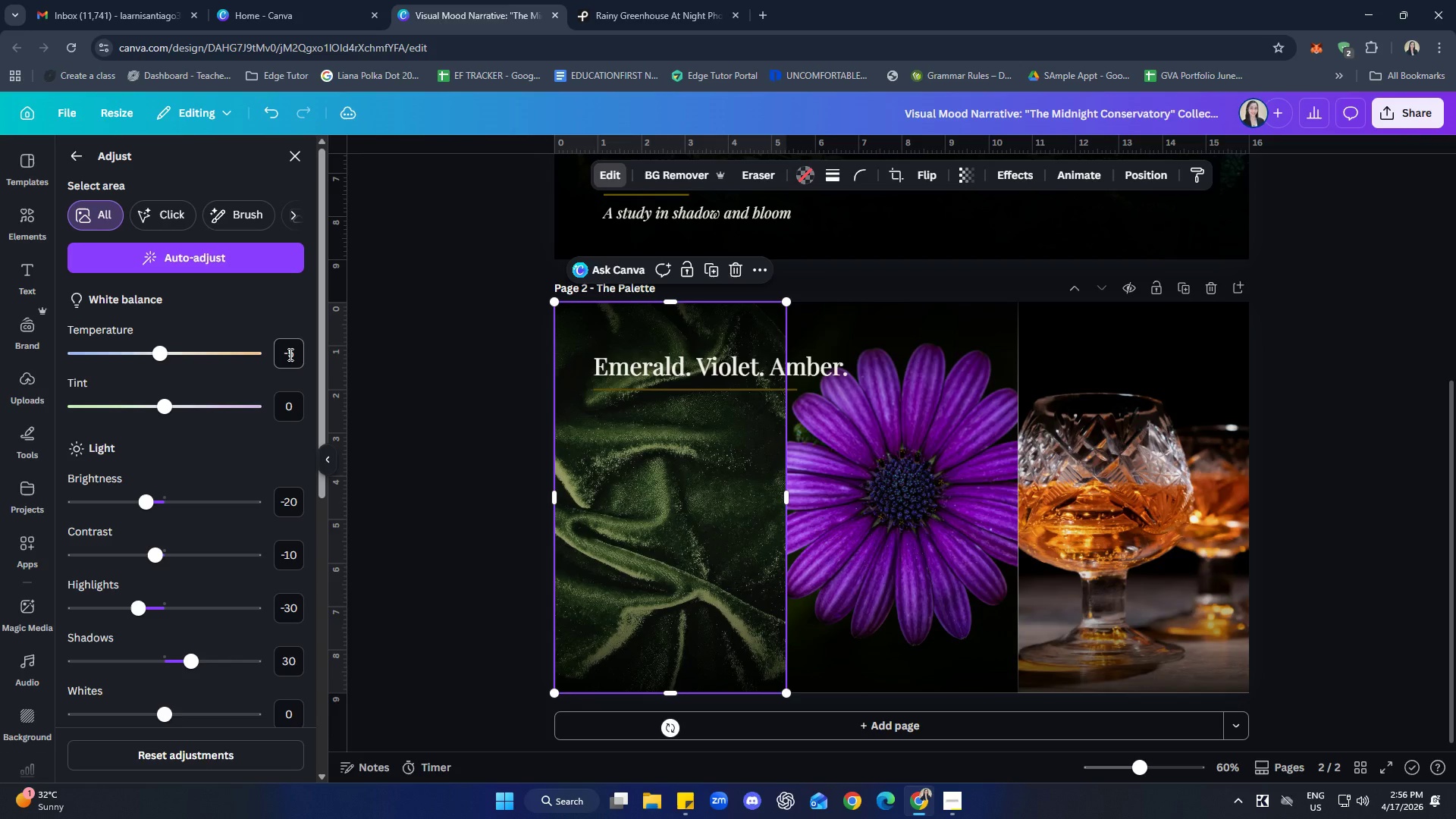 
key(Enter)
 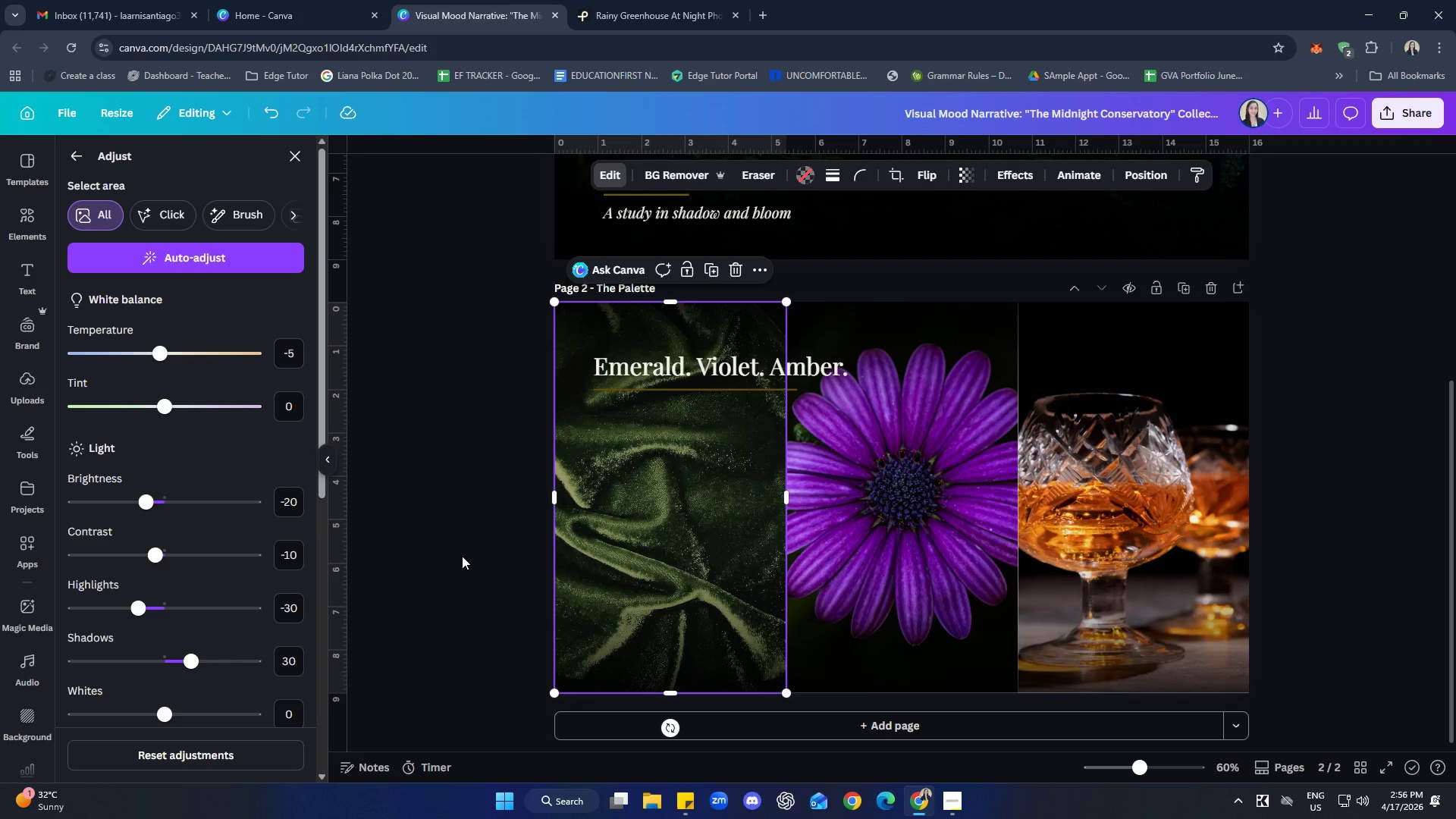 
wait(6.53)
 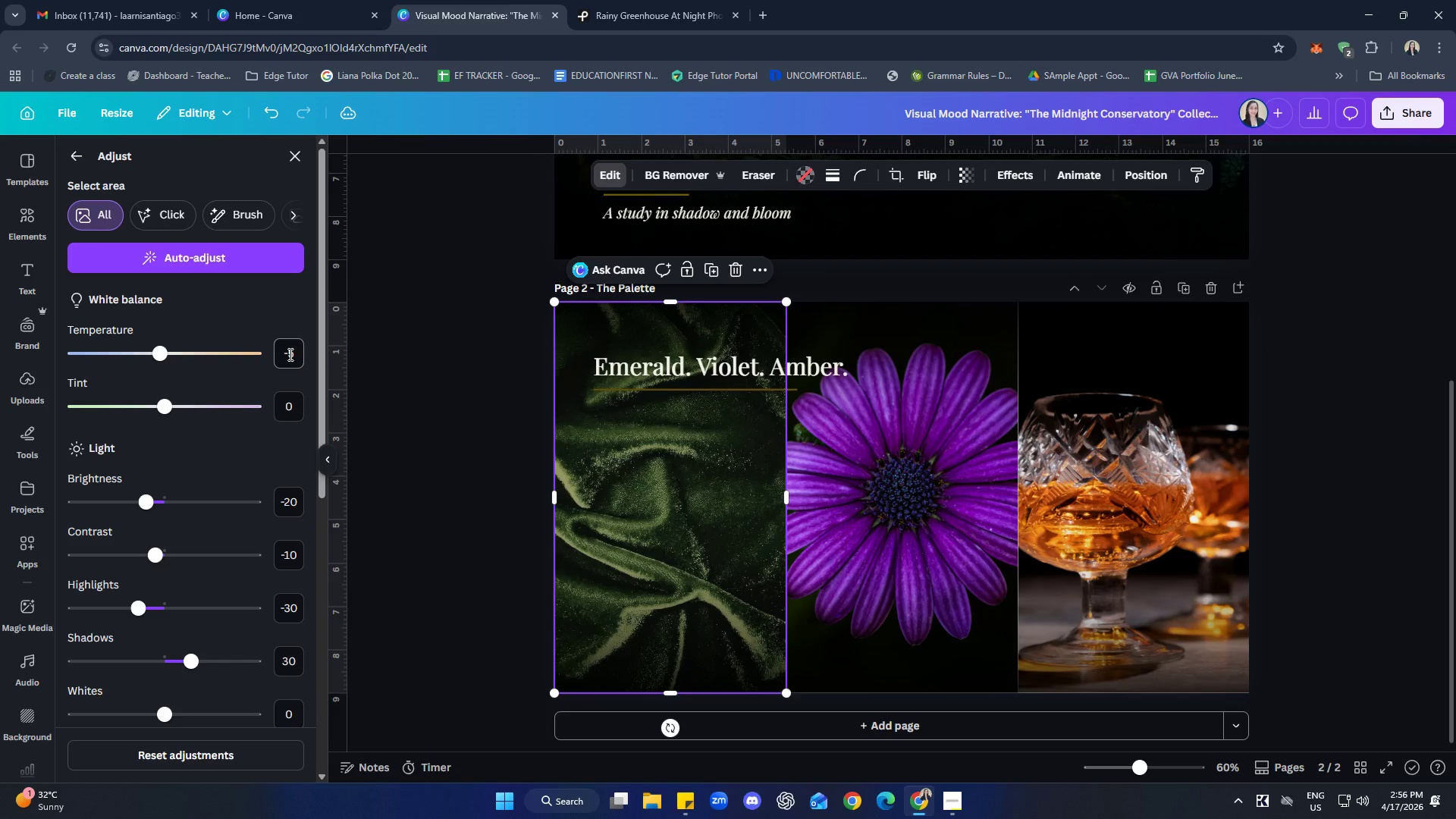 
left_click([911, 441])
 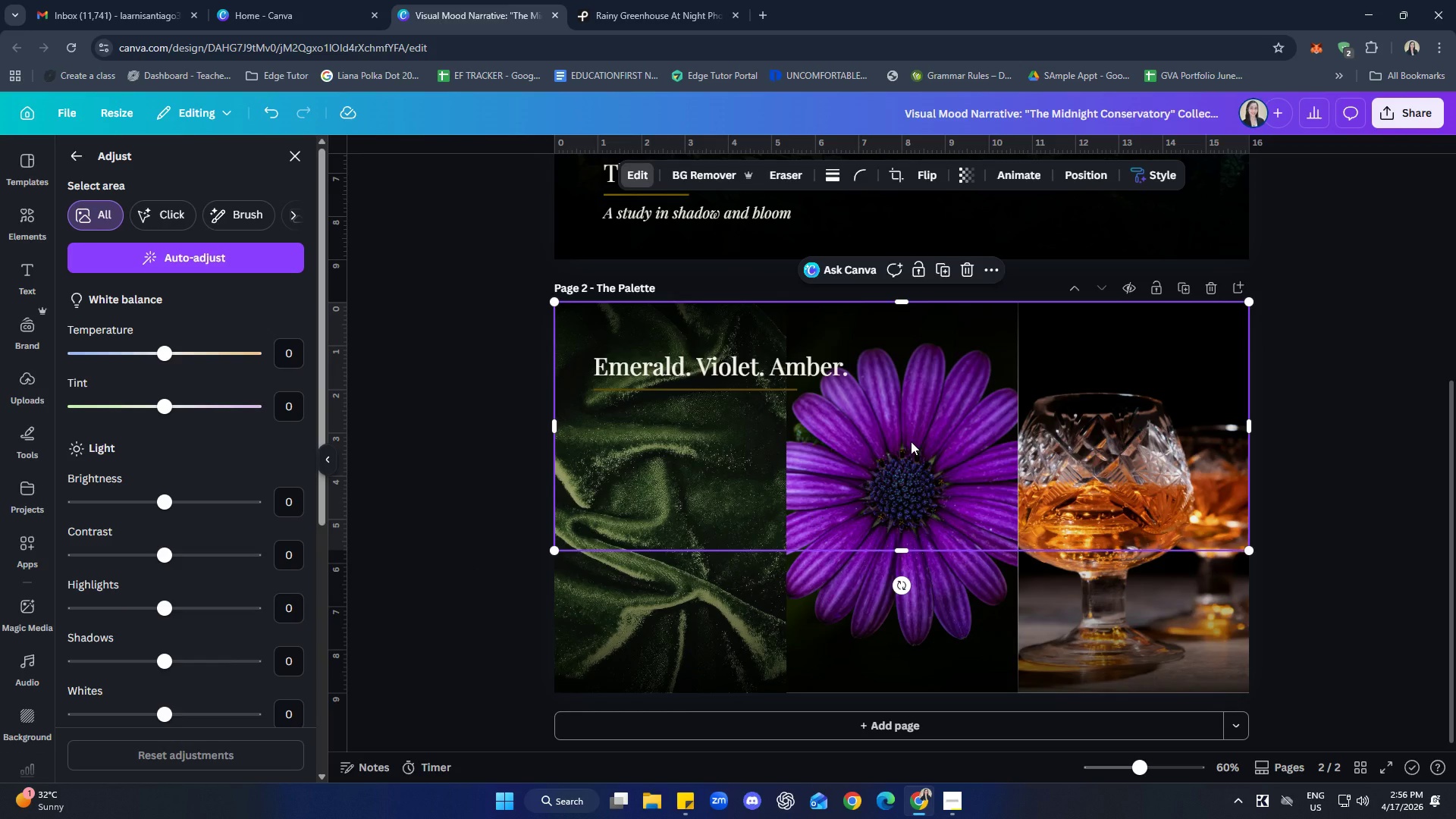 
right_click([911, 441])
 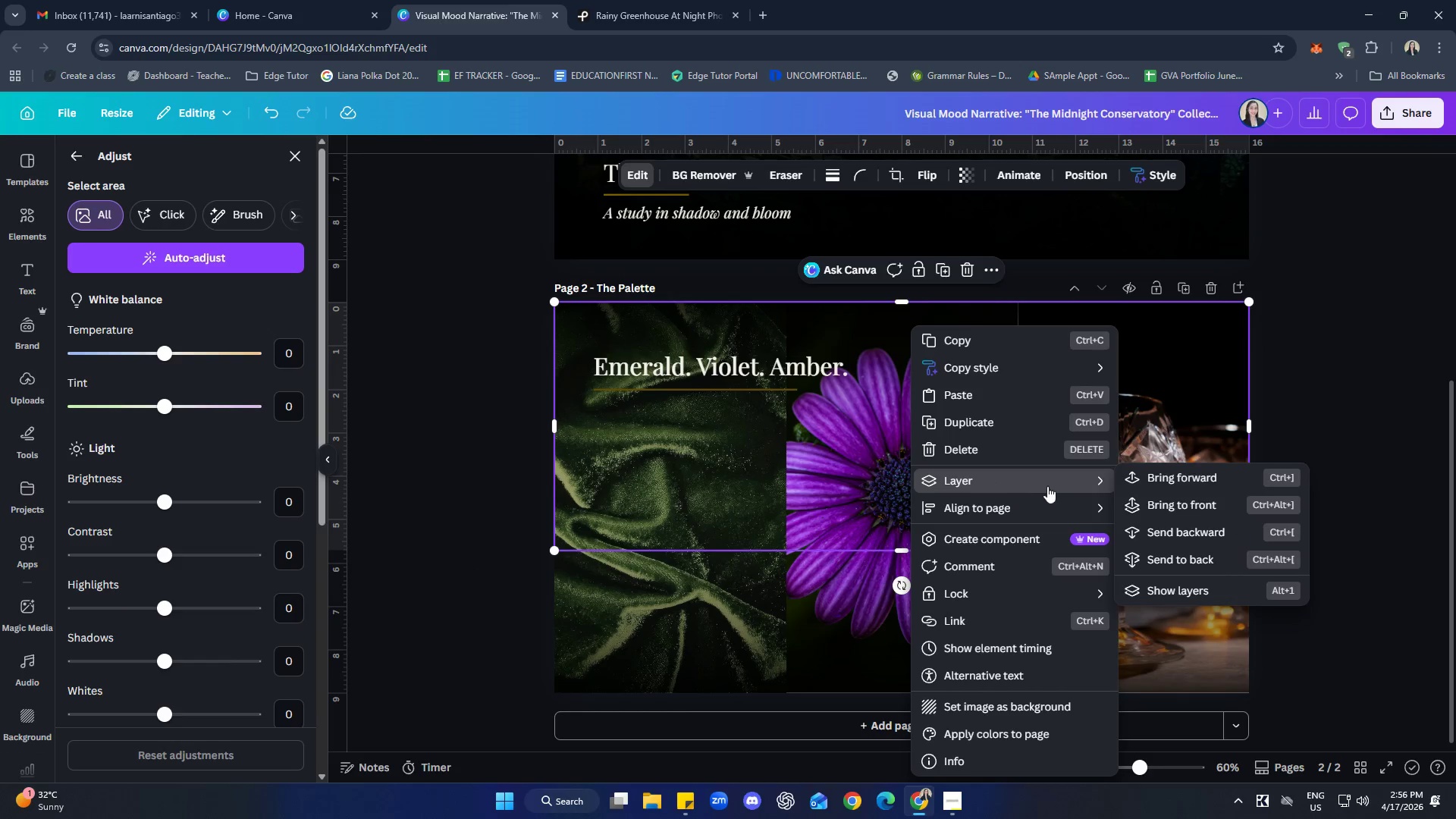 
left_click([1145, 584])
 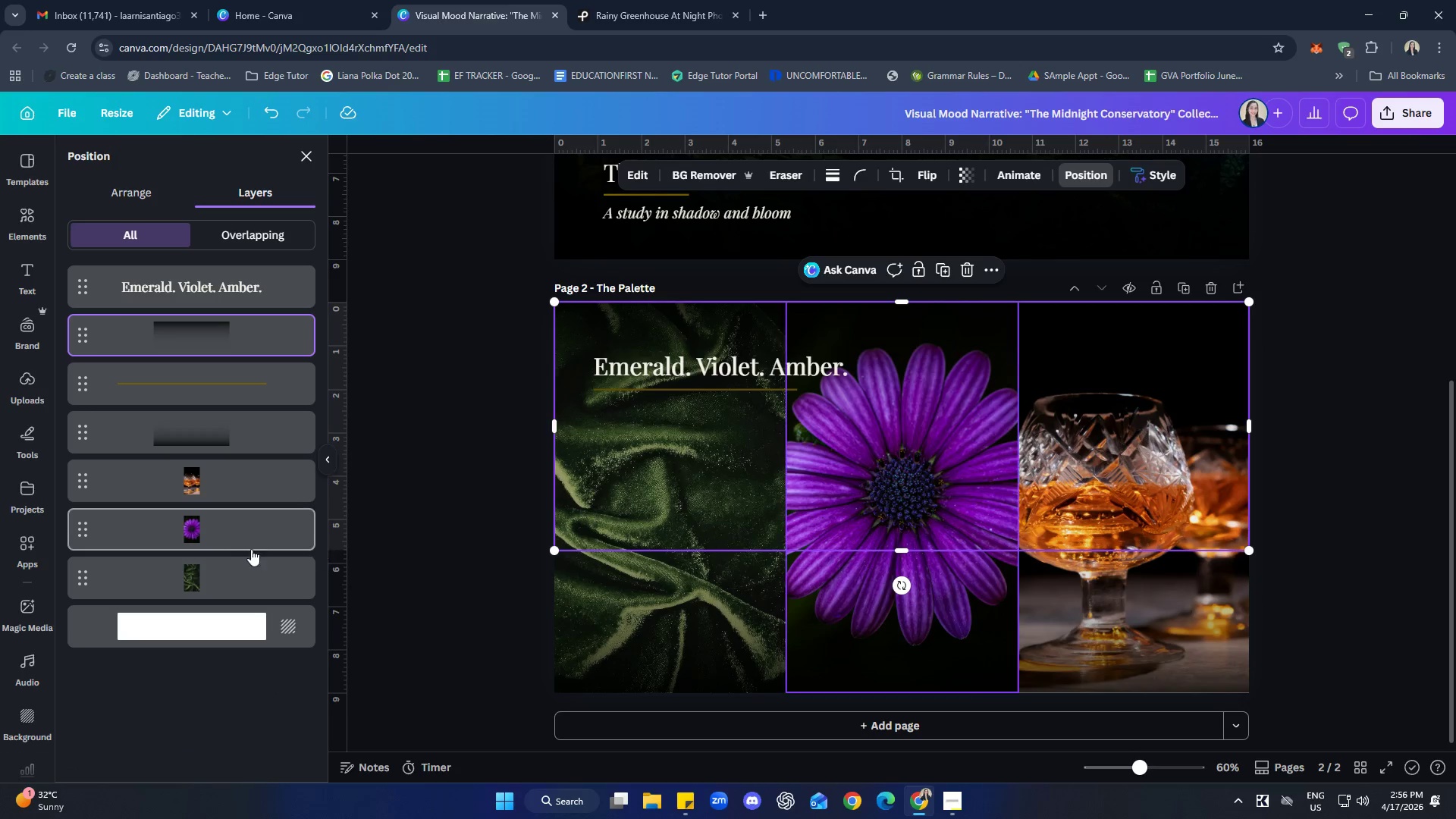 
left_click([231, 536])
 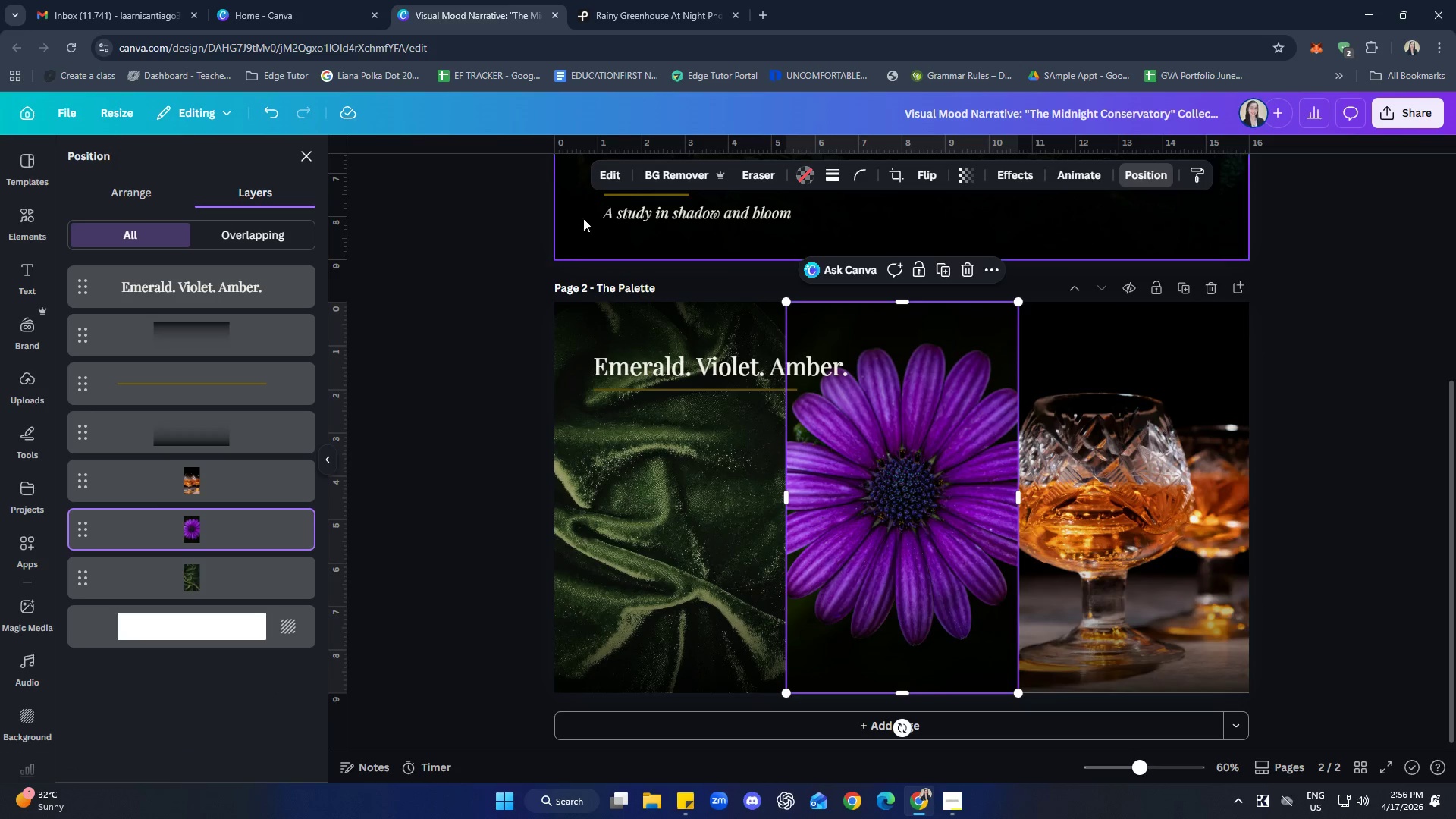 
left_click([608, 185])
 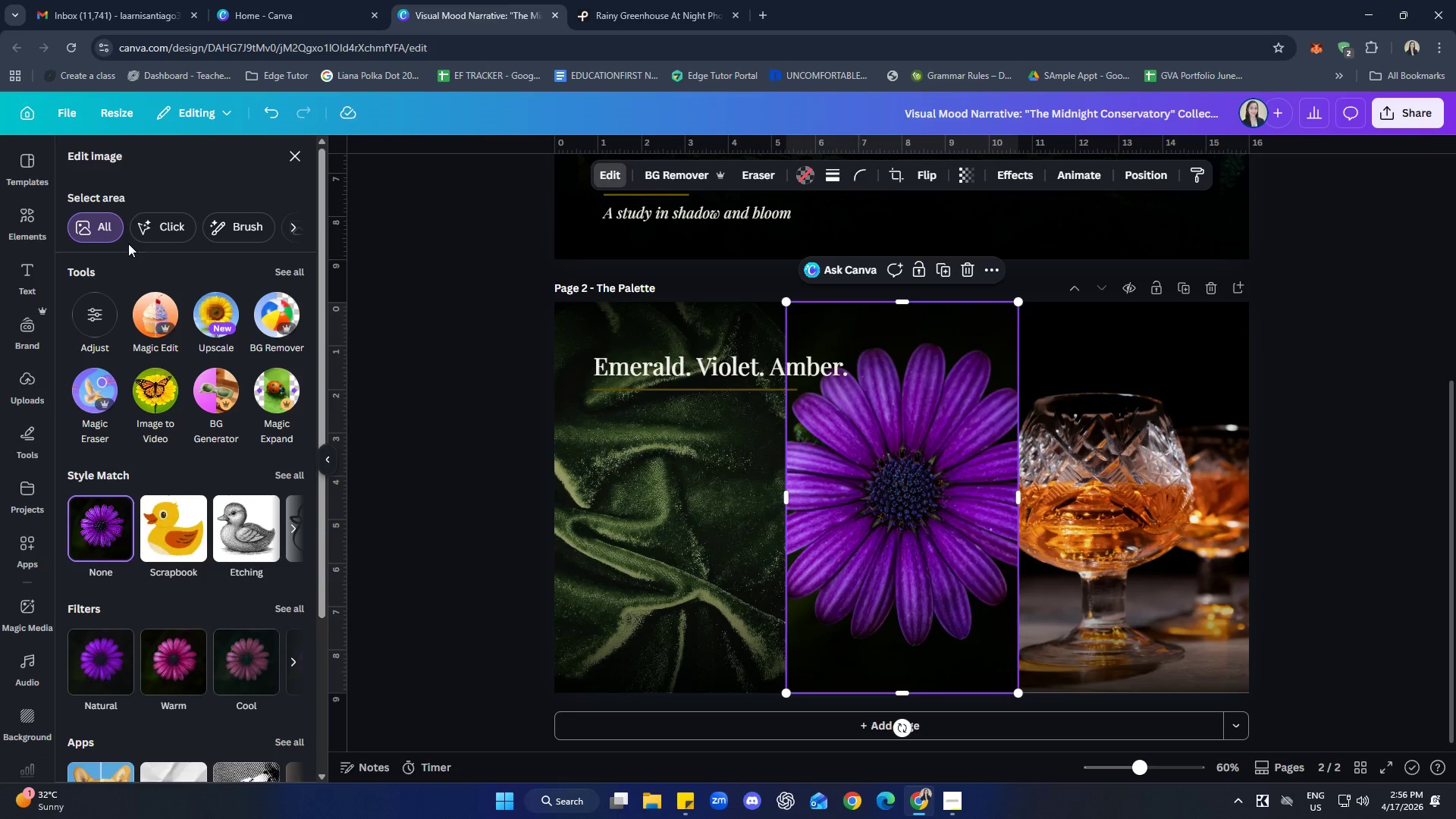 
left_click([91, 318])
 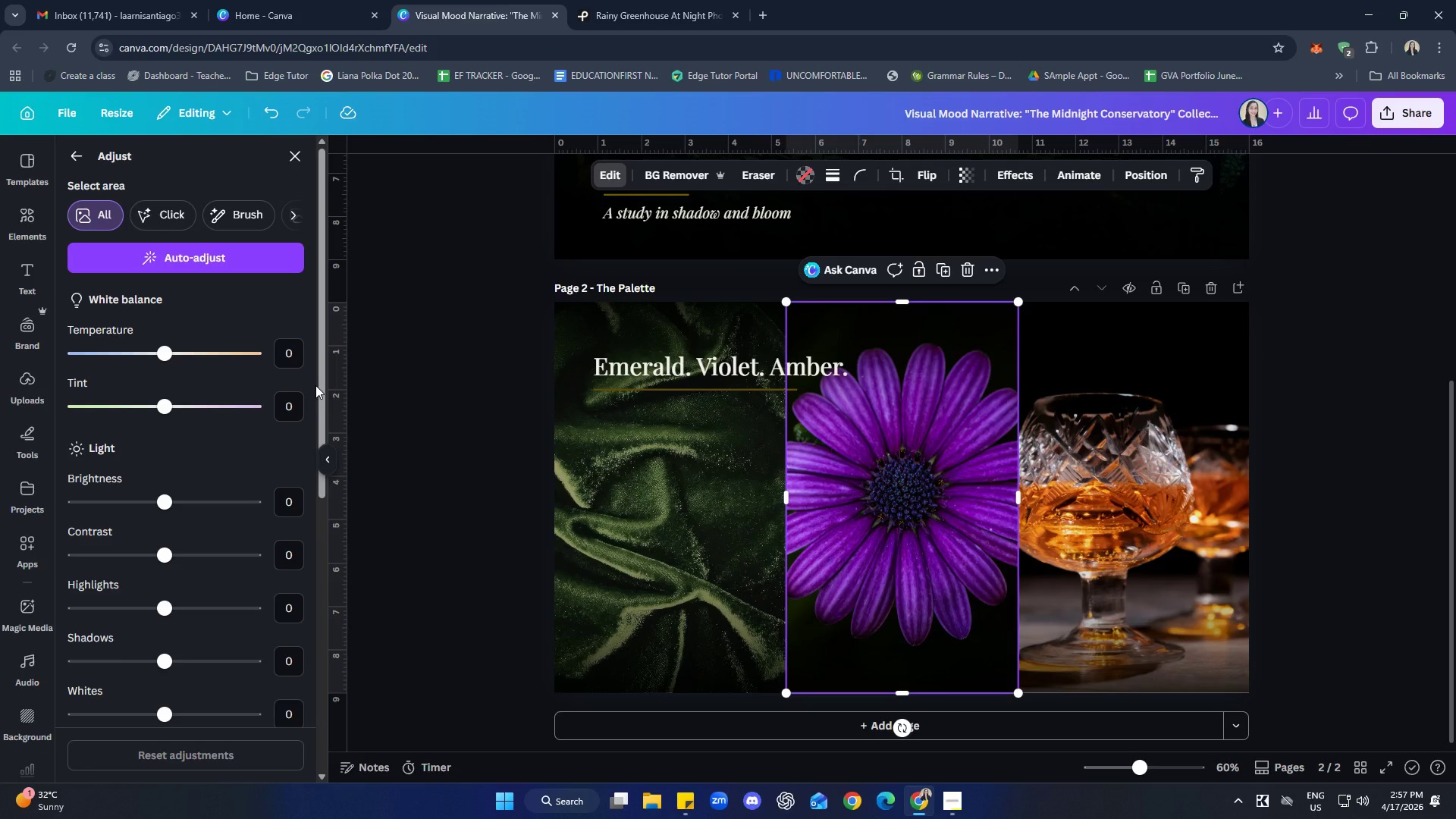 
wait(5.03)
 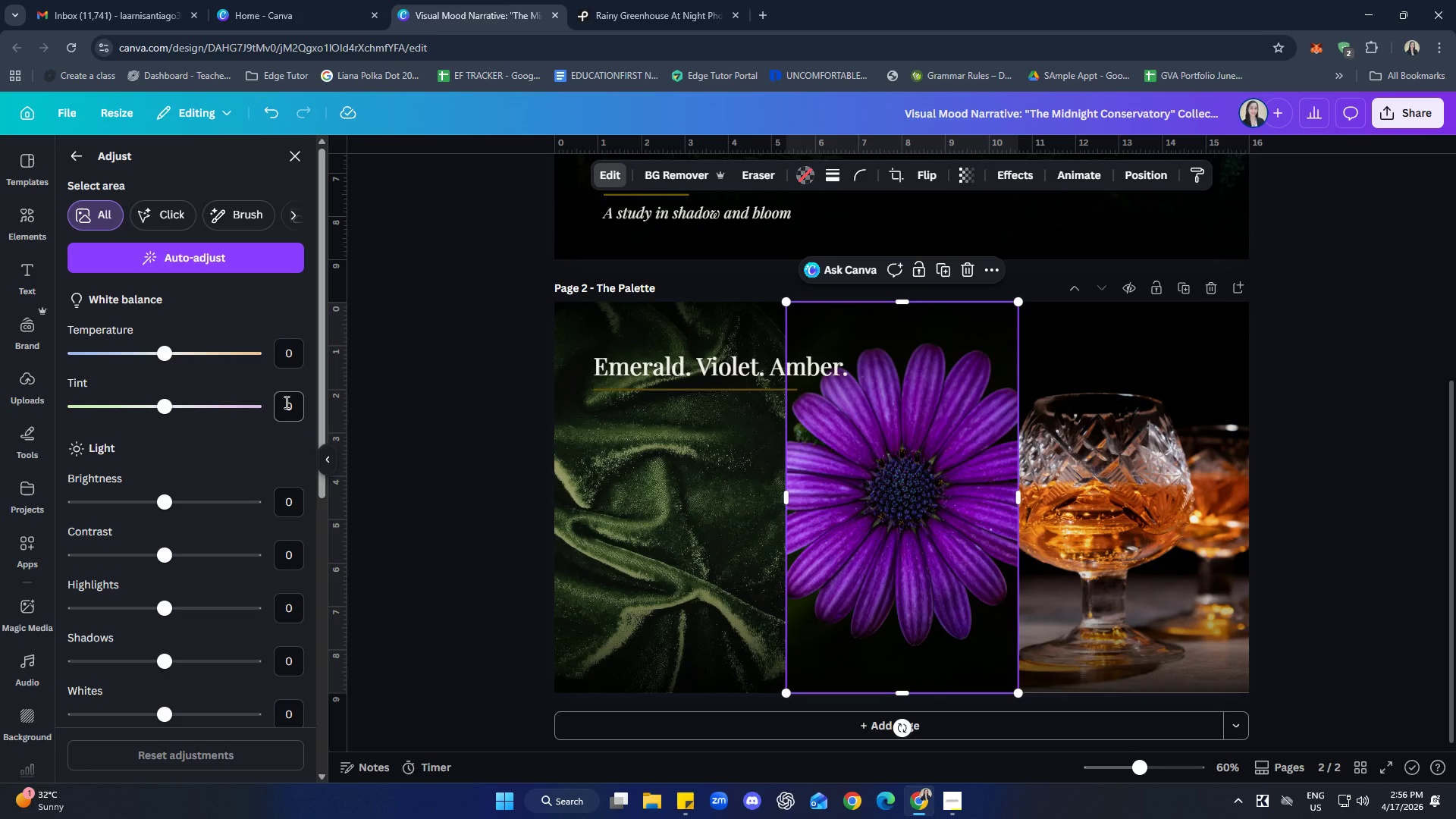 
left_click([301, 356])
 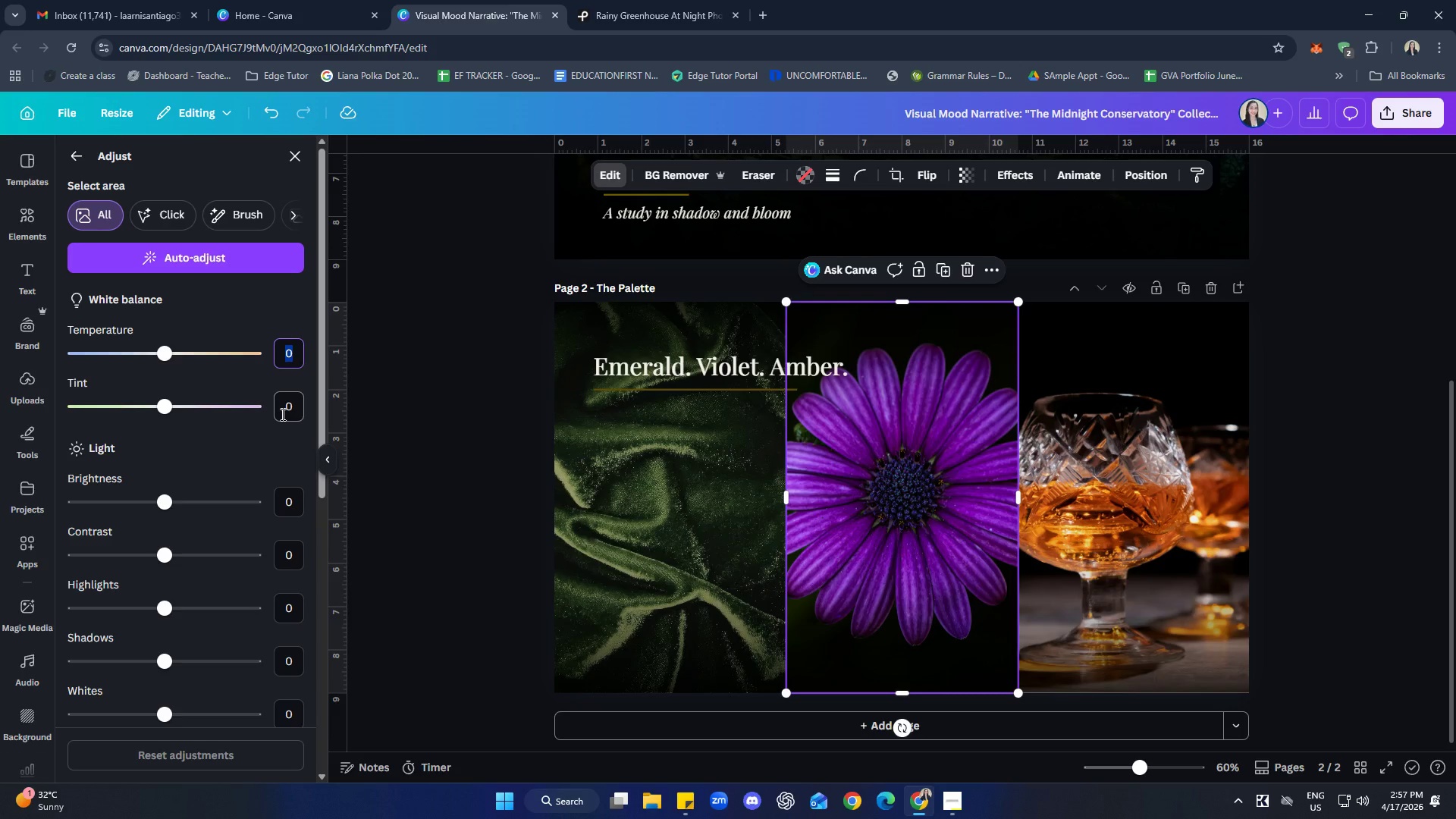 
key(Minus)
 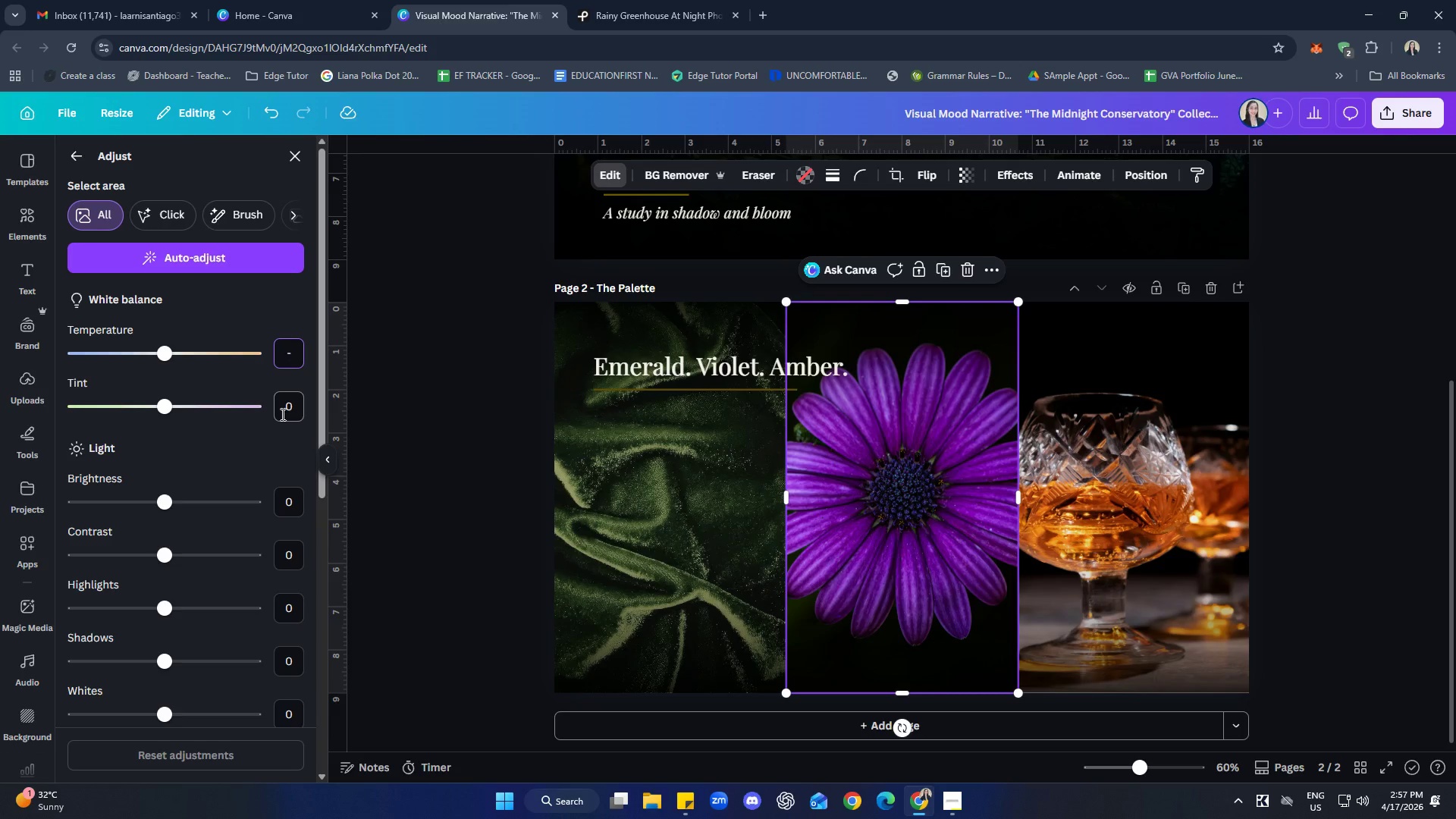 
key(5)
 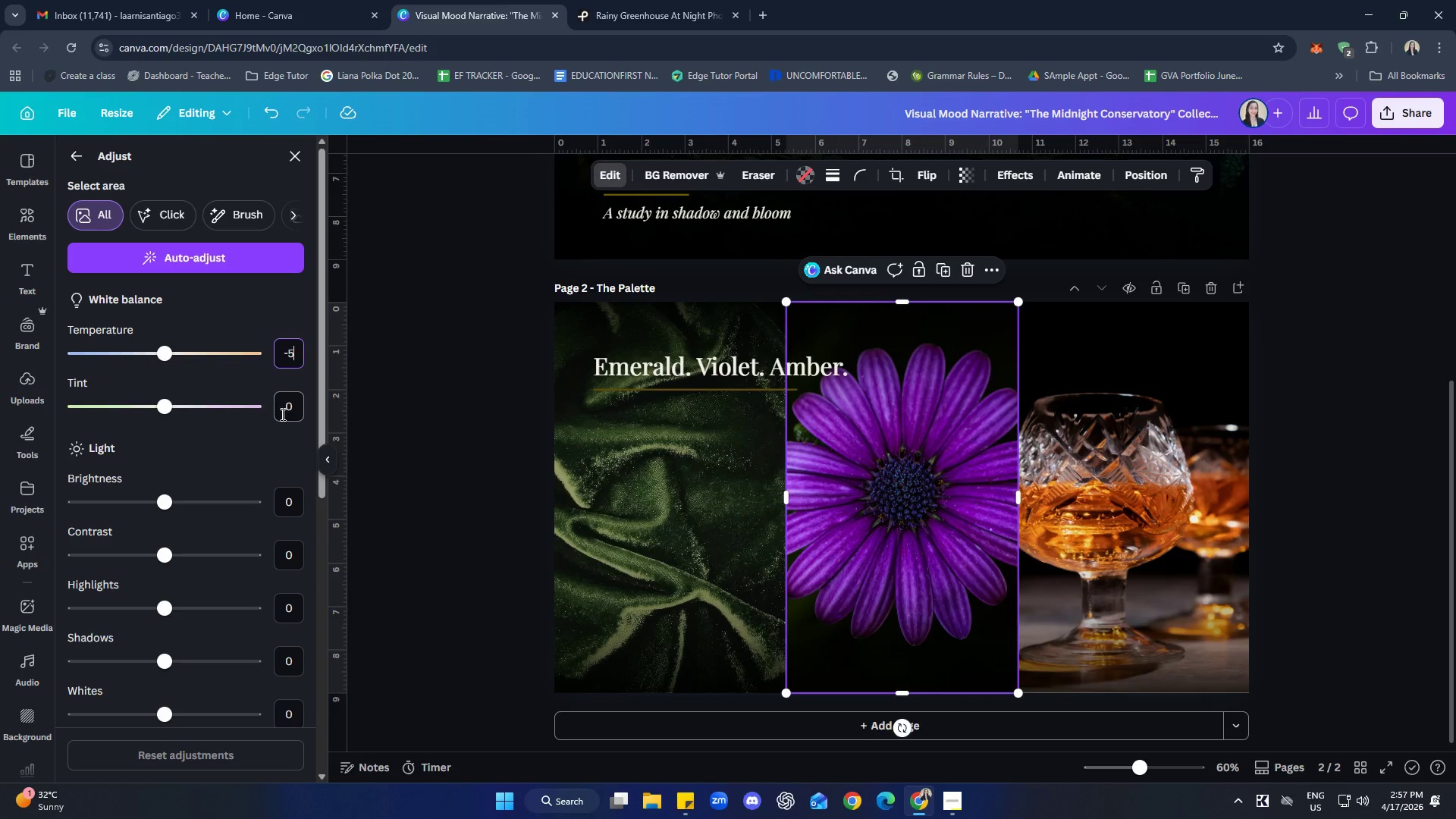 
key(Enter)
 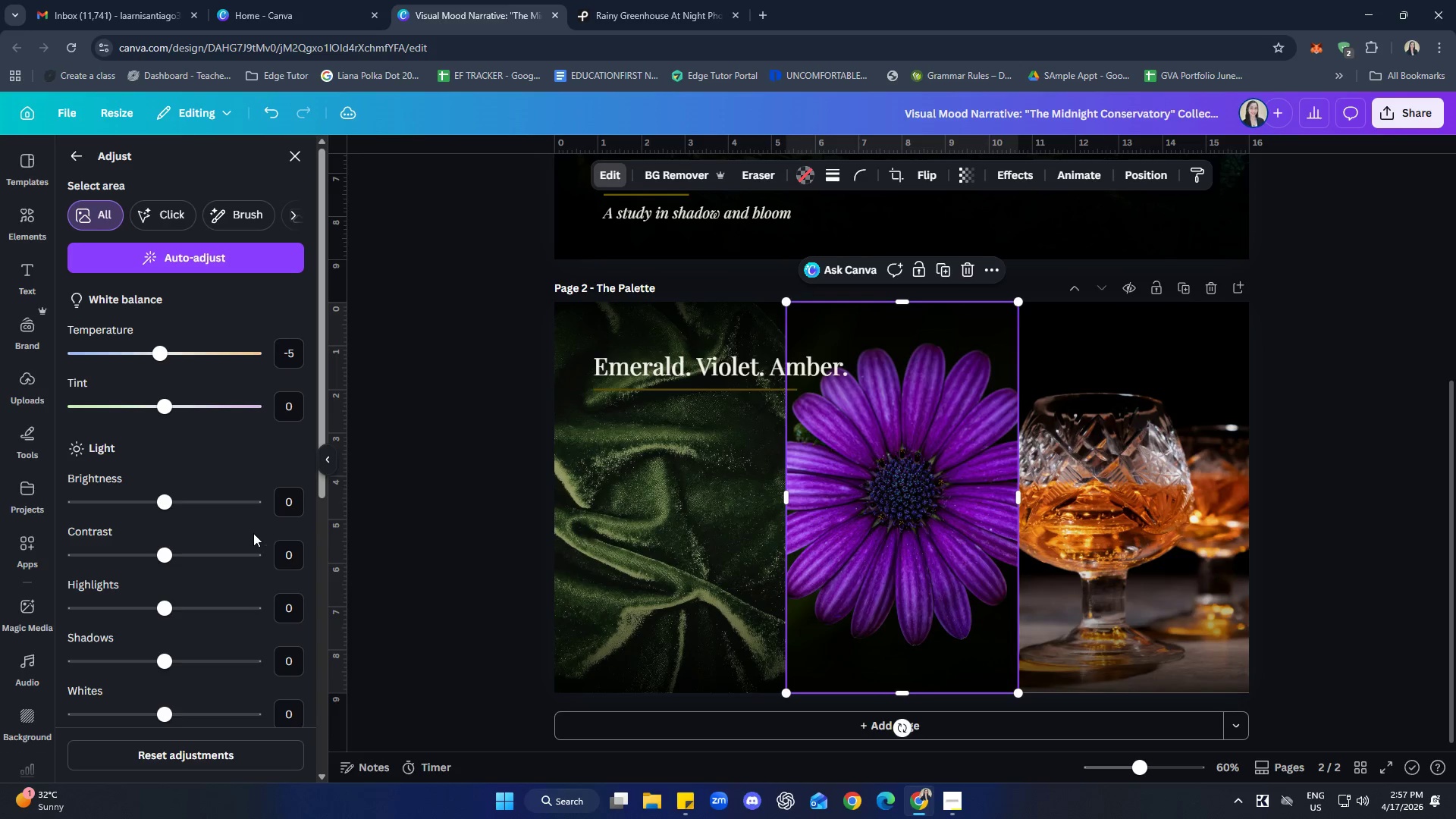 
left_click([297, 507])
 